 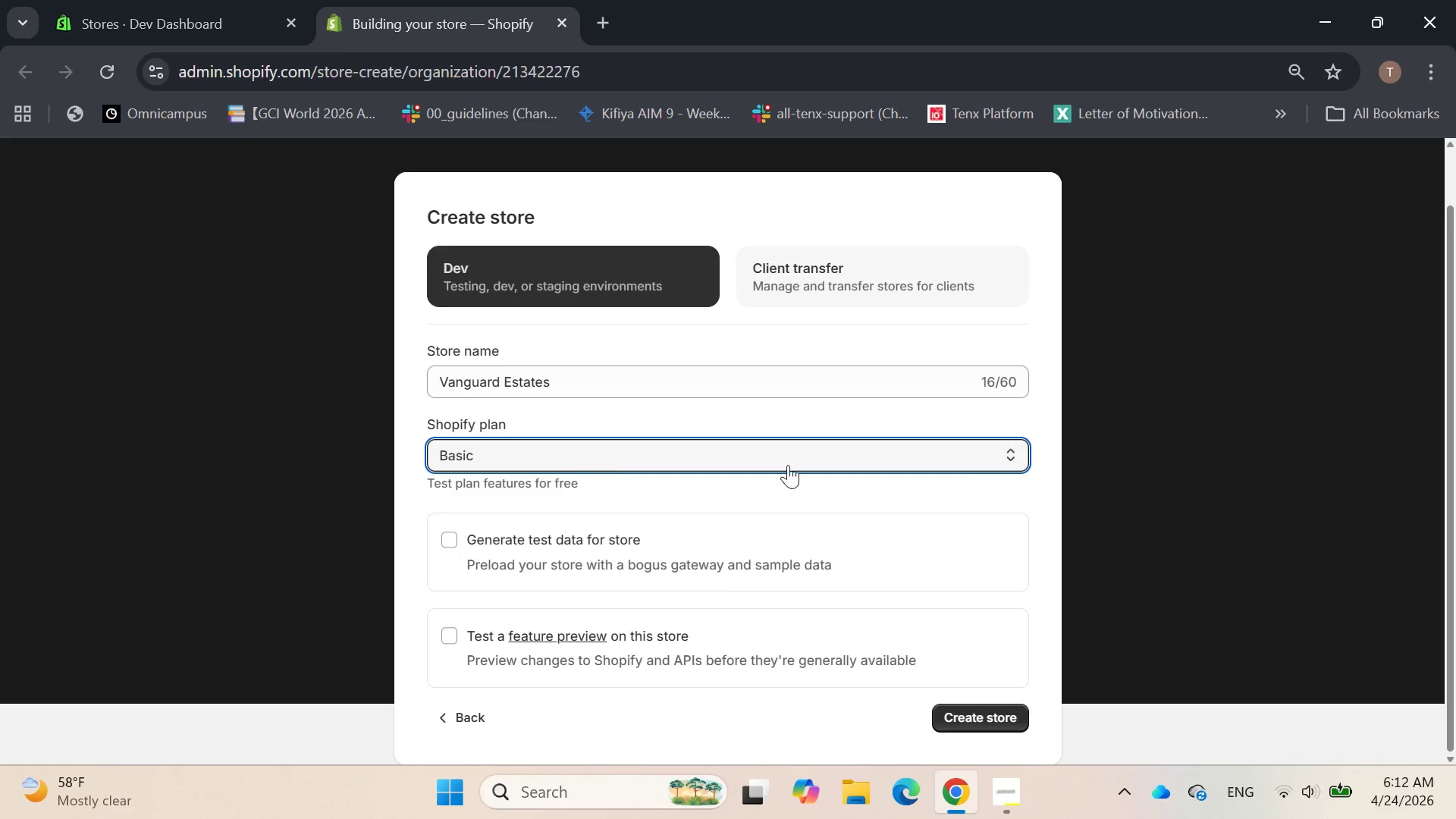 
left_click([987, 722])
 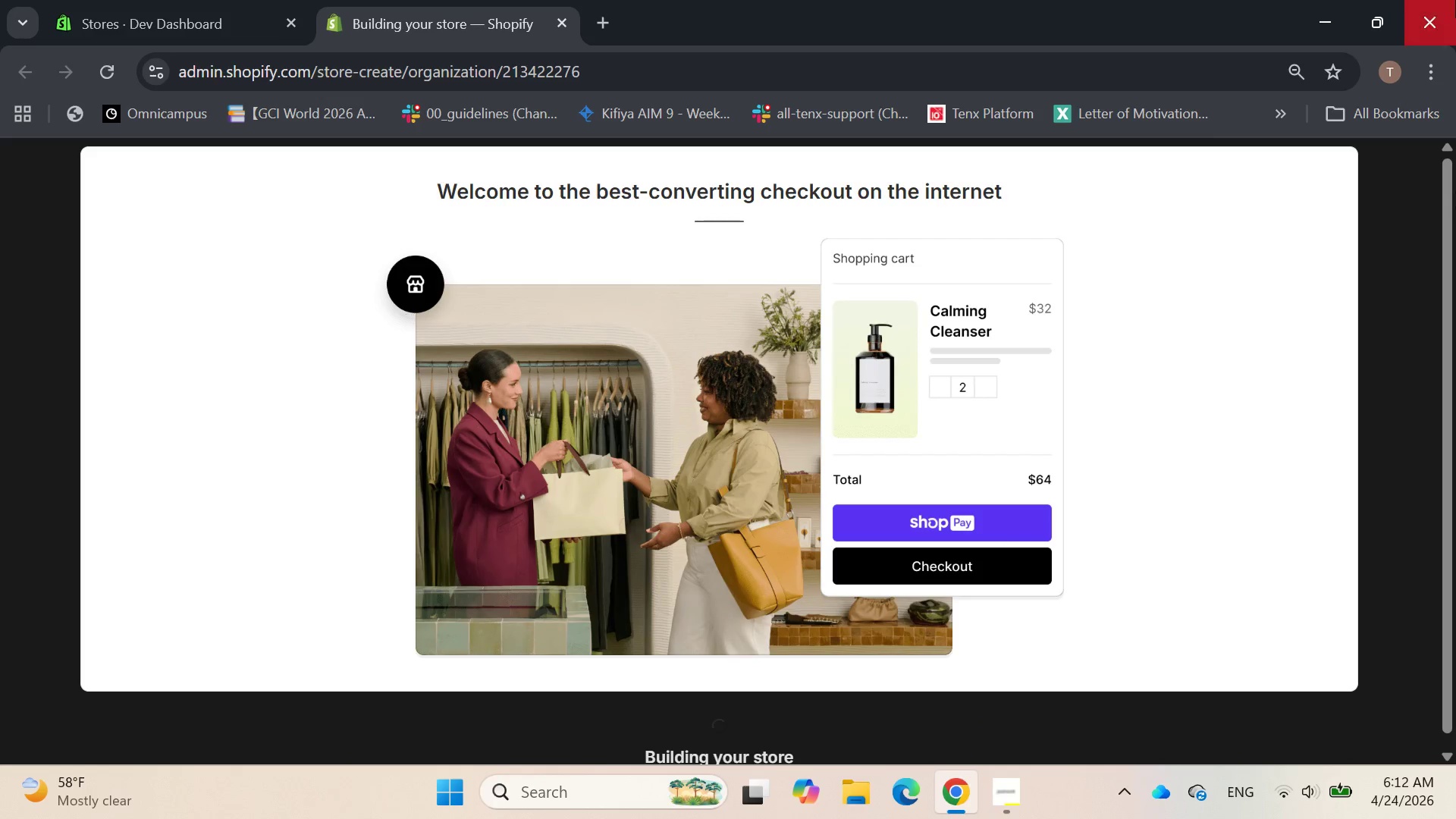 
left_click_drag(start_coordinate=[1425, 59], to_coordinate=[1424, 63])
 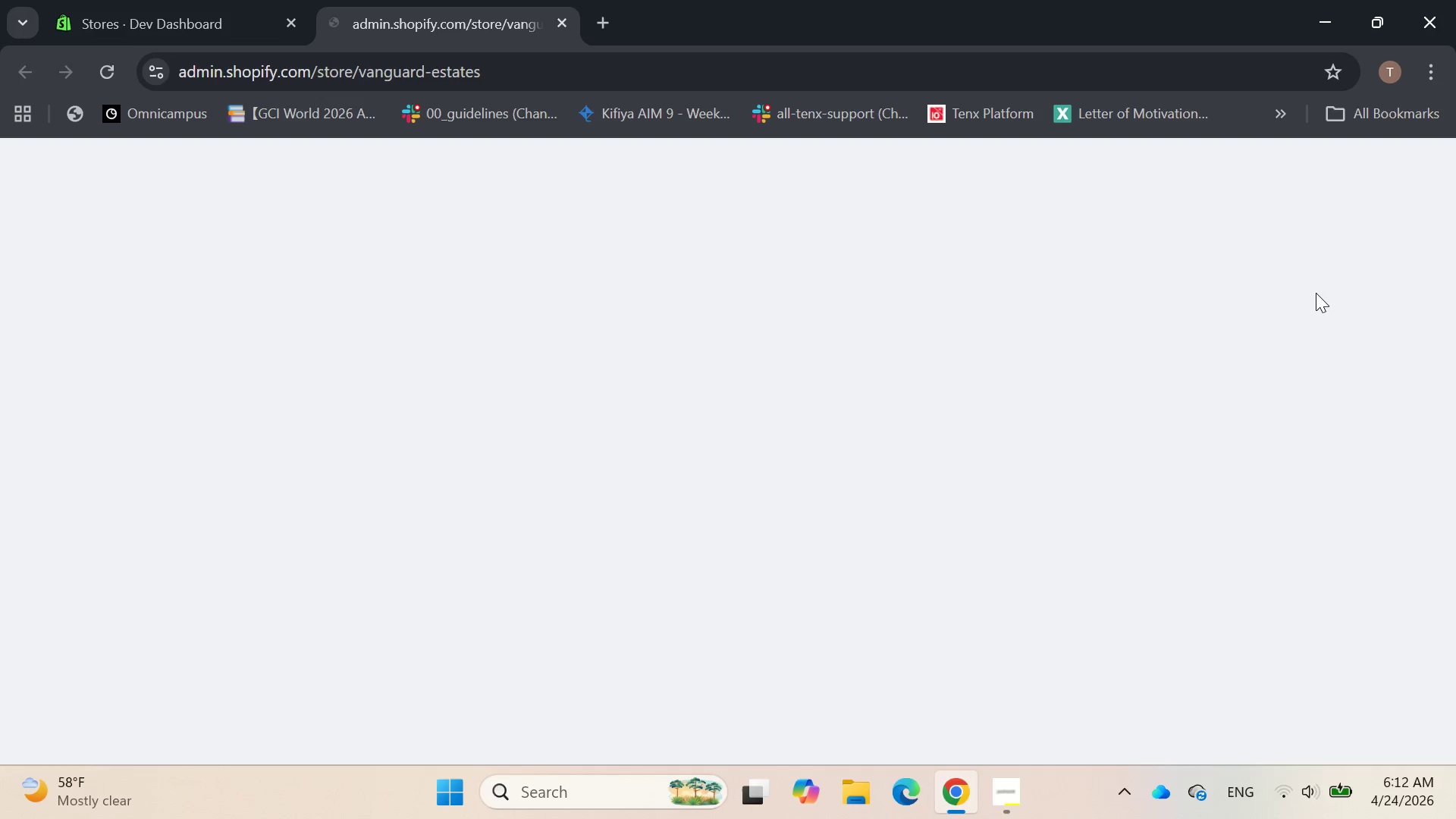 
wait(13.34)
 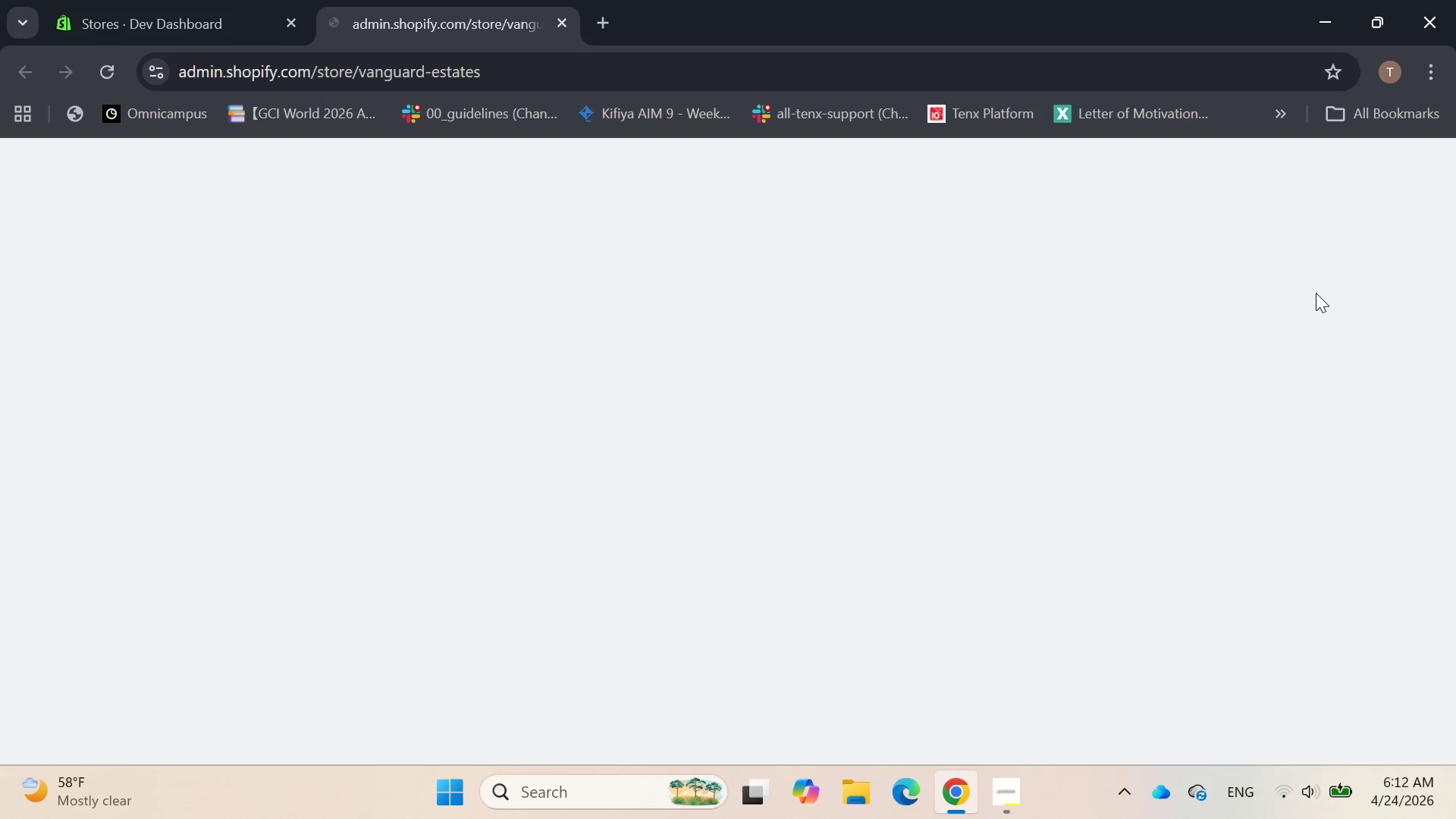 
scroll: coordinate [1106, 425], scroll_direction: down, amount: 2.0
 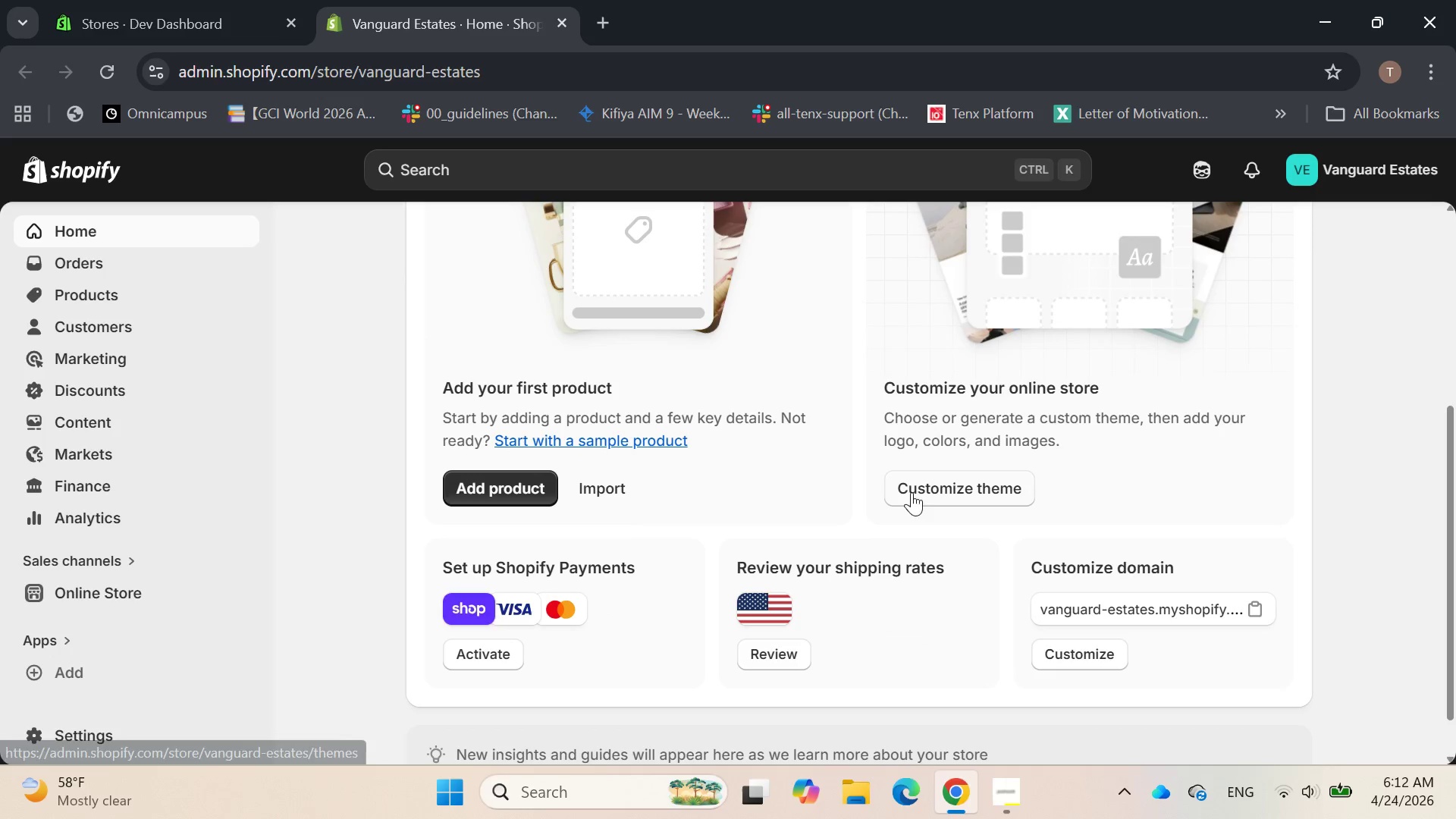 
left_click_drag(start_coordinate=[918, 482], to_coordinate=[919, 487])
 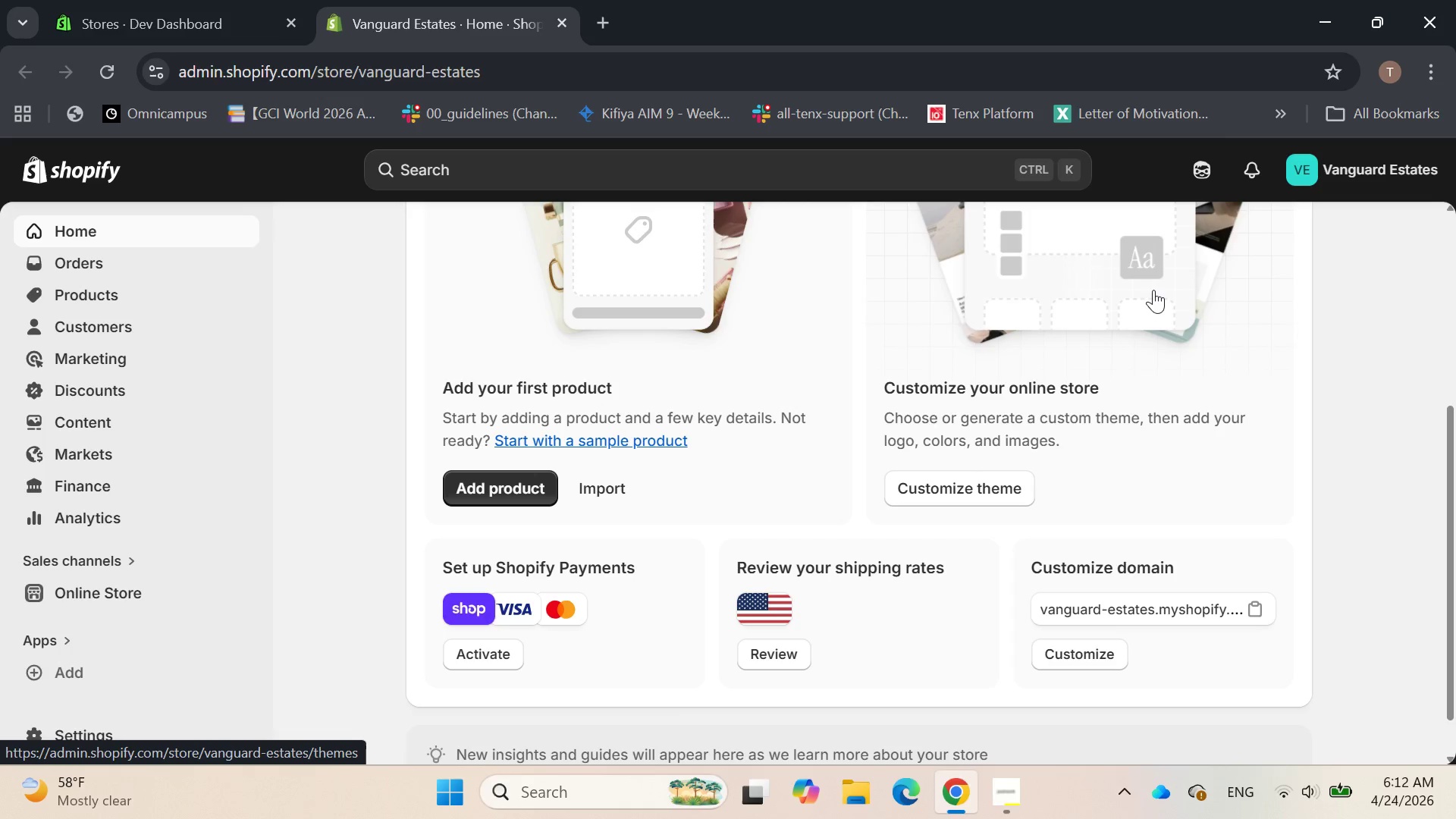 
scroll: coordinate [1119, 307], scroll_direction: up, amount: 1.0
 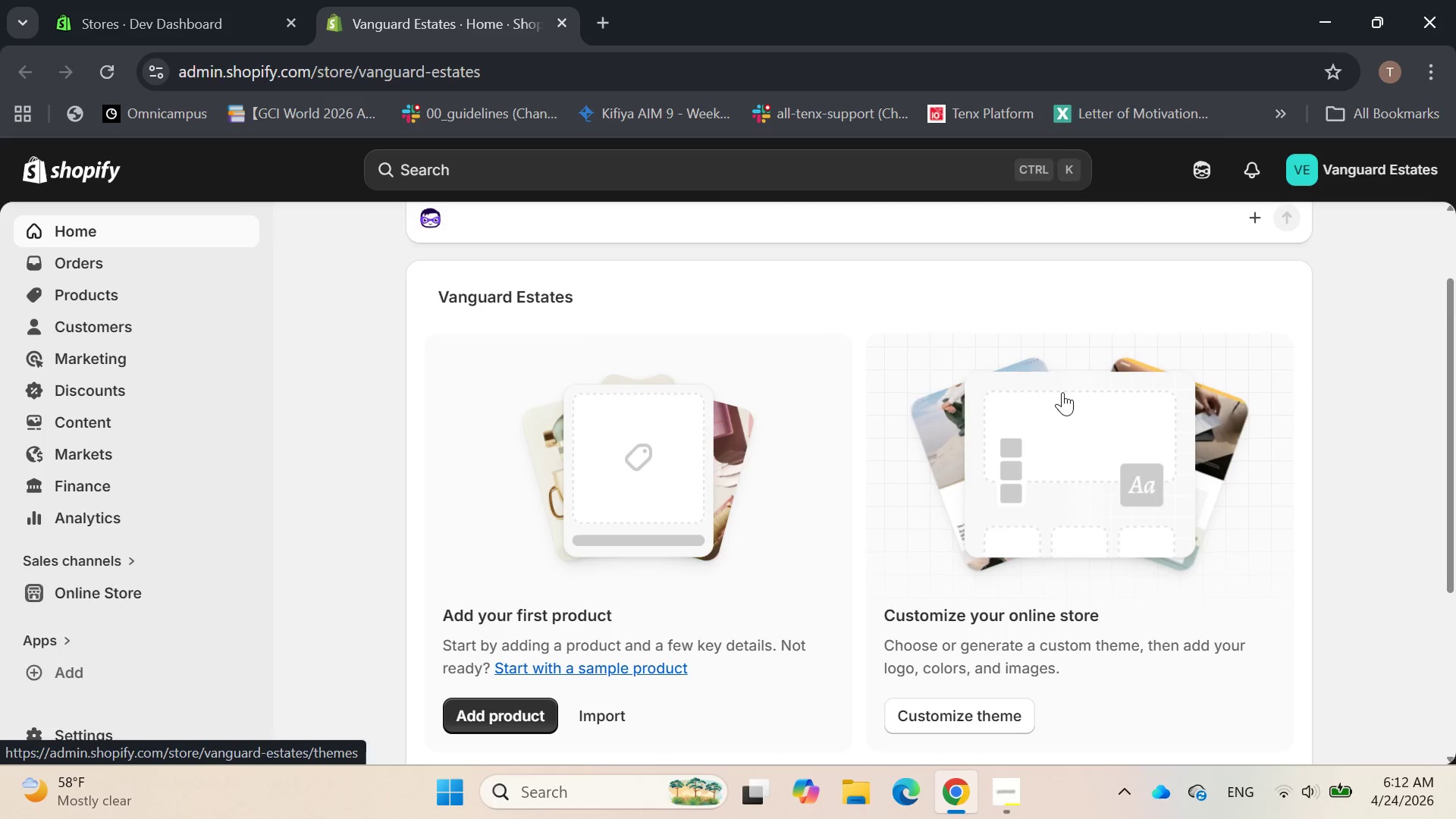 
left_click_drag(start_coordinate=[1053, 435], to_coordinate=[1053, 438])
 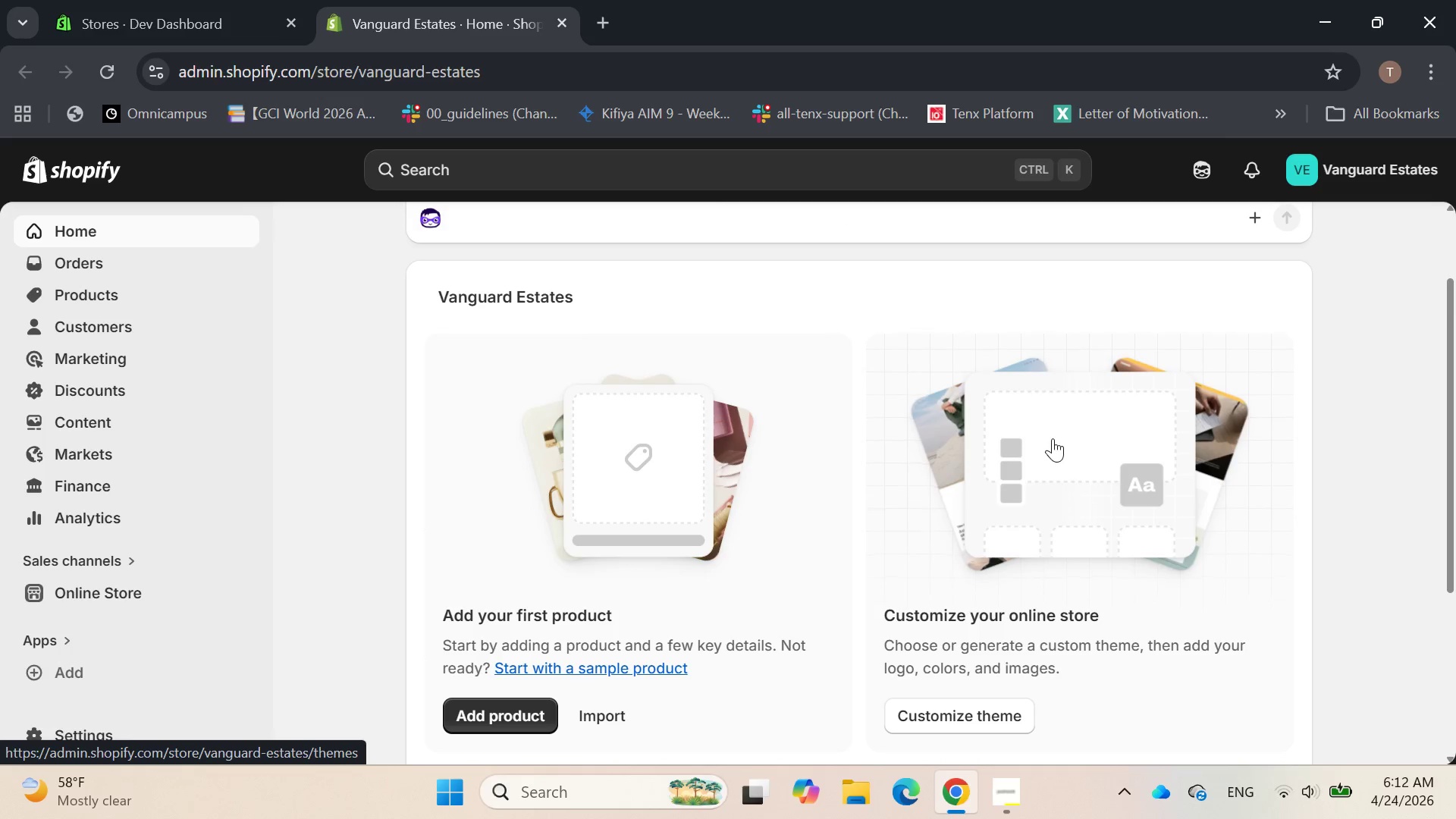 
double_click([1050, 440])
 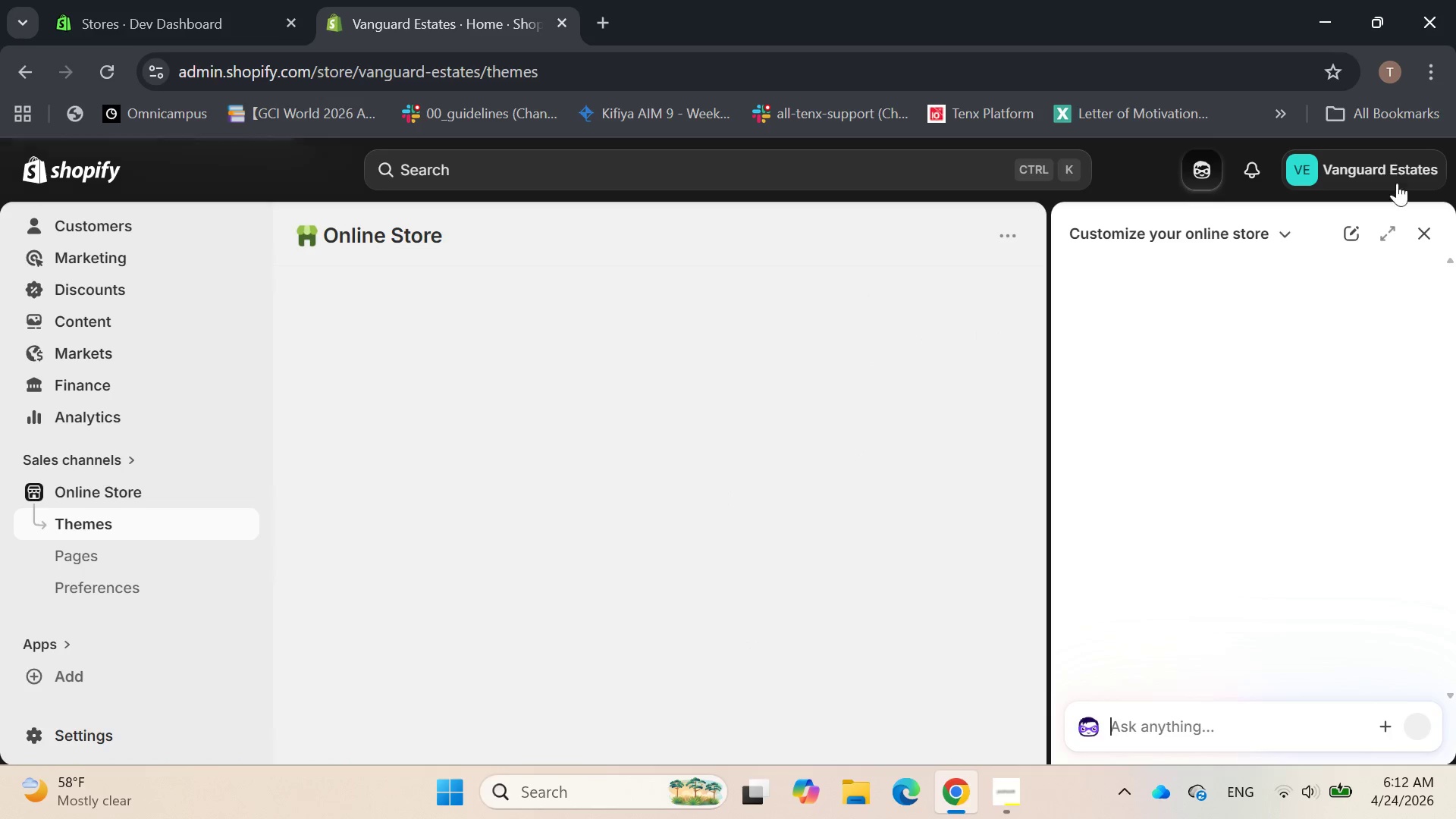 
left_click_drag(start_coordinate=[1422, 231], to_coordinate=[1423, 237])
 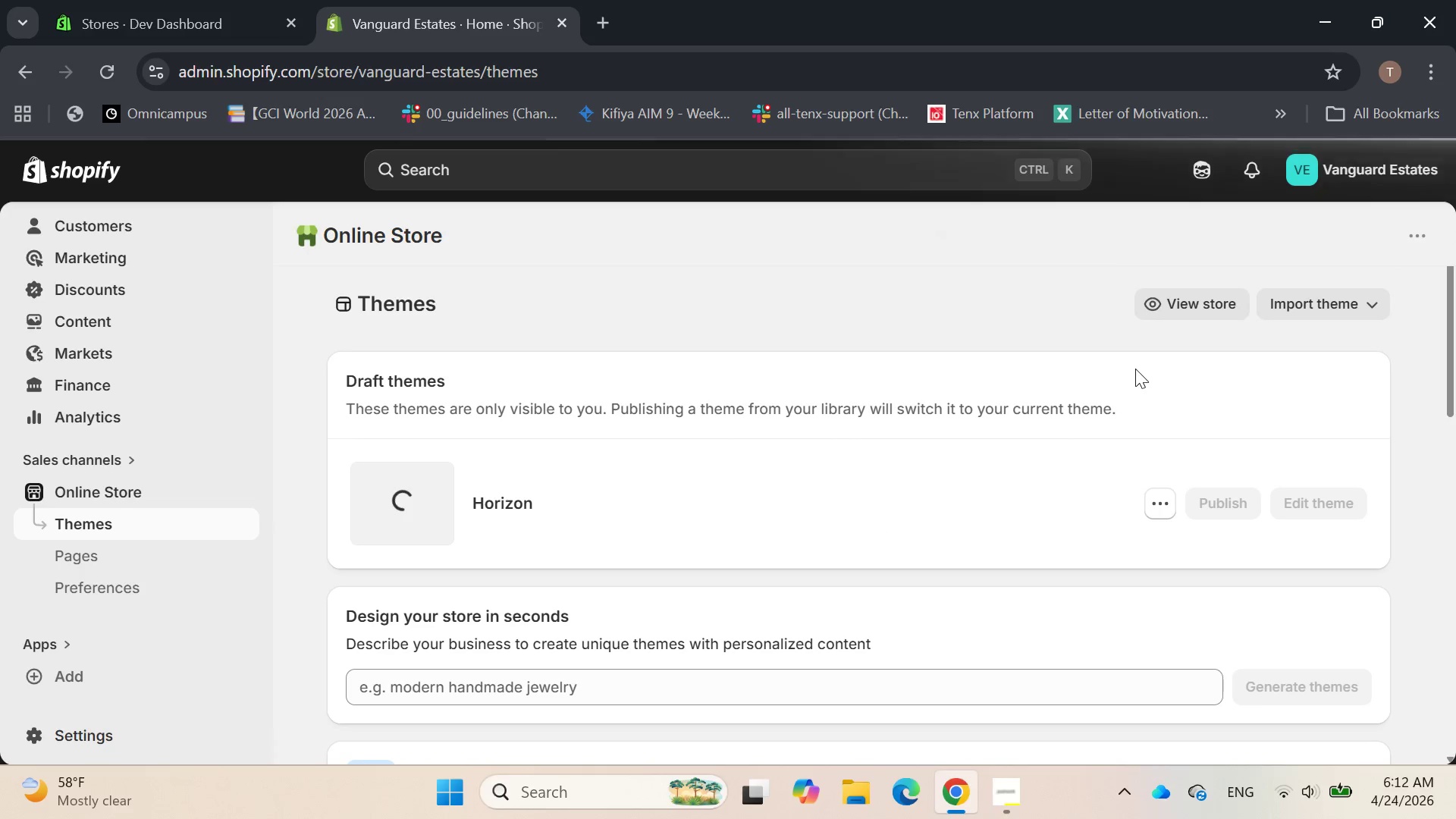 
scroll: coordinate [1133, 365], scroll_direction: none, amount: 0.0
 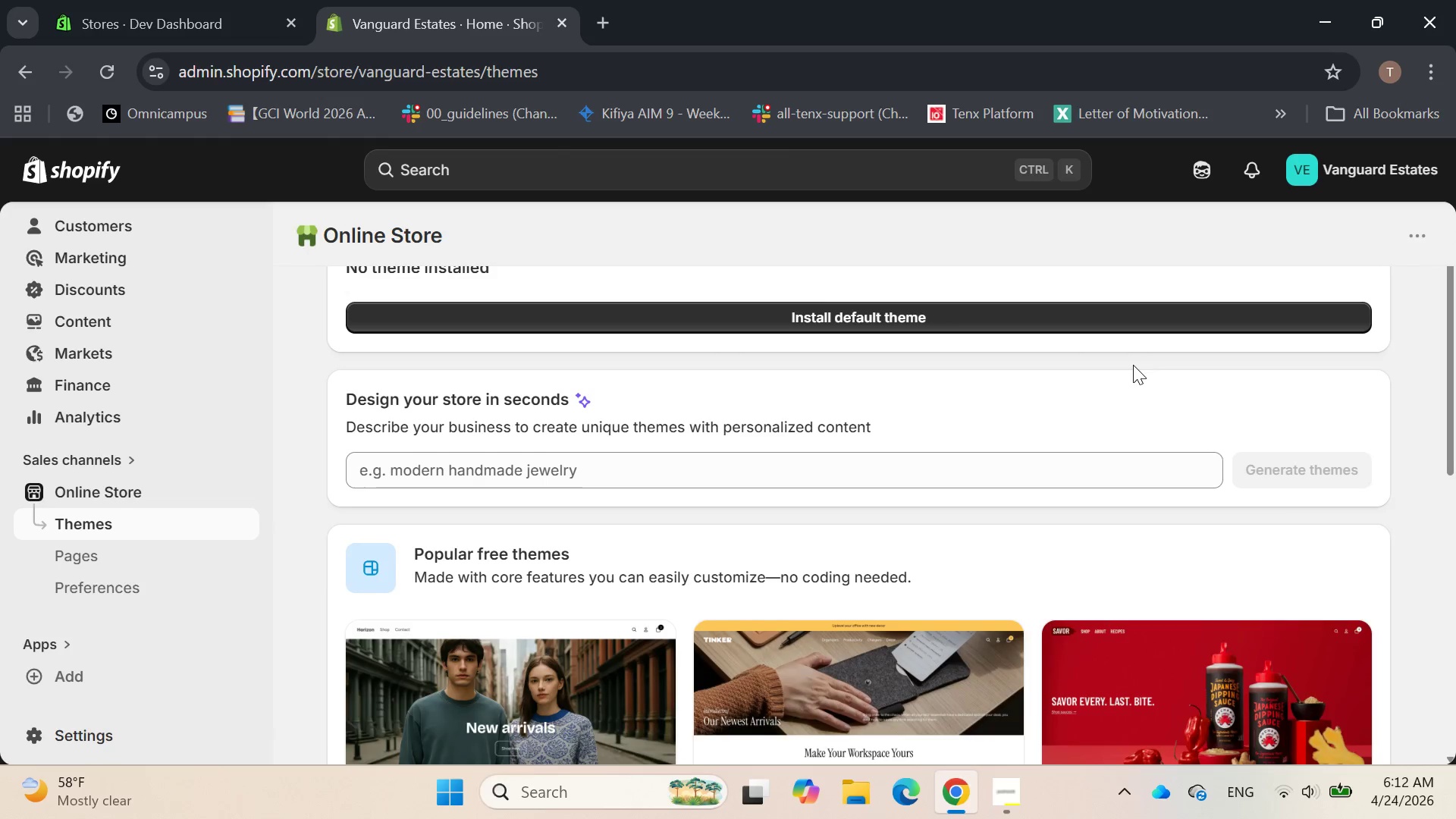 
scroll: coordinate [1134, 362], scroll_direction: down, amount: 7.0
 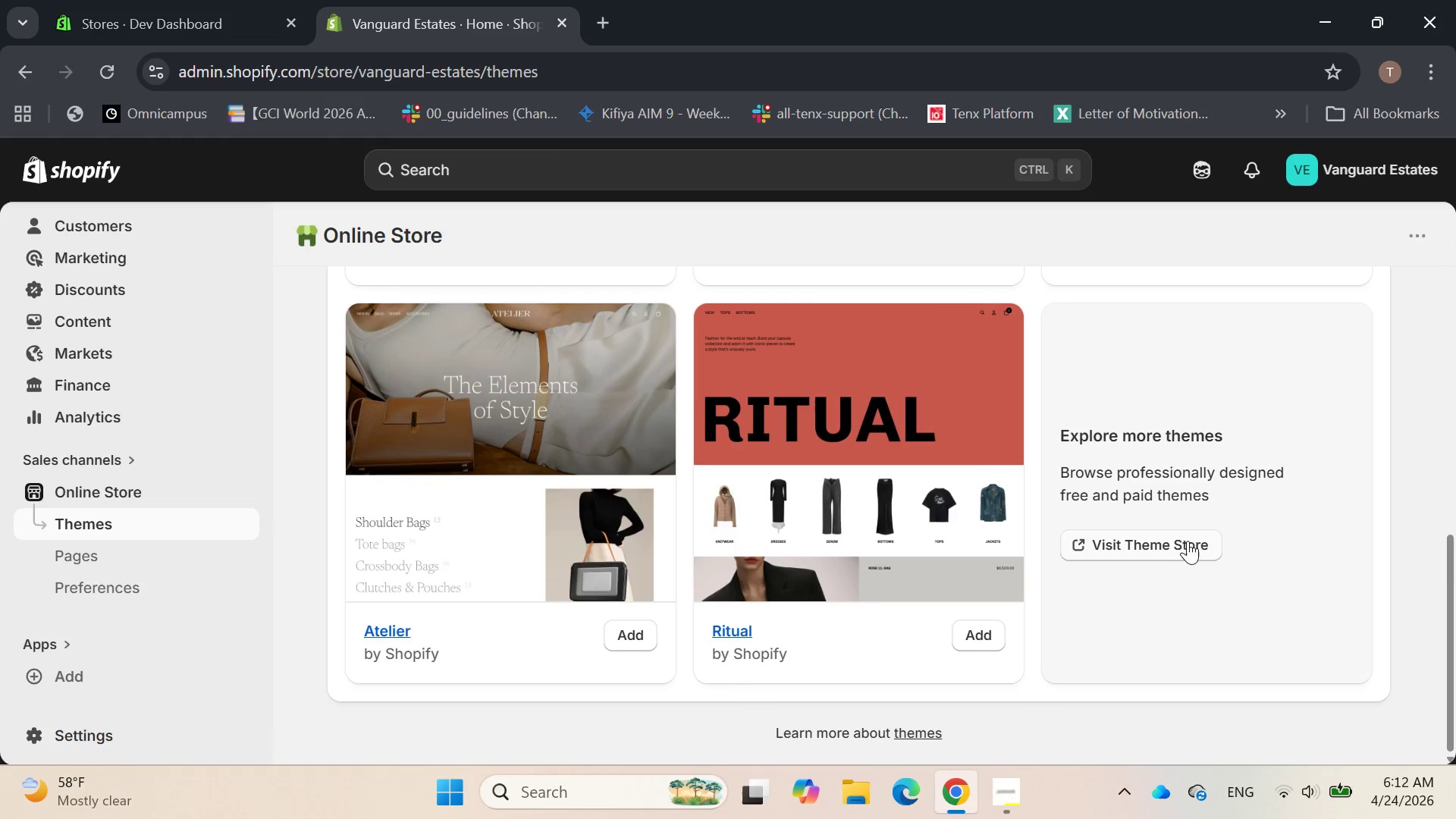 
left_click_drag(start_coordinate=[1191, 536], to_coordinate=[1188, 541])
 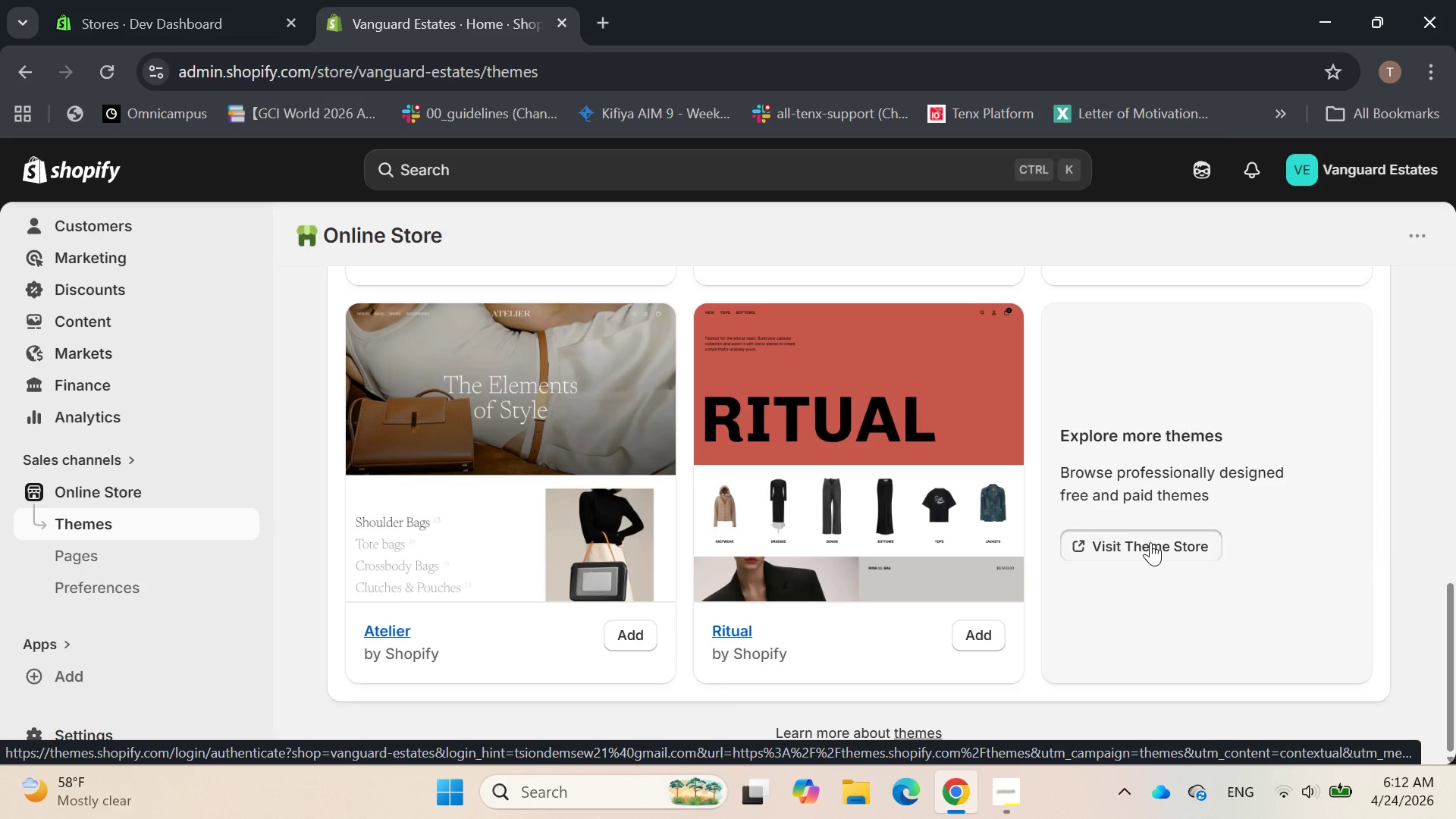 
wait(6.64)
 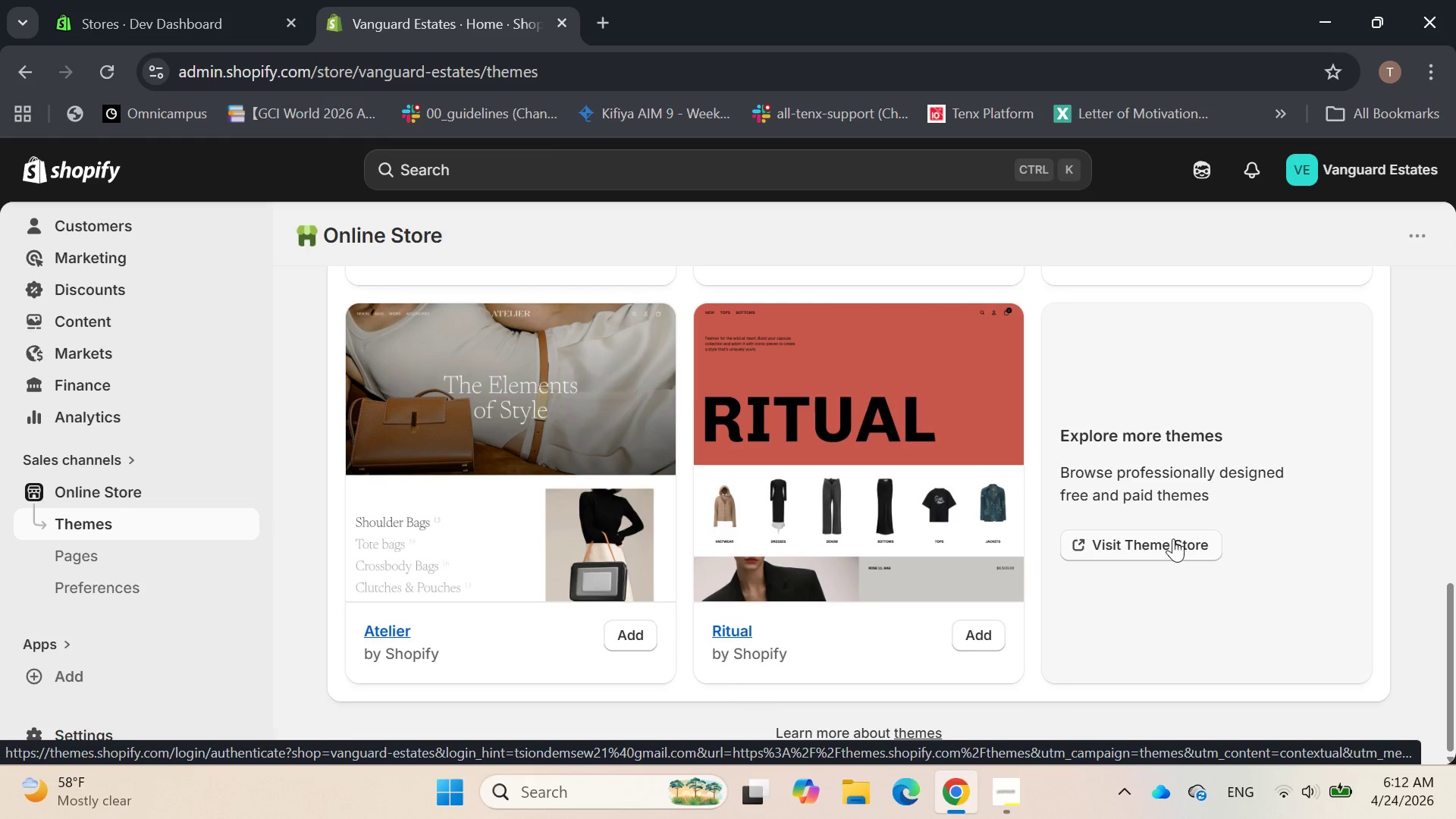 
double_click([1141, 544])
 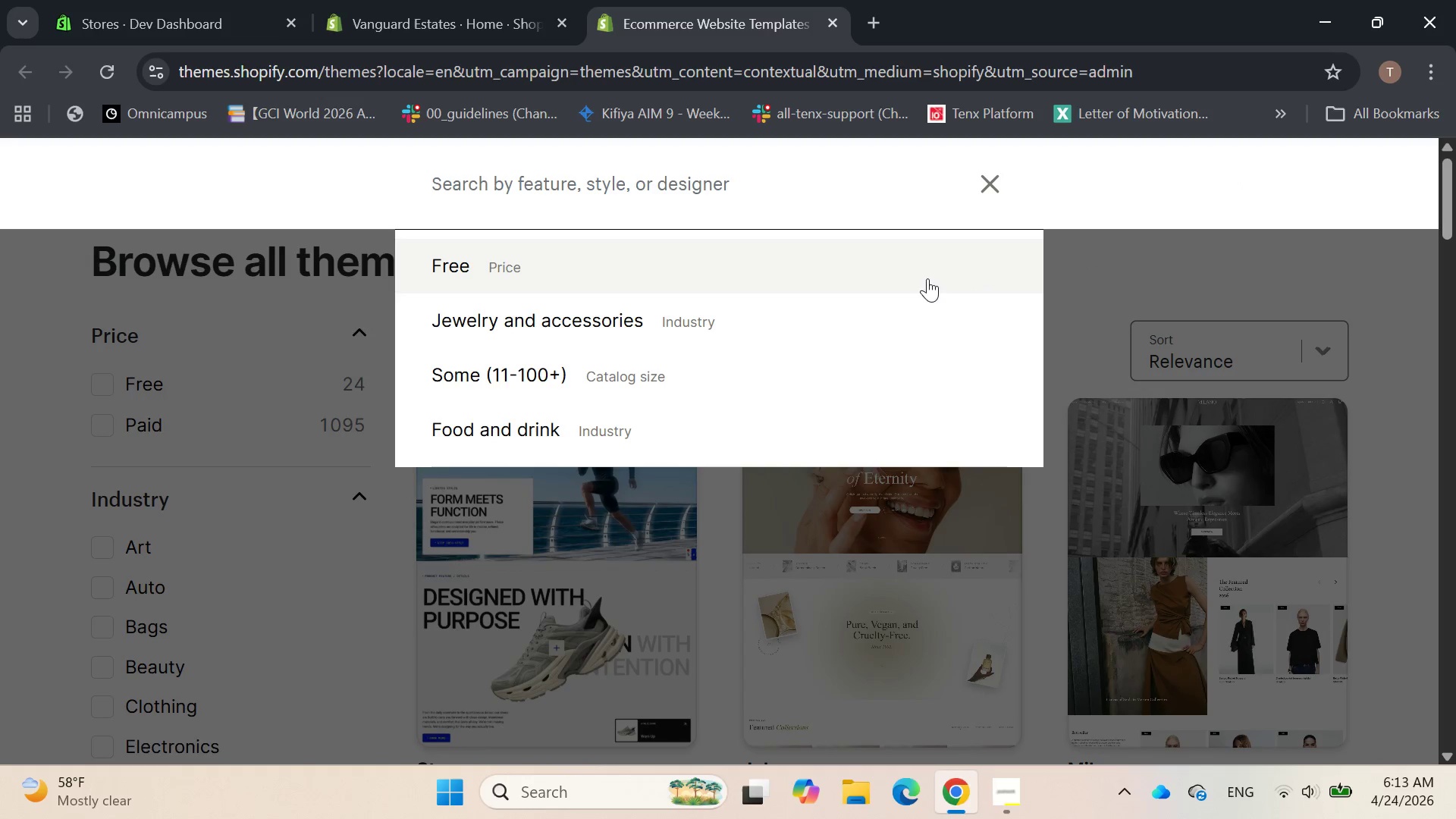 
wait(6.03)
 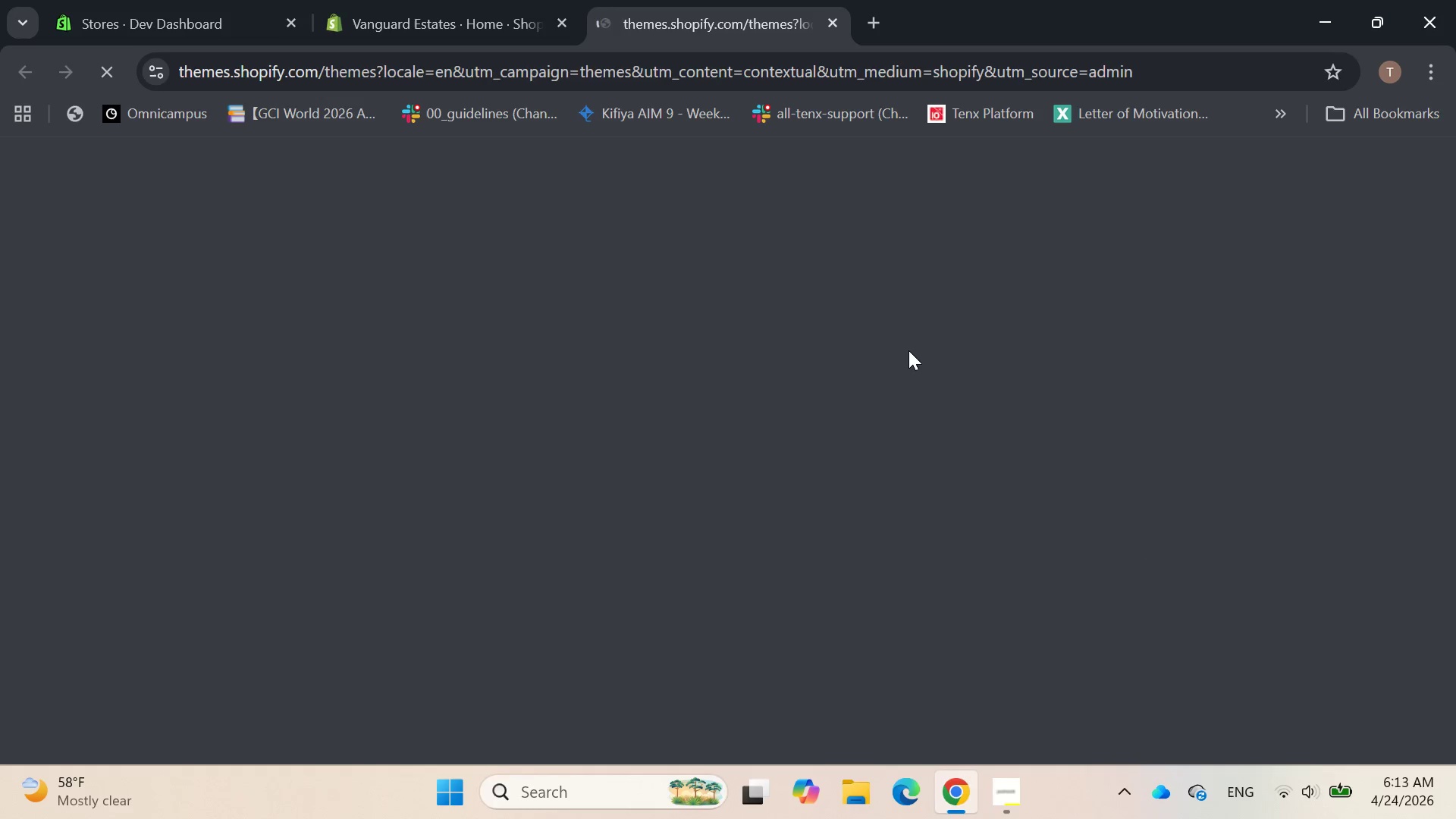 
type(dawn)
 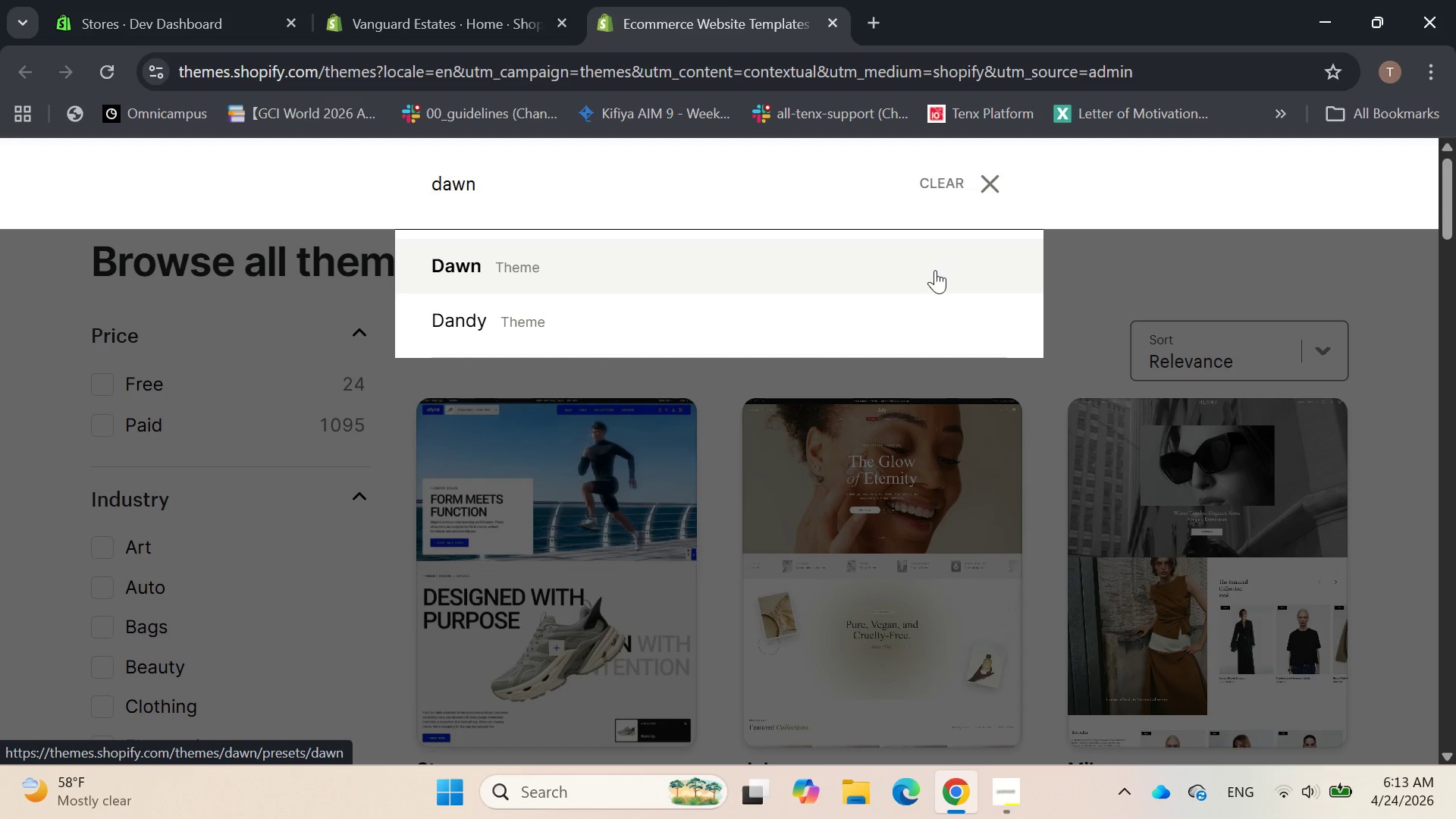 
key(Enter)
 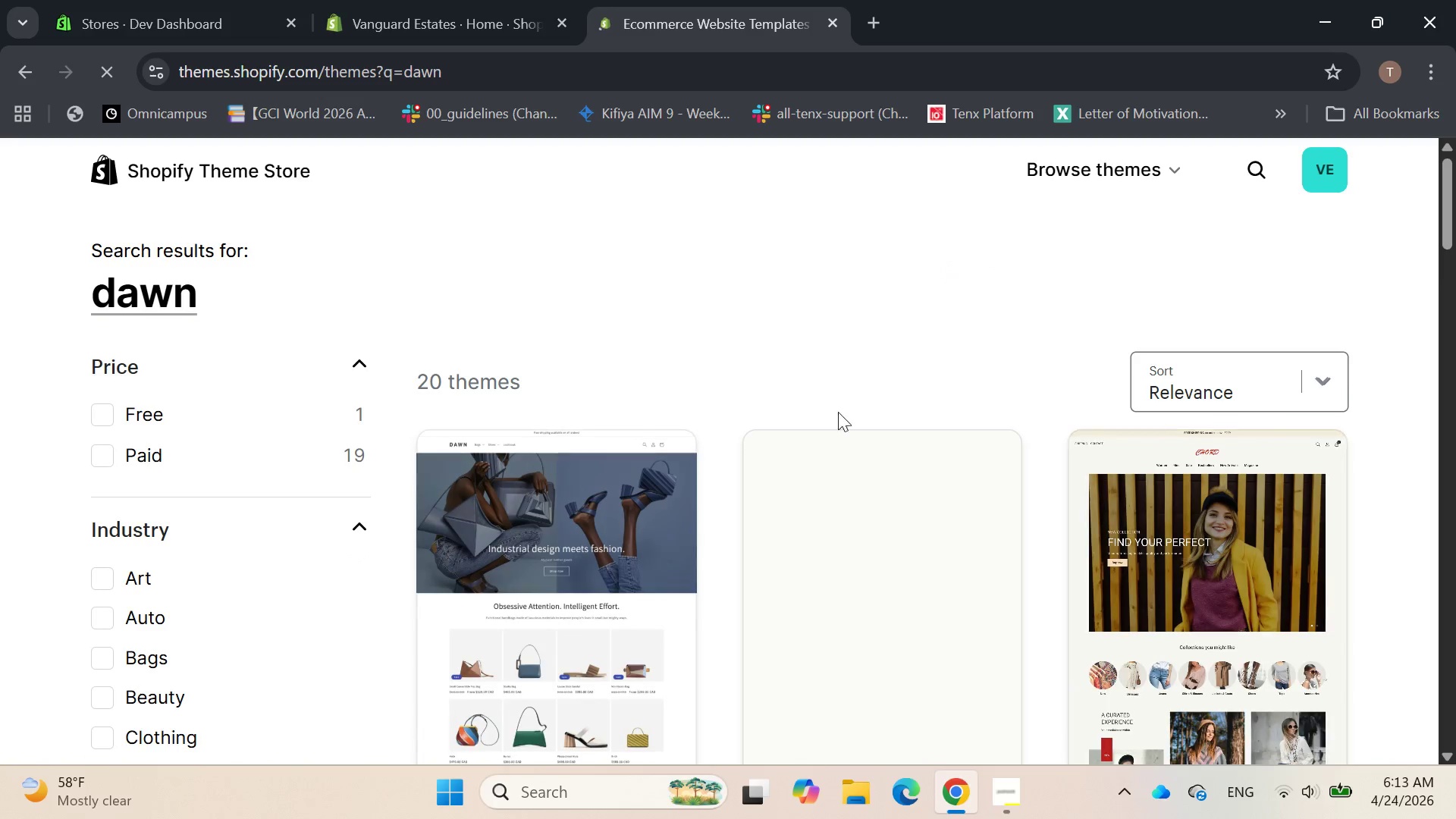 
left_click_drag(start_coordinate=[584, 563], to_coordinate=[591, 558])
 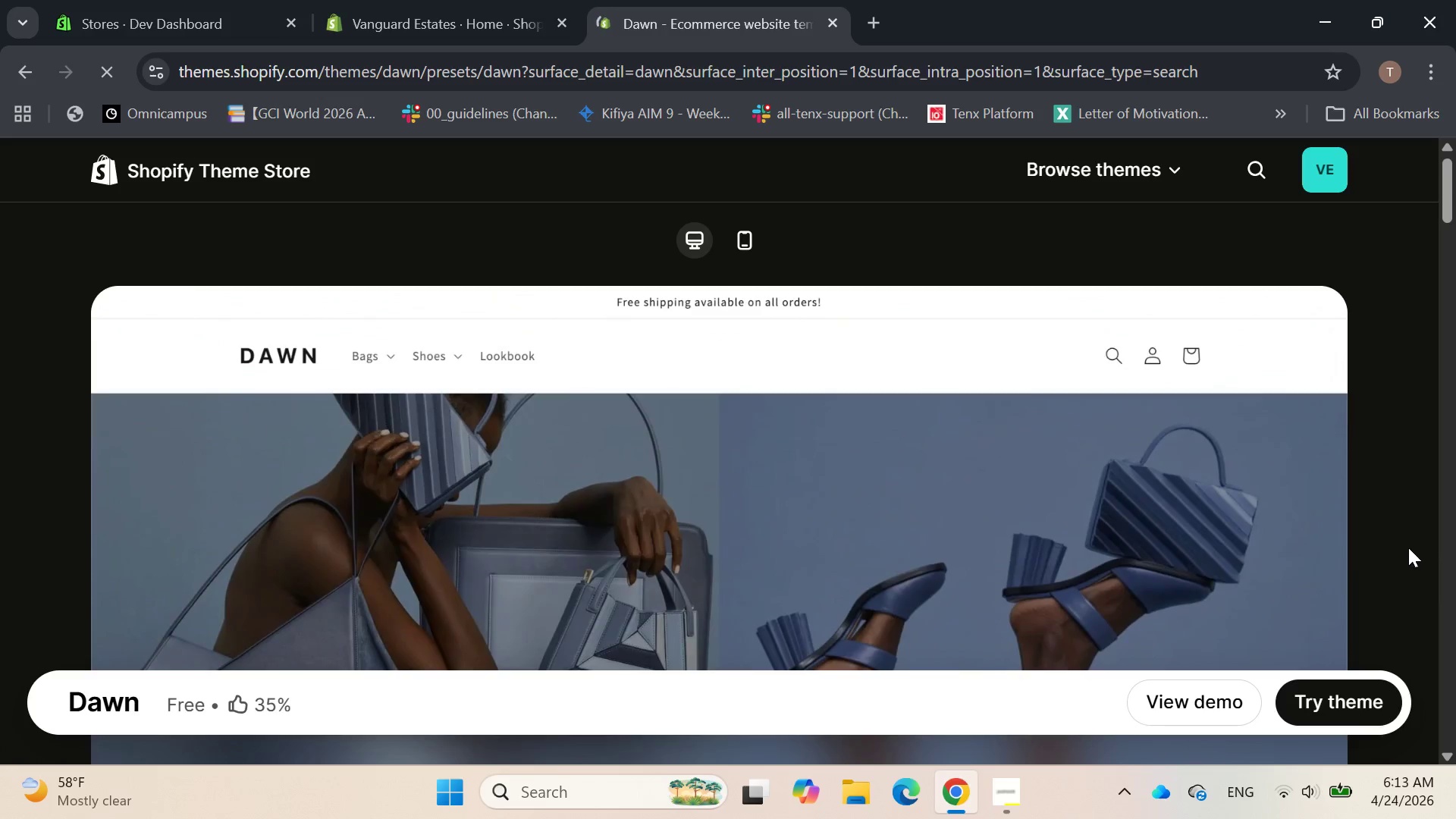 
double_click([1348, 692])
 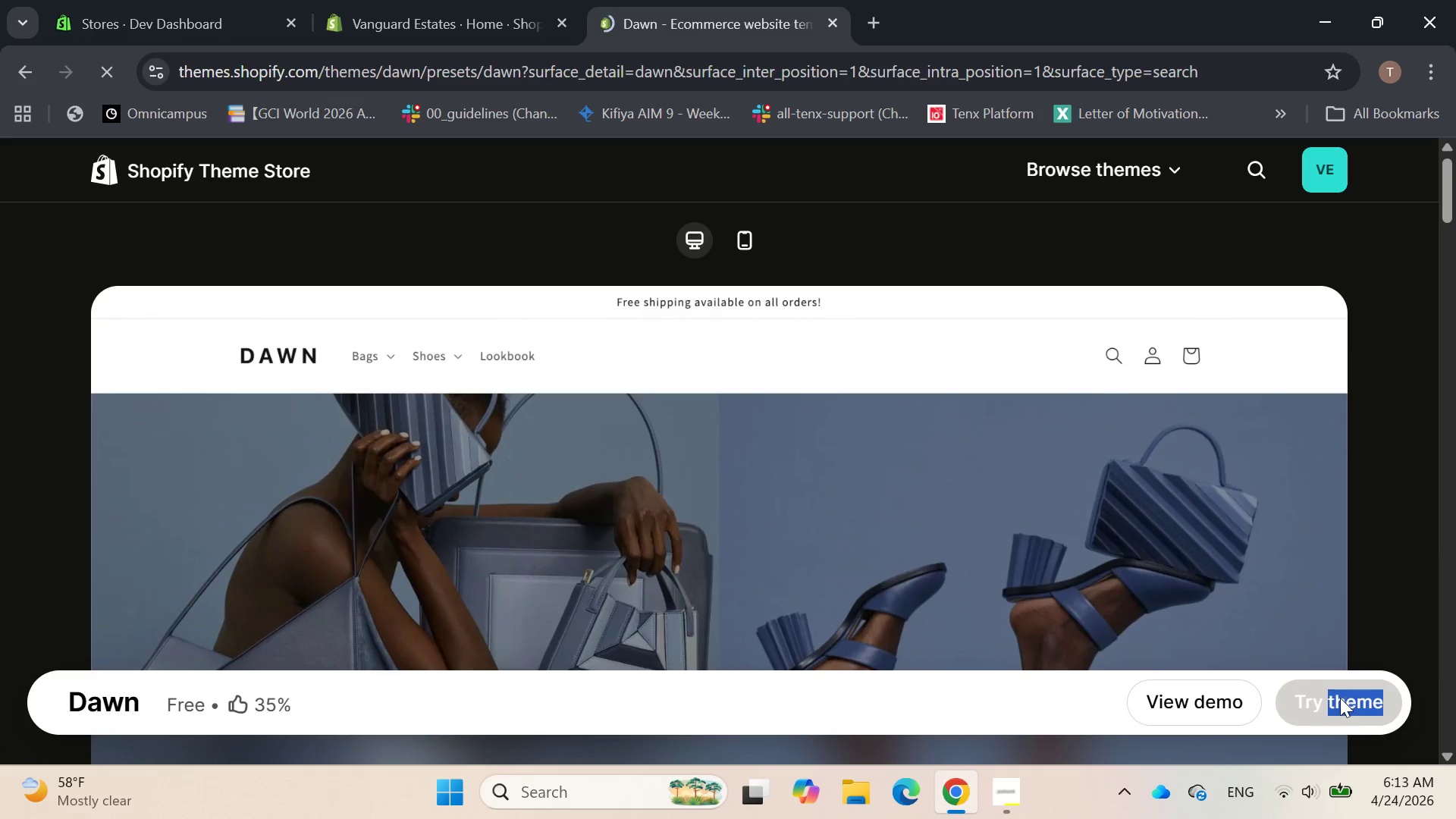 
left_click([1326, 705])
 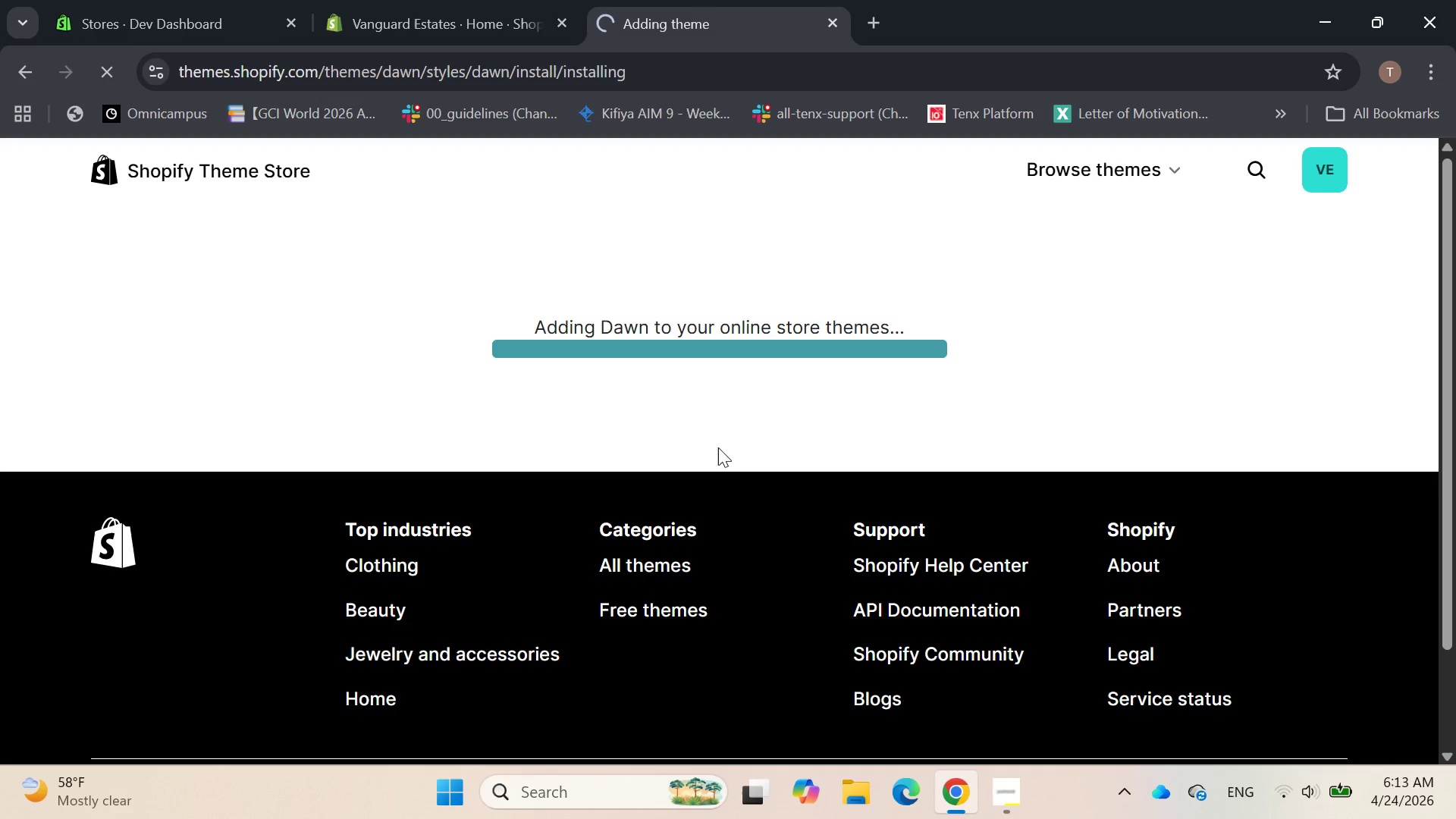 
wait(10.53)
 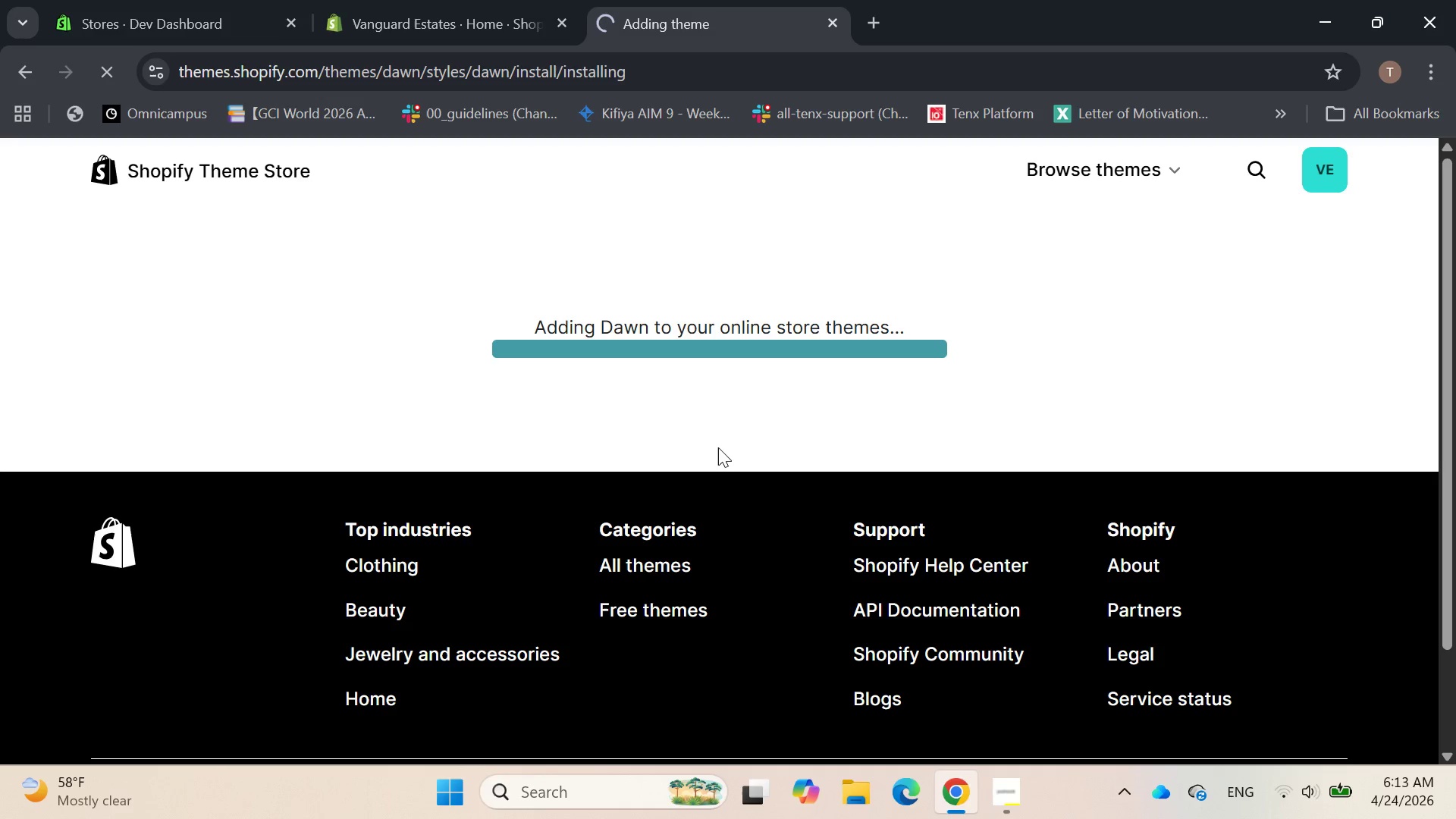 
scroll: coordinate [151, 325], scroll_direction: up, amount: 5.0
 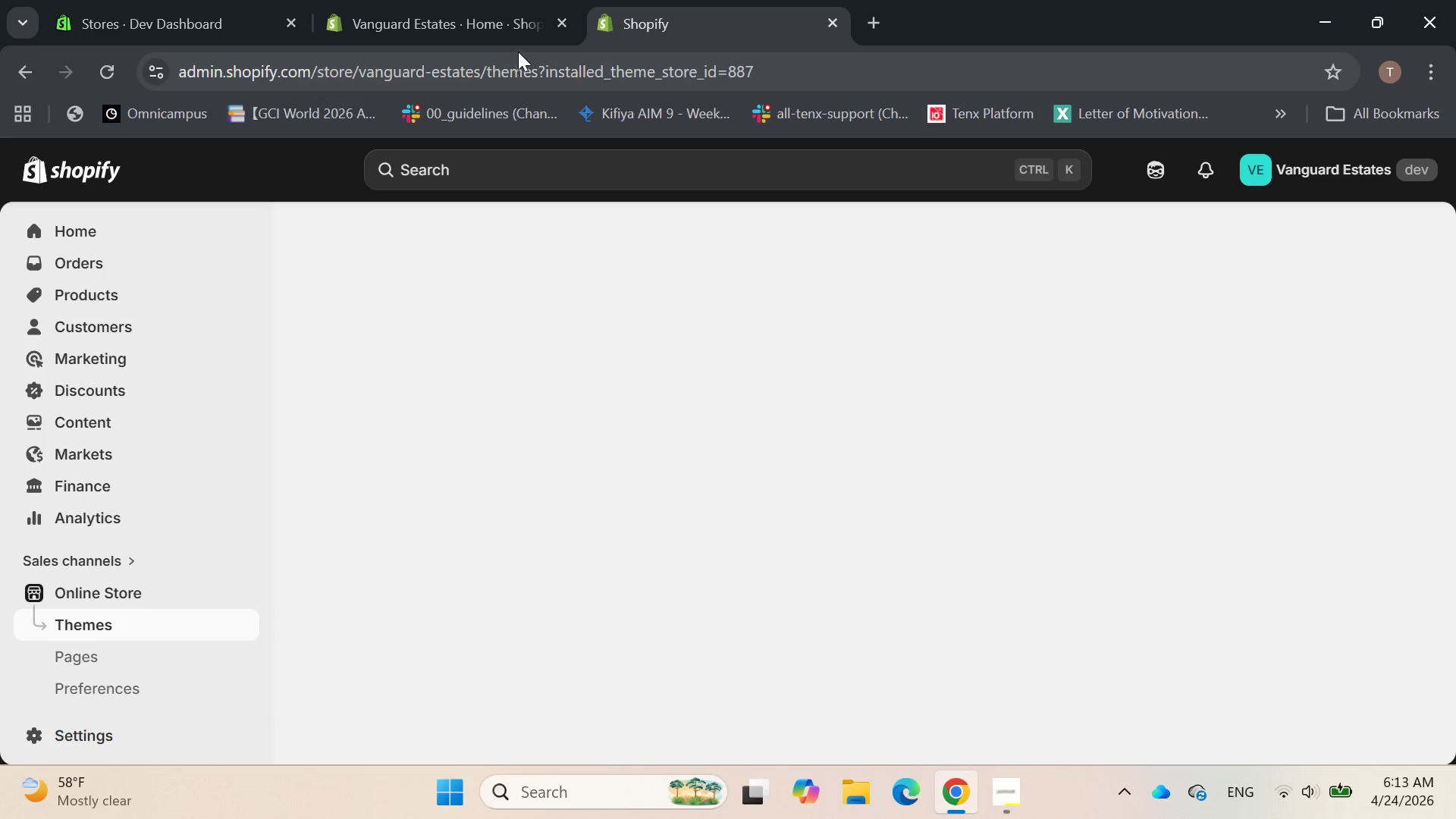 
left_click([526, 33])
 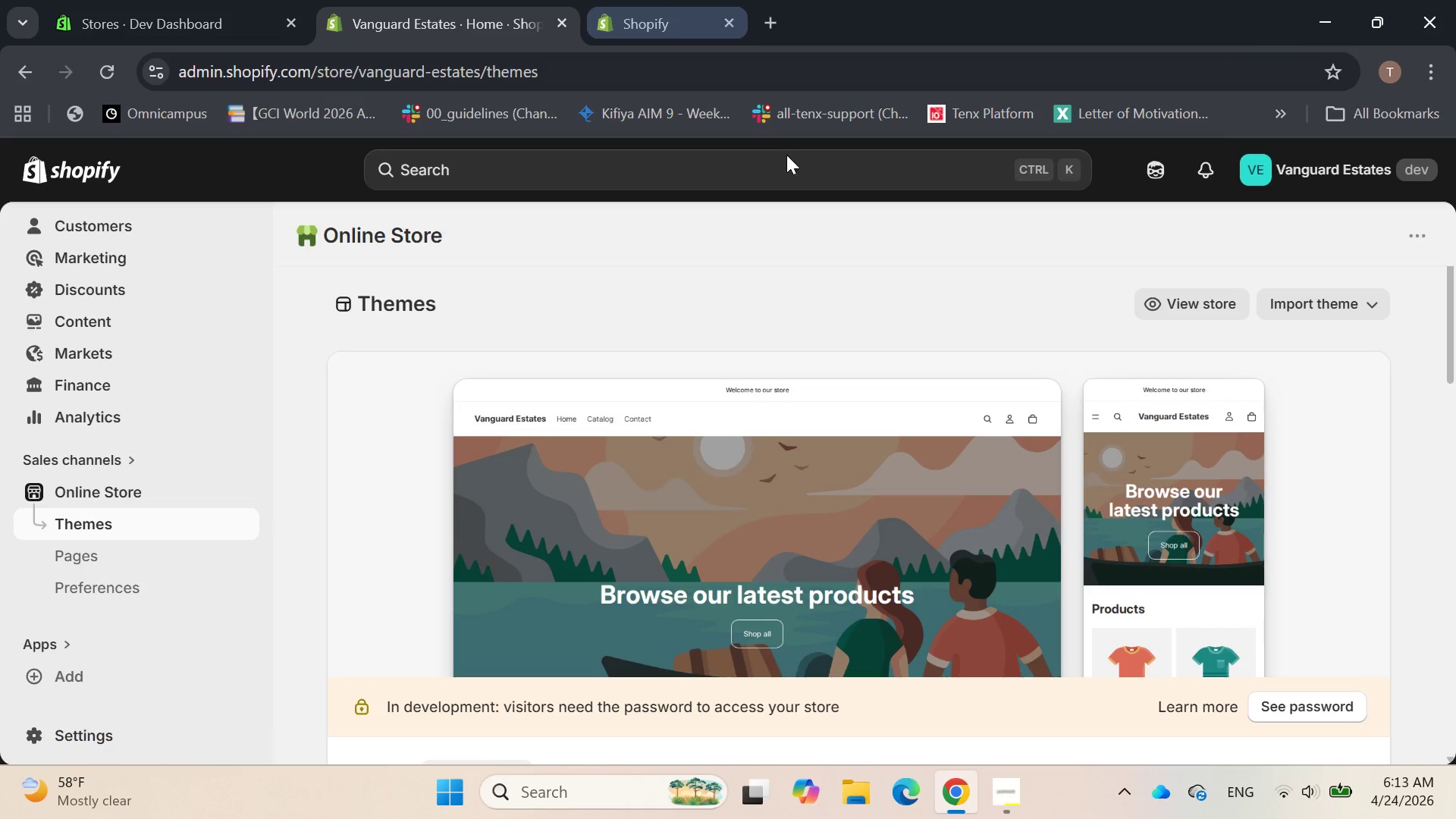 
scroll: coordinate [817, 355], scroll_direction: down, amount: 3.0
 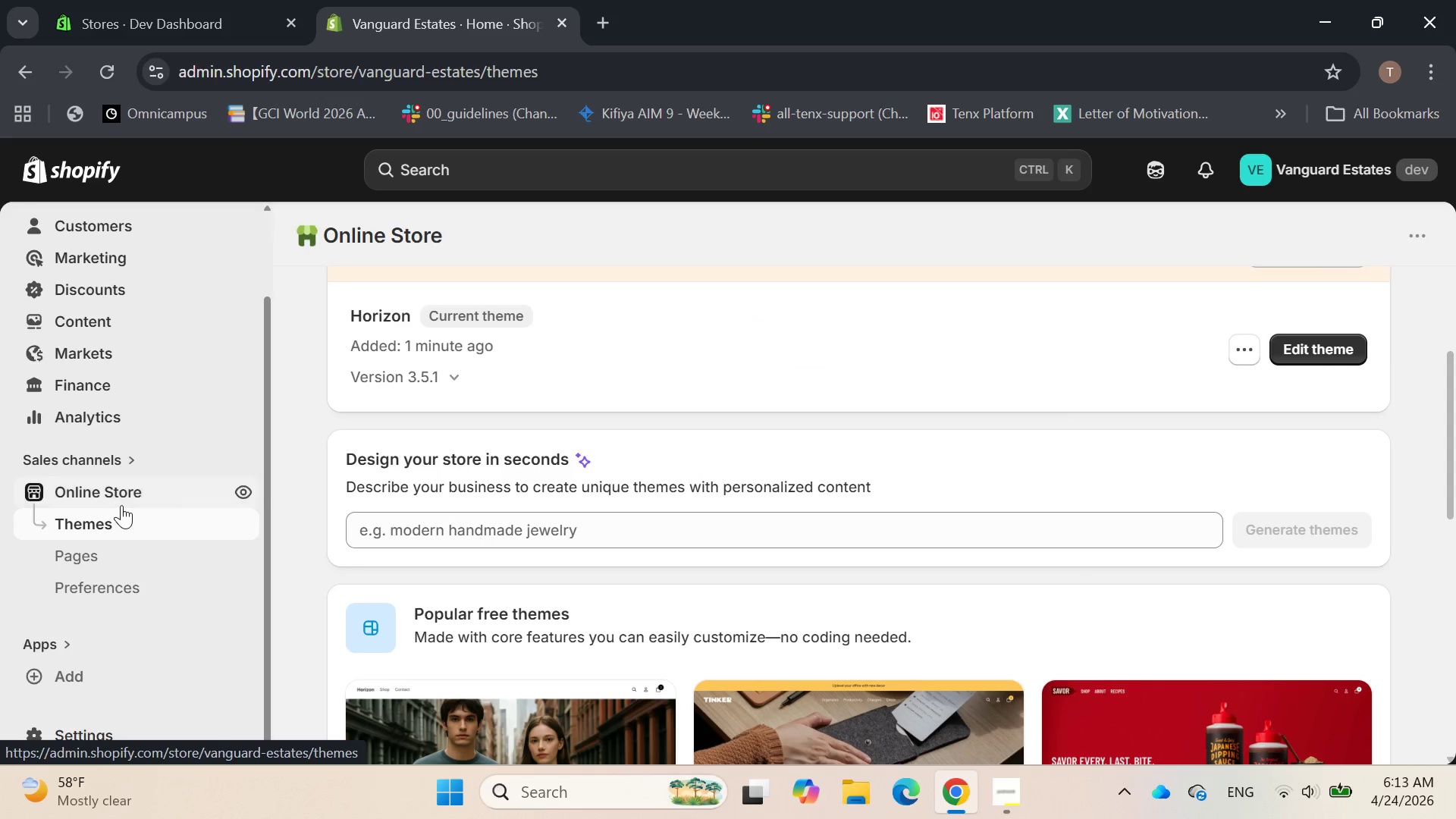 
scroll: coordinate [159, 448], scroll_direction: up, amount: 5.0
 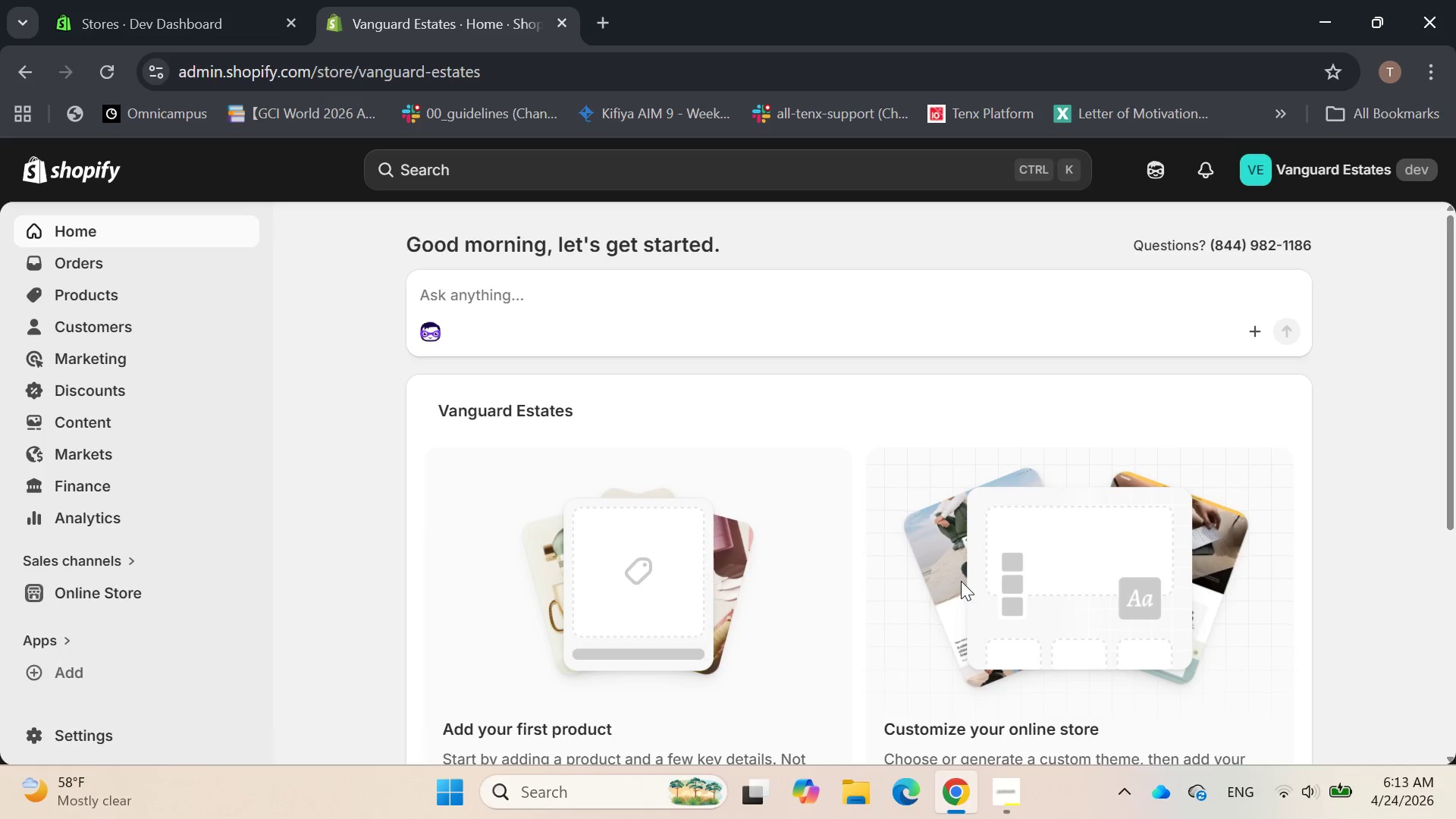 
left_click_drag(start_coordinate=[1072, 540], to_coordinate=[1070, 544])
 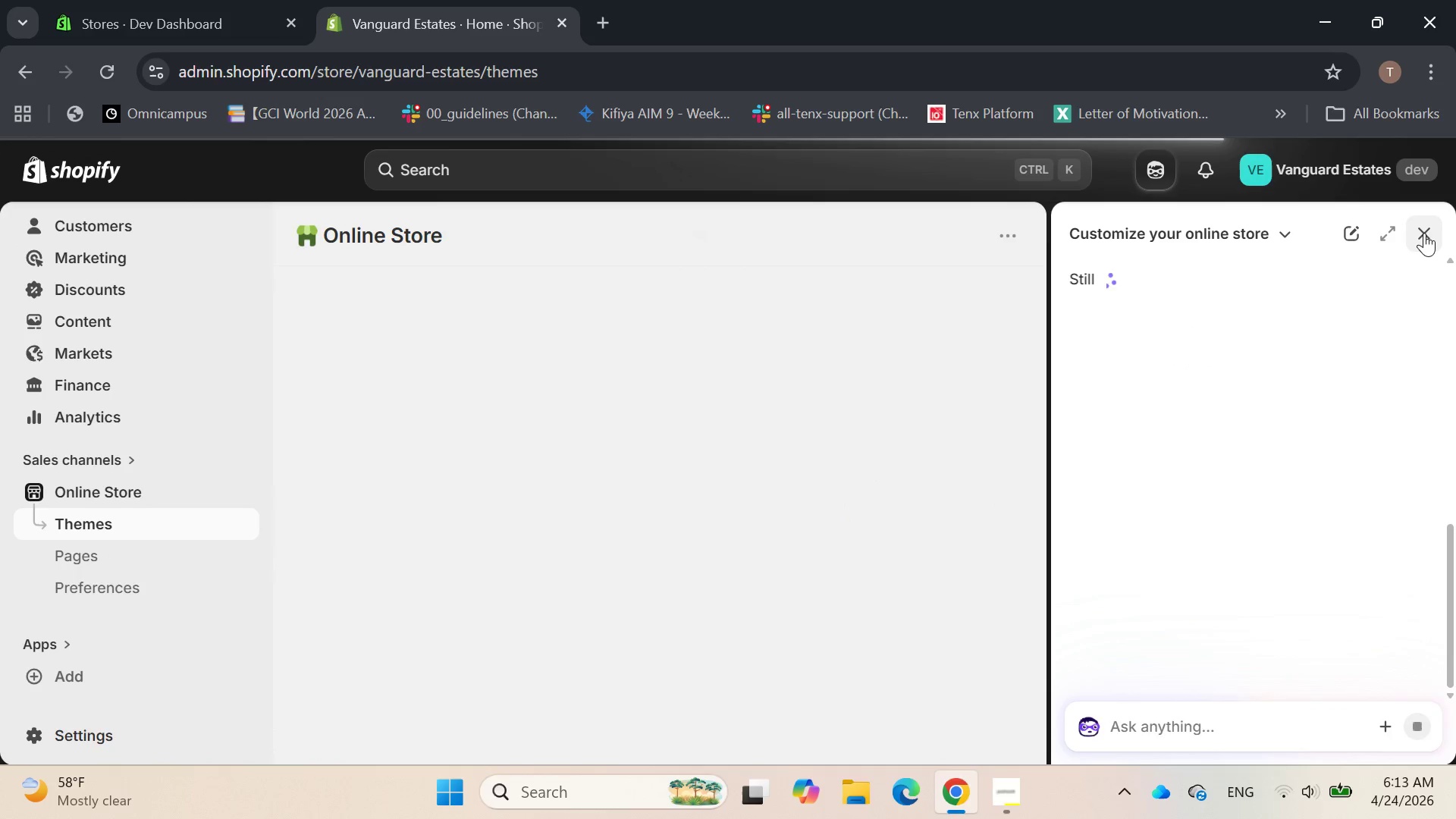 
scroll: coordinate [612, 563], scroll_direction: down, amount: 4.0
 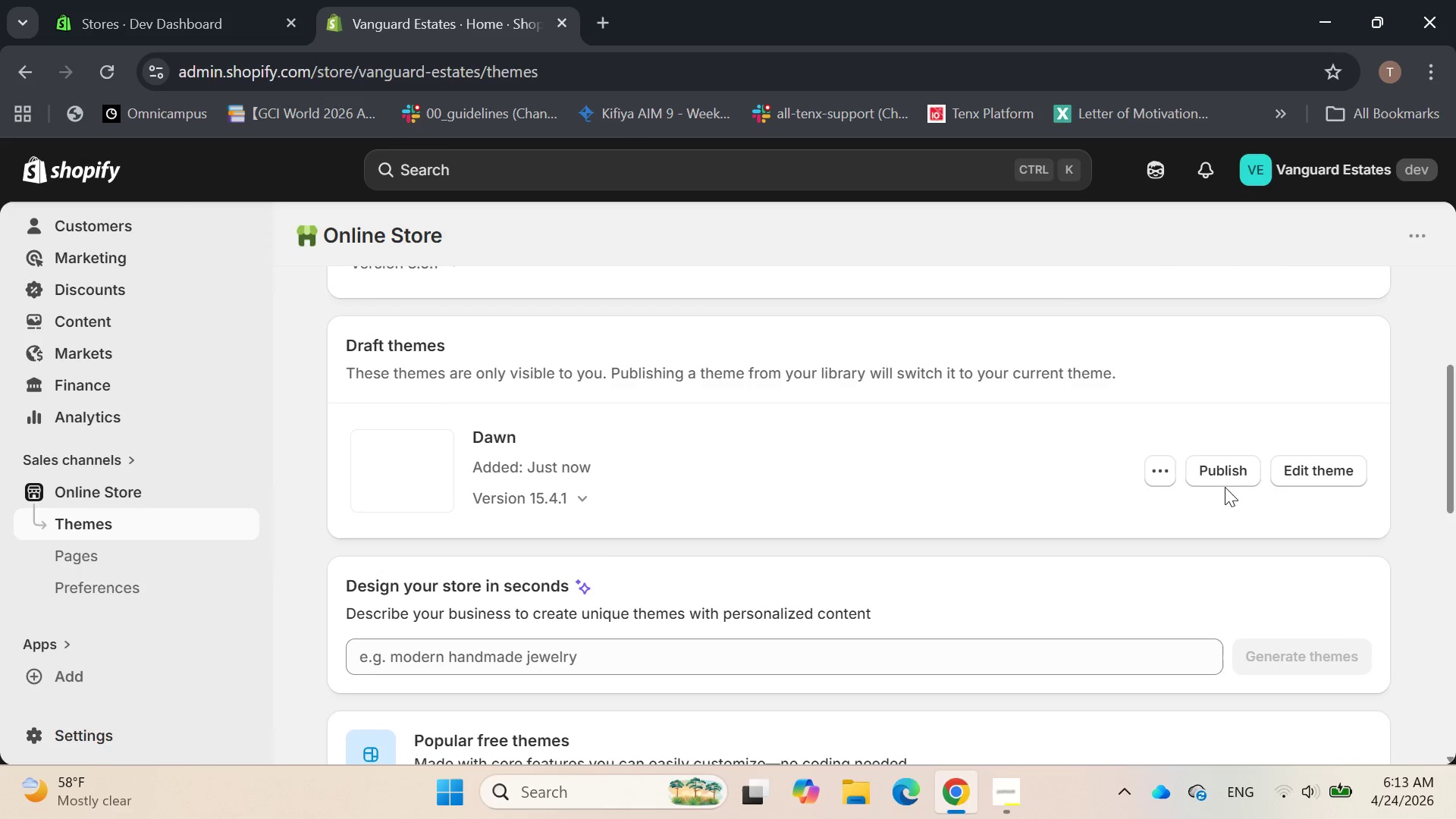 
left_click([1228, 475])
 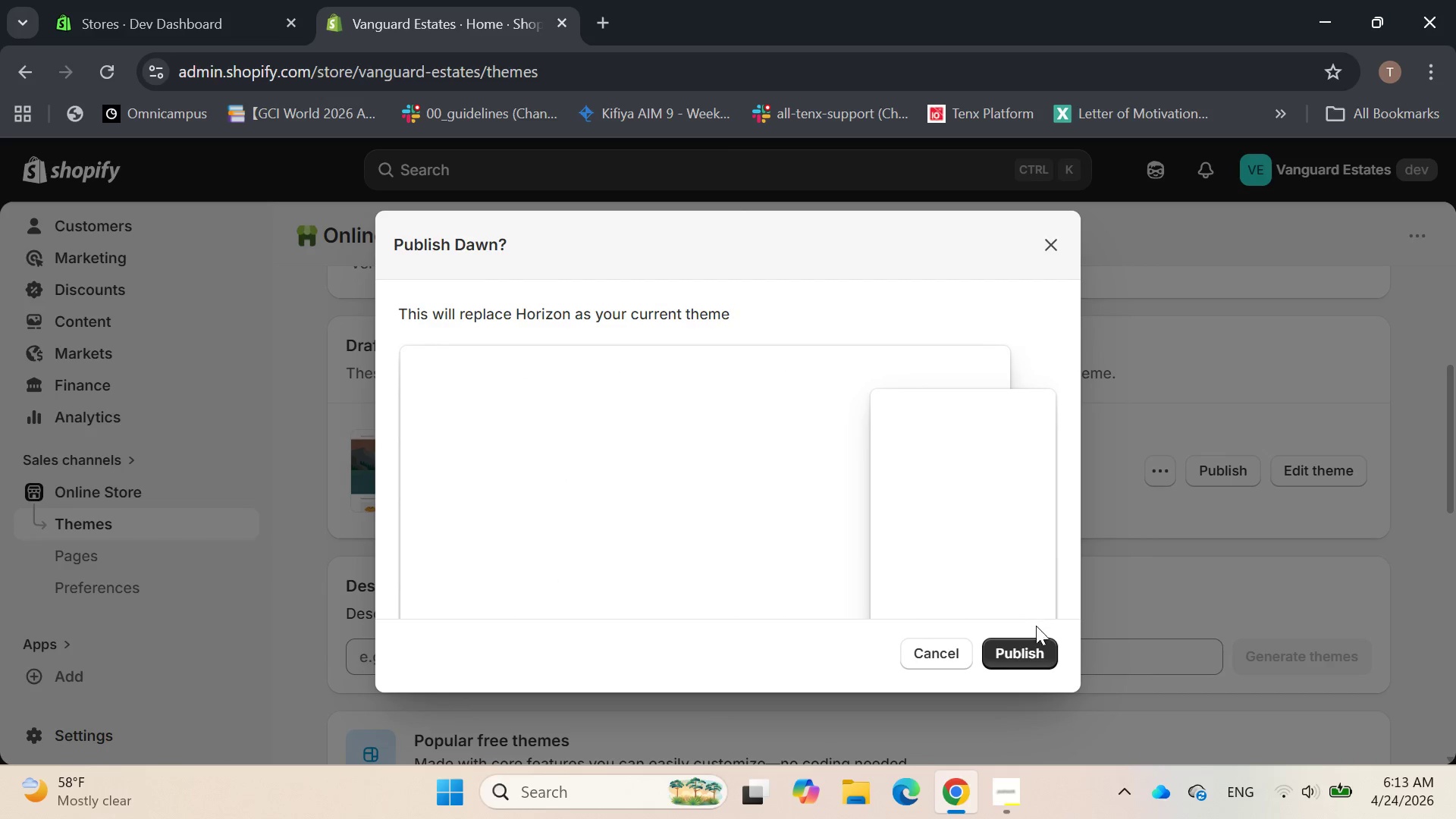 
left_click([1032, 645])
 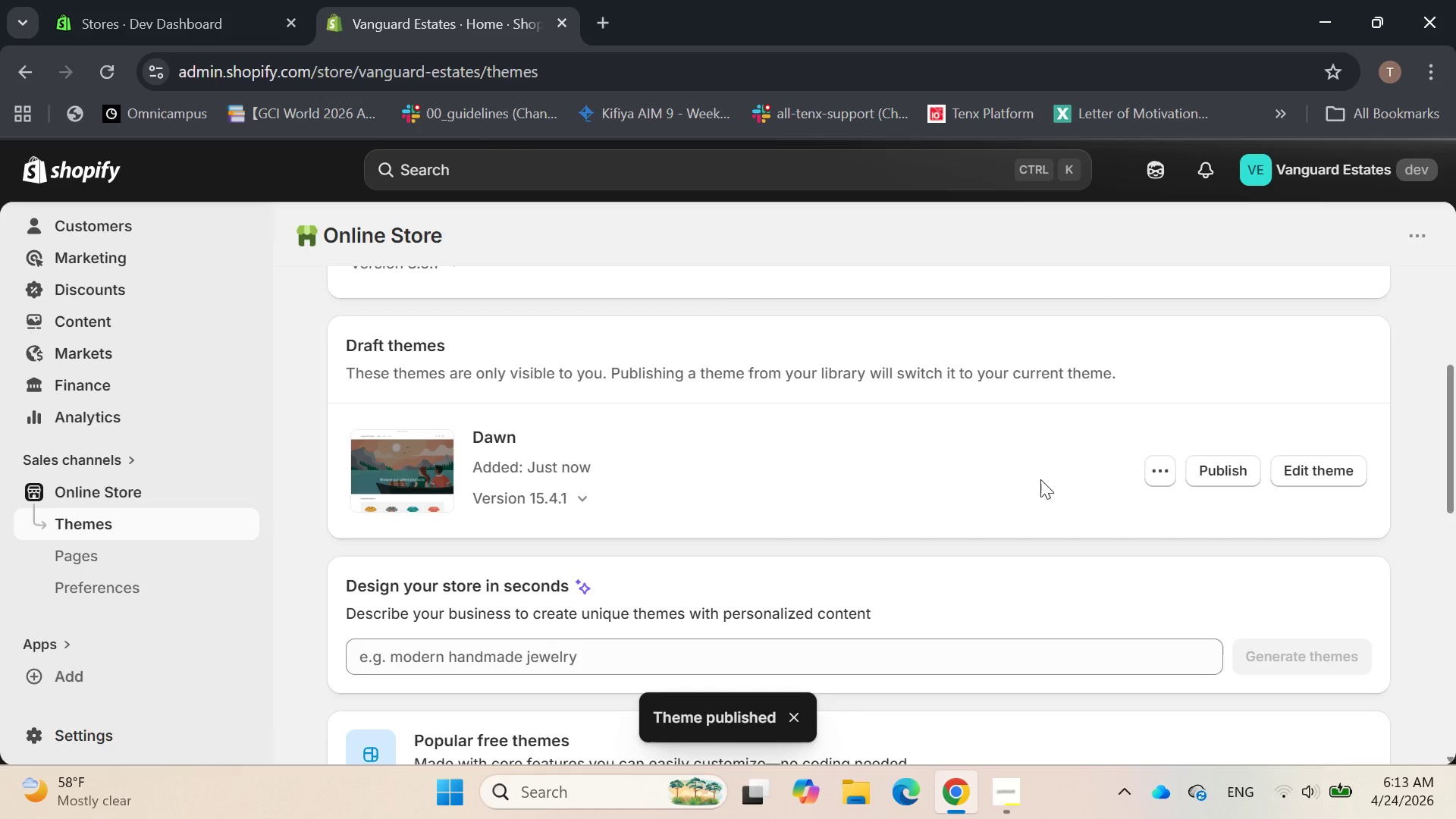 
scroll: coordinate [1032, 470], scroll_direction: up, amount: 4.0
 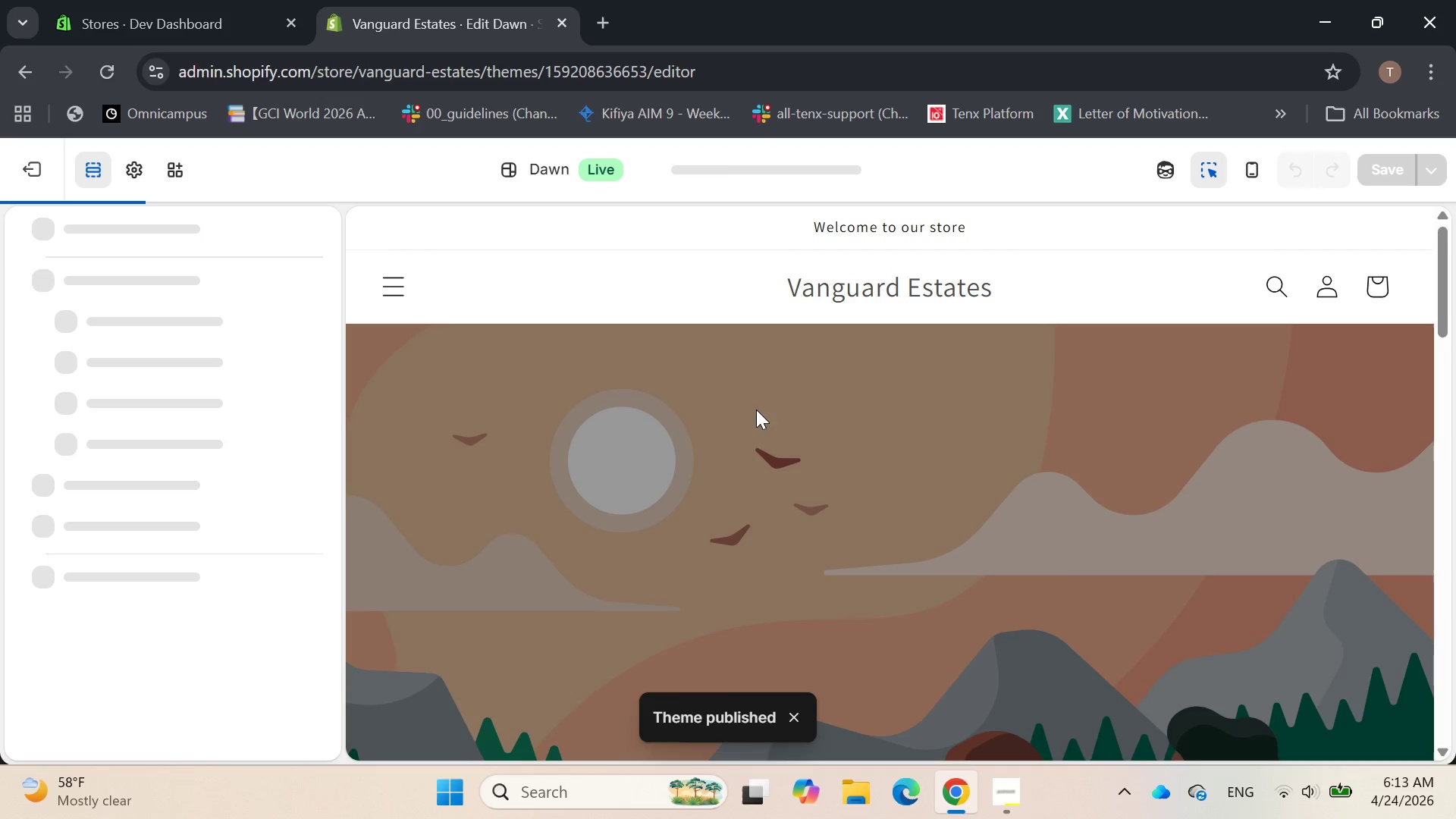 
wait(6.48)
 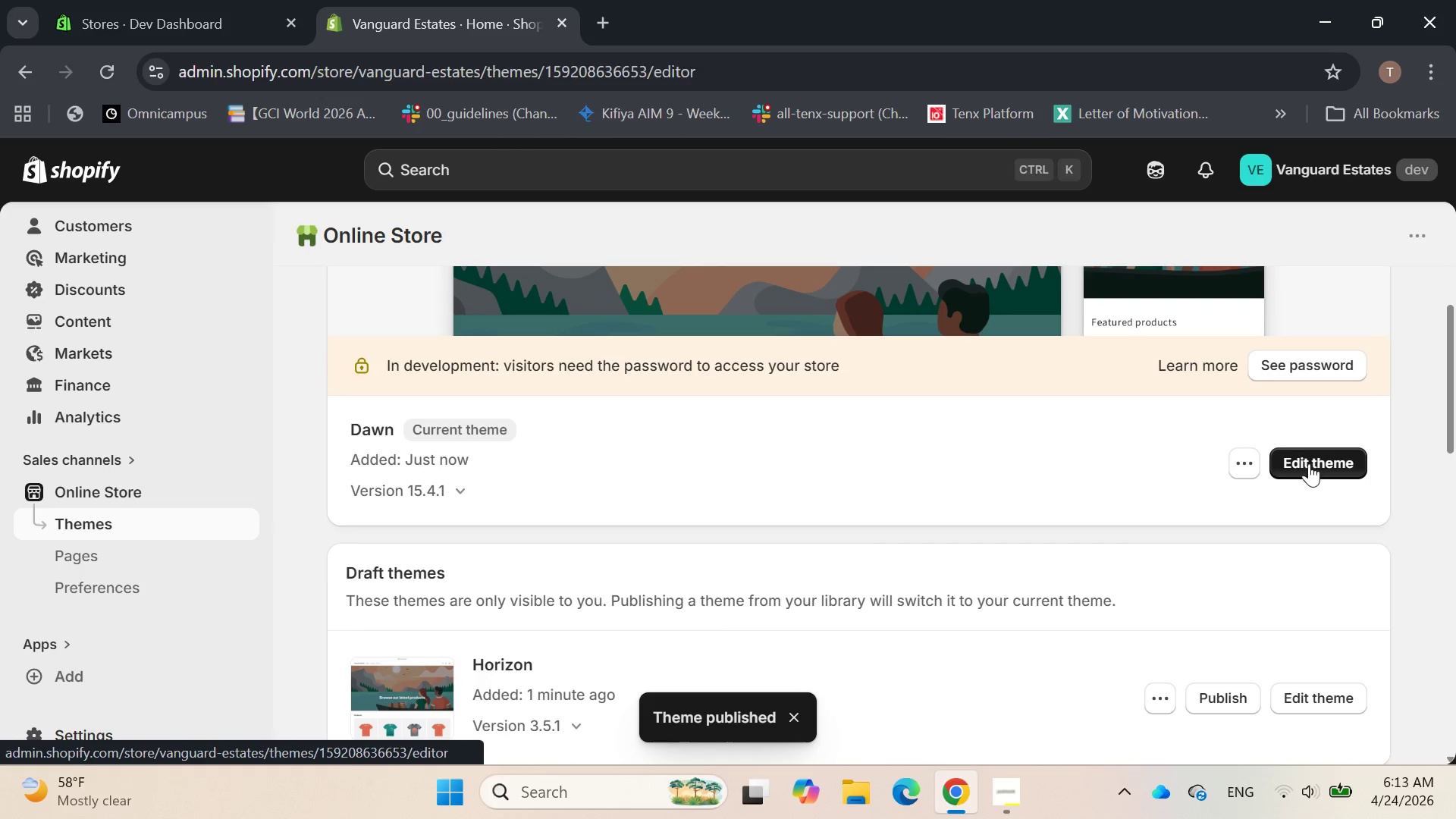 
mouse_move([234, 459])
 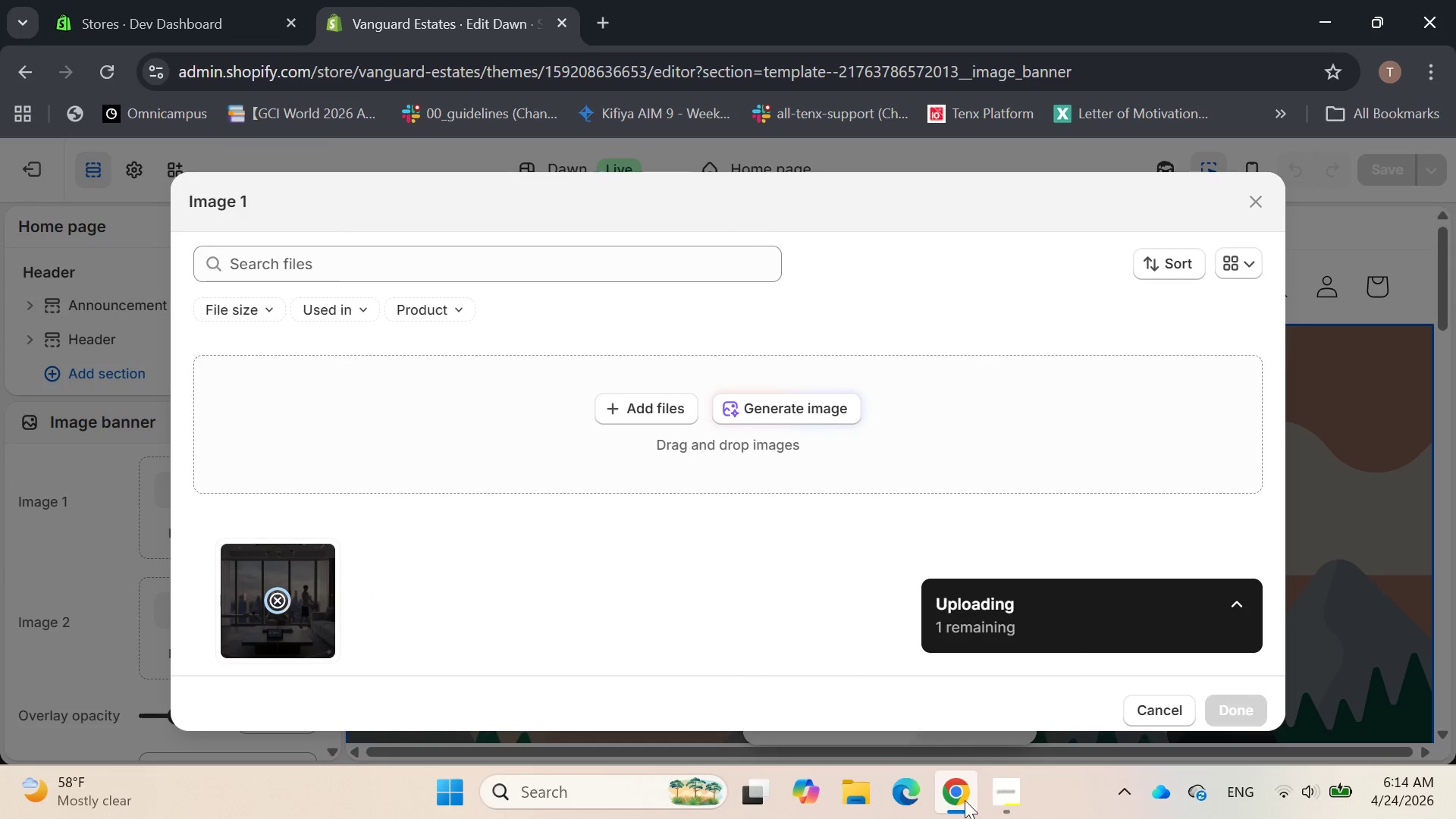 
wait(14.17)
 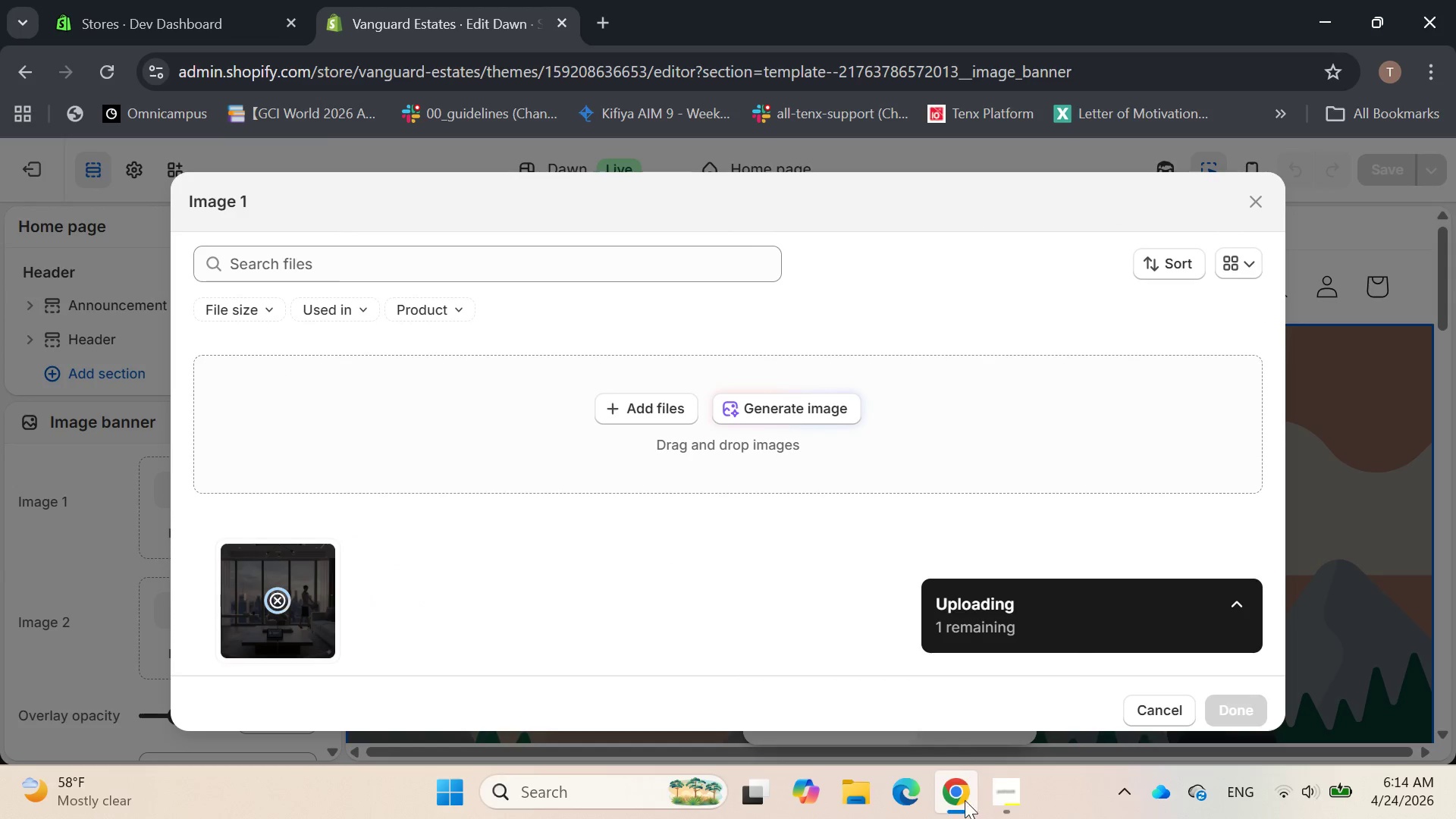 
left_click([1223, 707])
 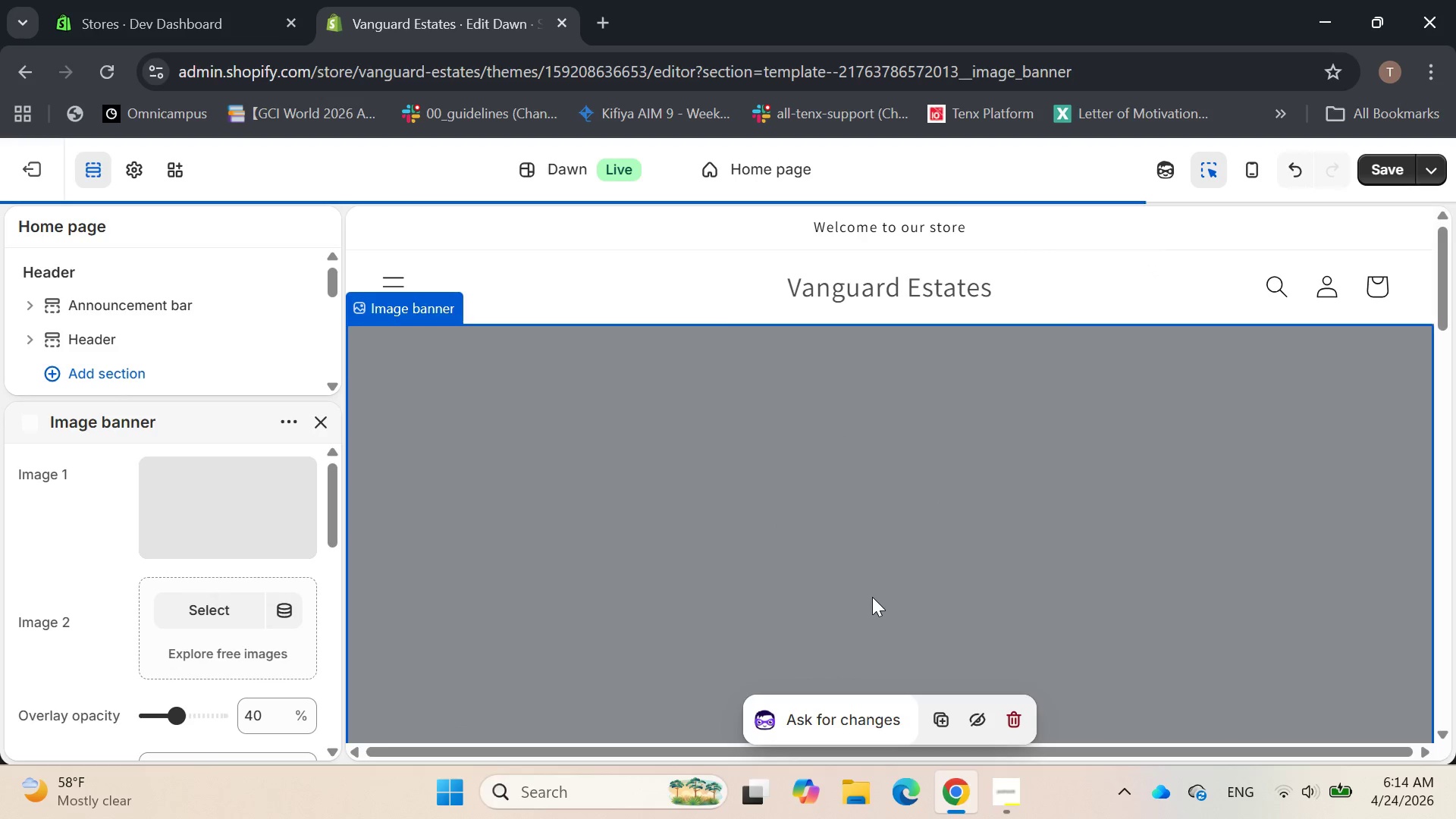 
scroll: coordinate [786, 588], scroll_direction: down, amount: 2.0
 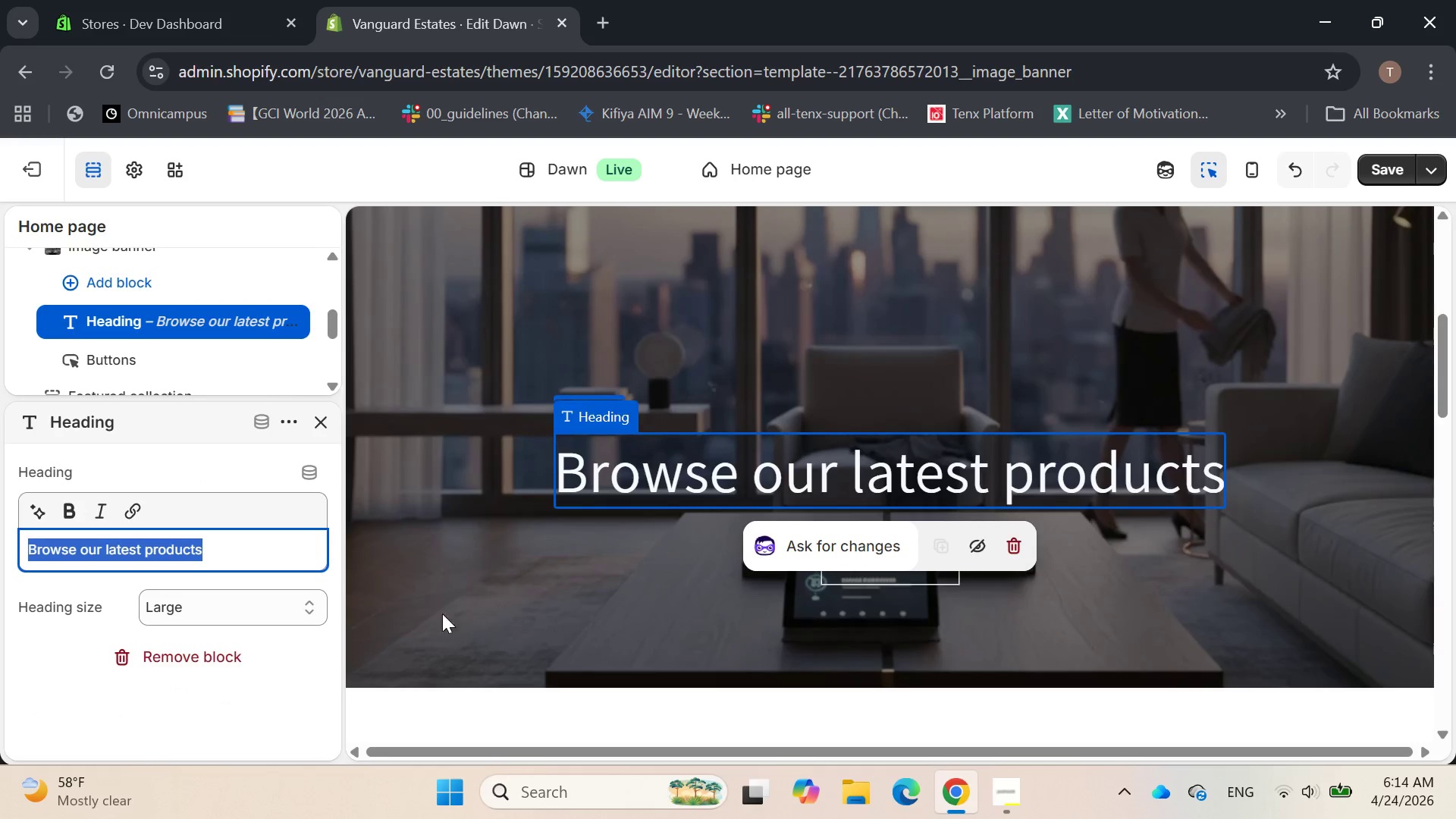 
key(Backspace)
type(VAng)
key(Backspace)
key(Backspace)
key(Backspace)
type(anguard )
 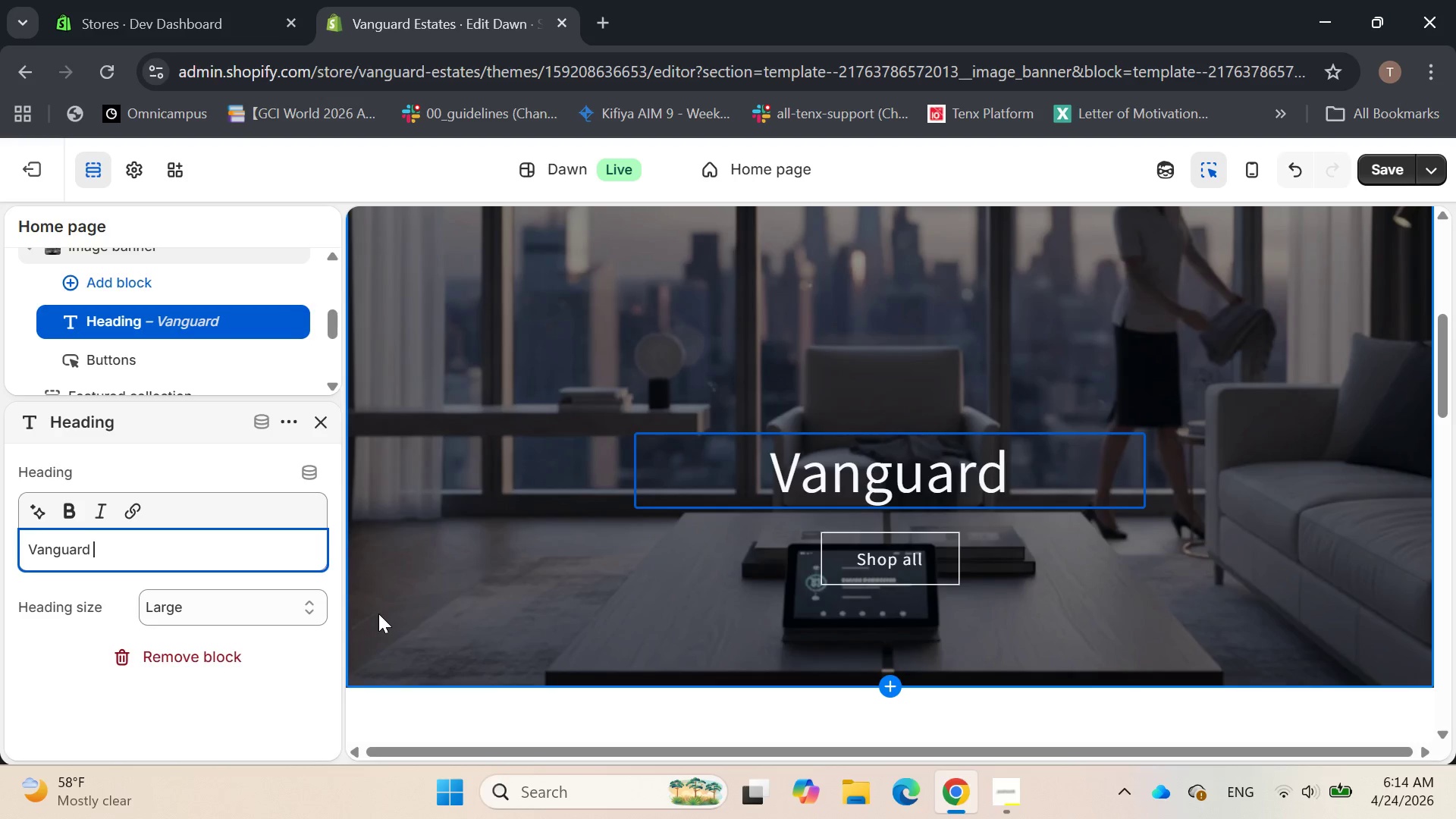 
hold_key(key=ShiftLeft, duration=0.55)
 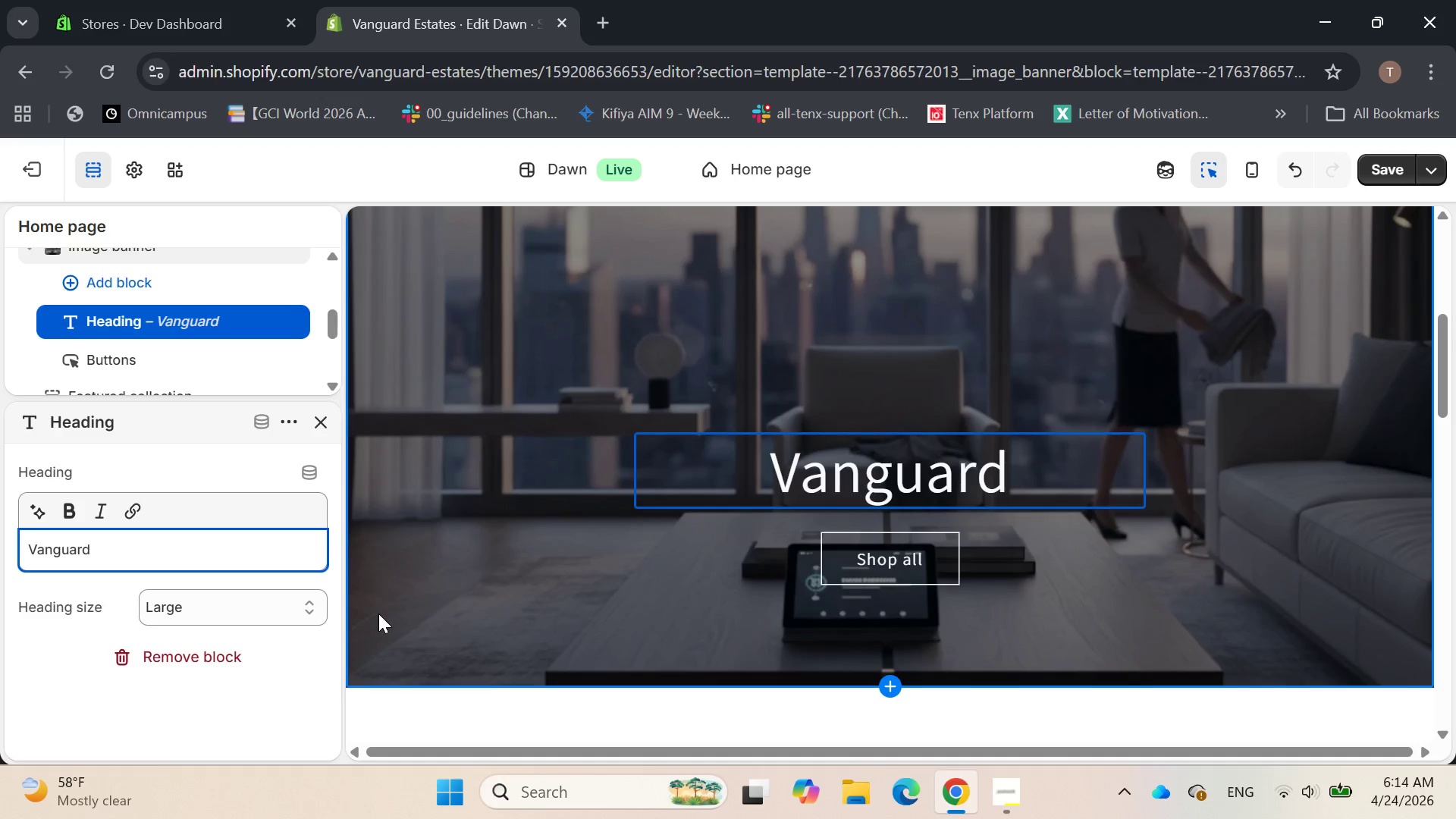 
type(Esa)
key(Backspace)
type(tates: Cult)
key(Backspace)
key(Backspace)
type(rated living )
 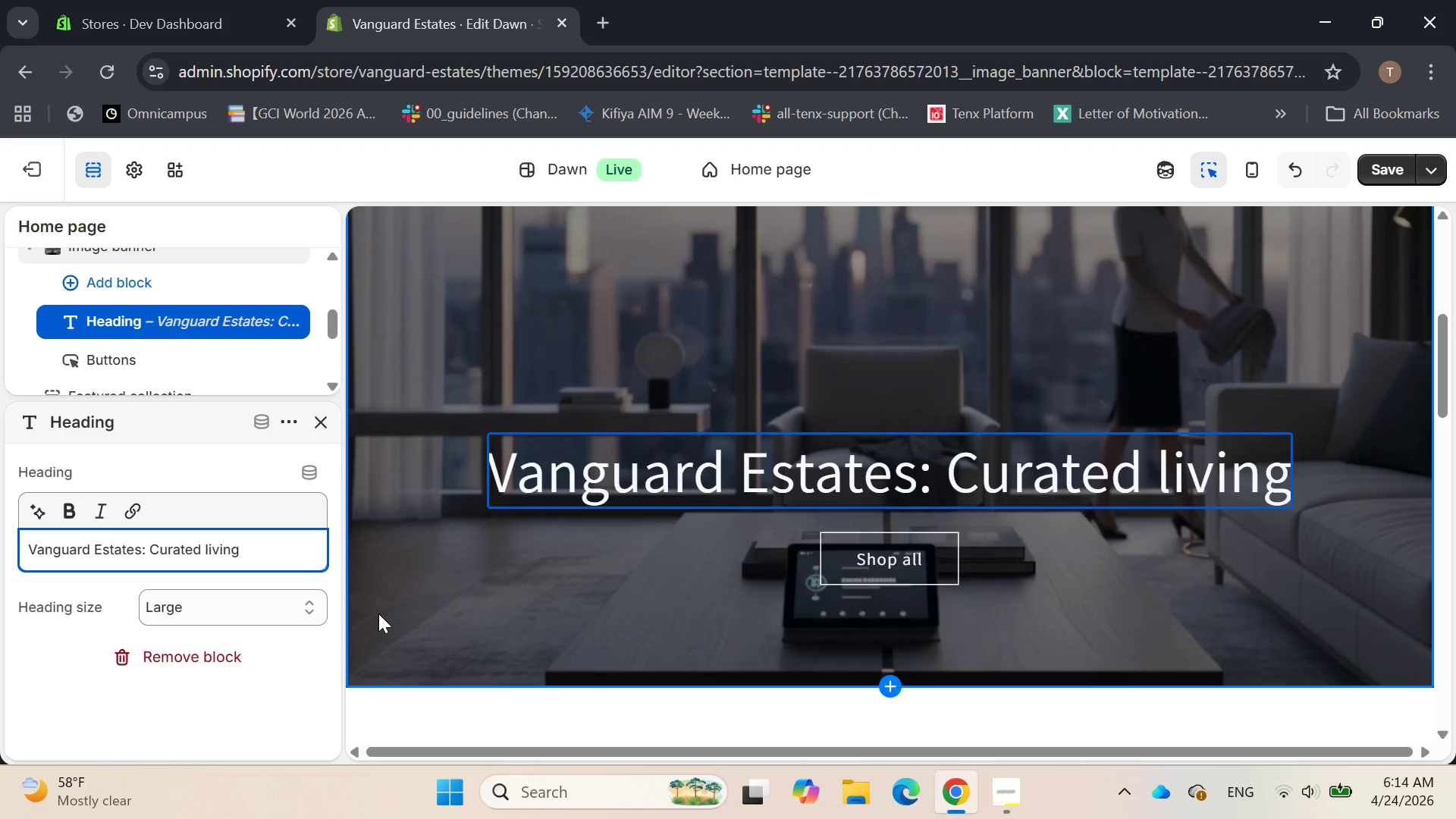 
key(ArrowLeft)
 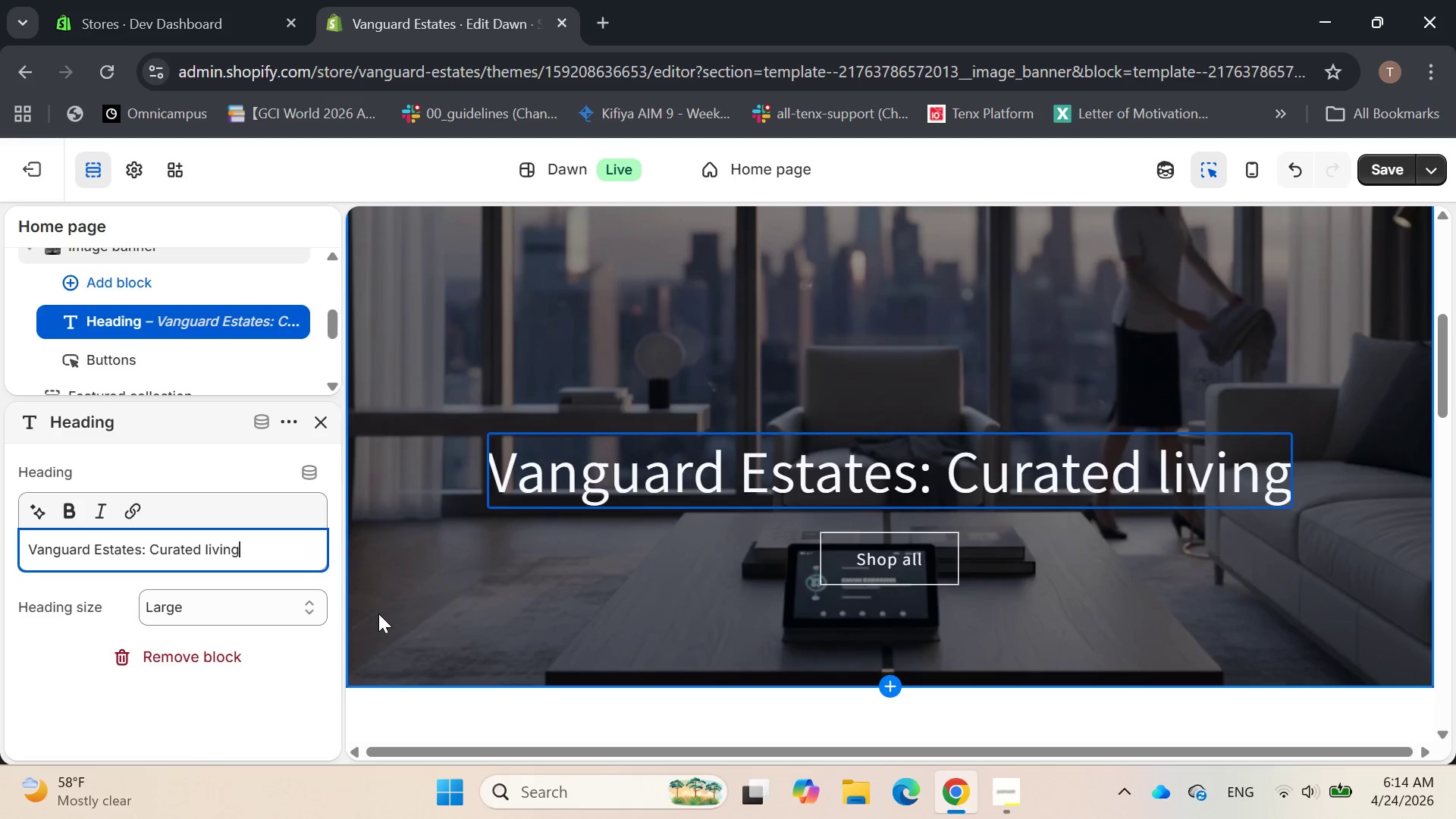 
key(ArrowLeft)
 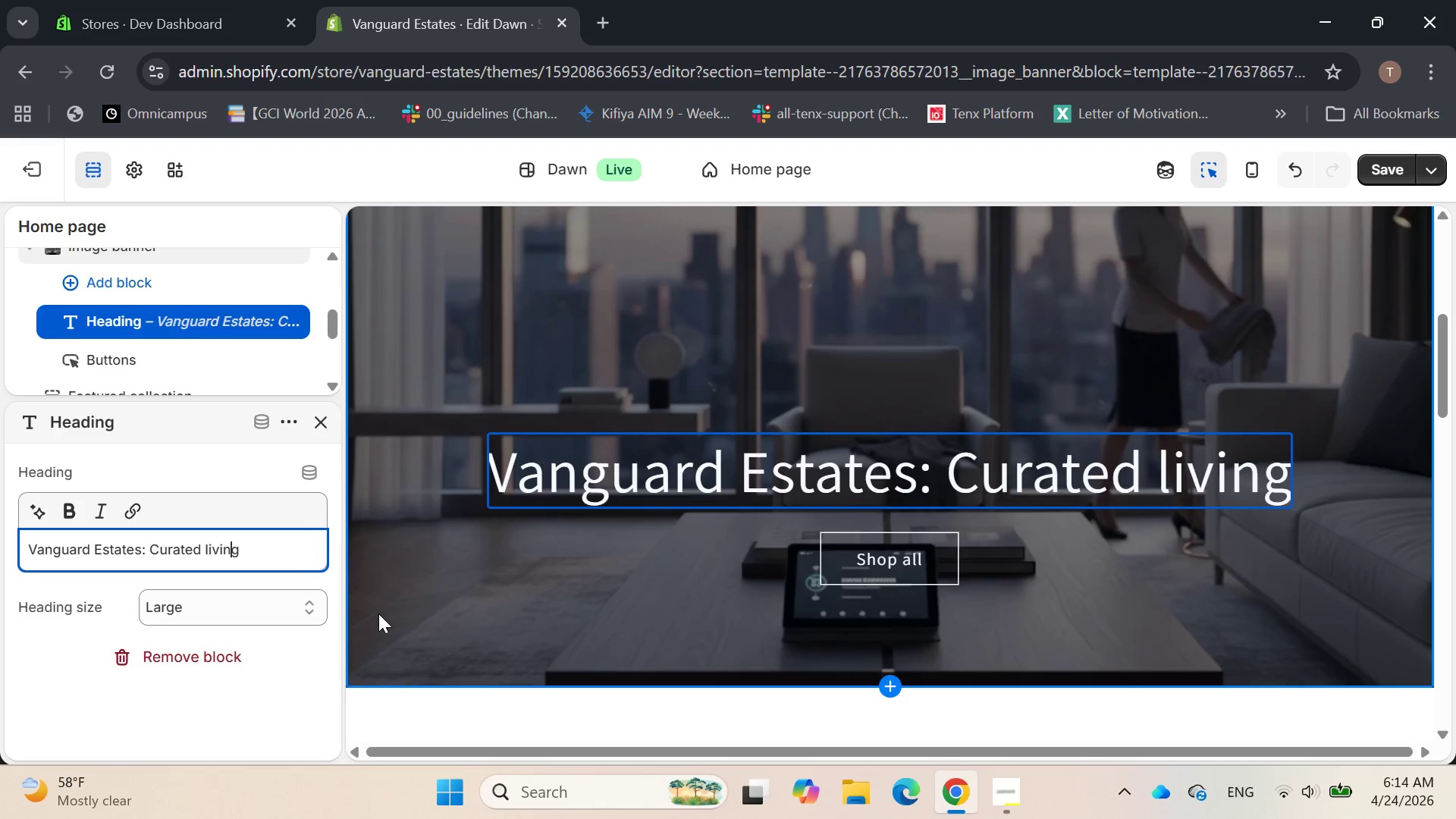 
key(ArrowLeft)
 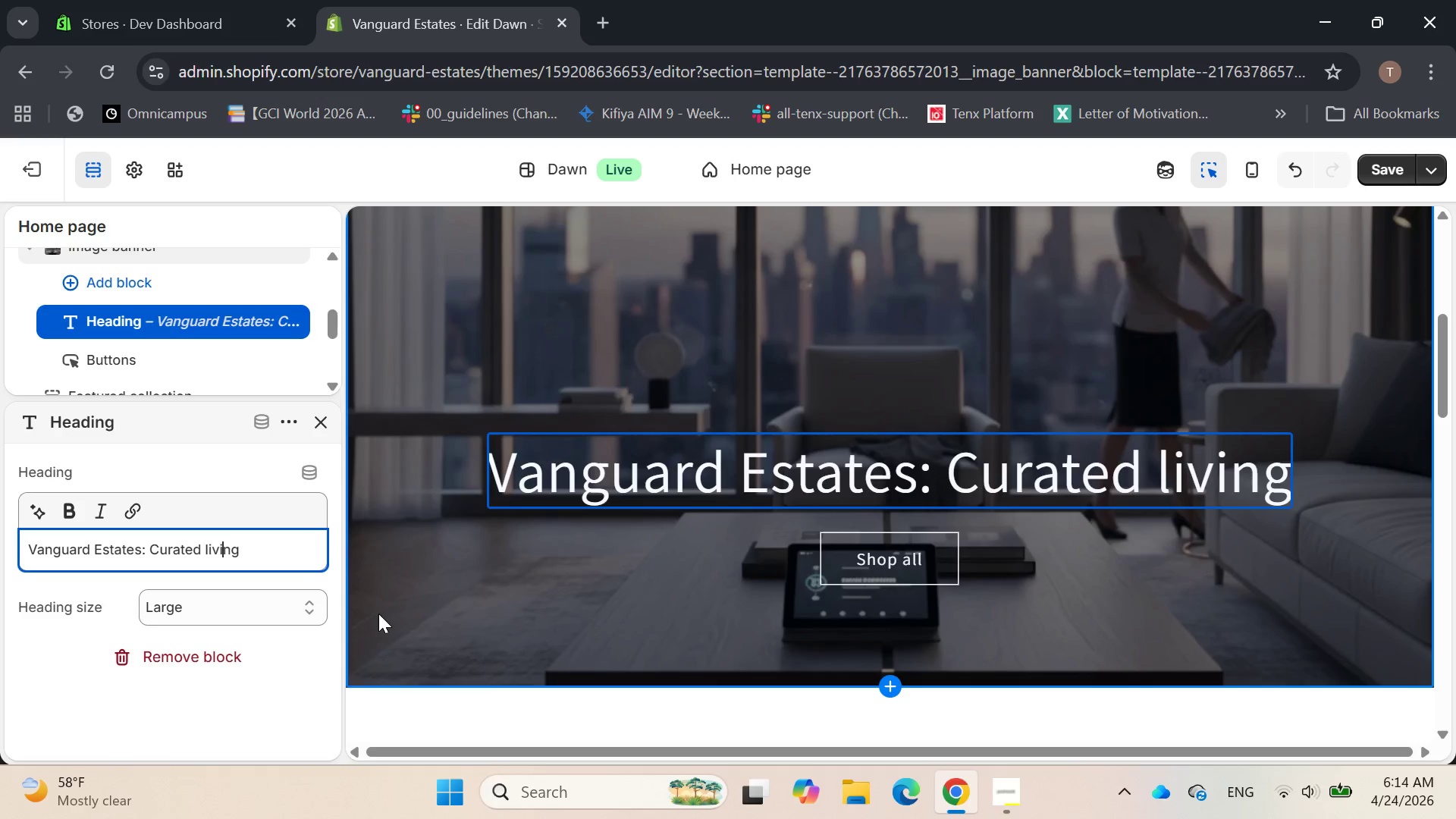 
key(ArrowLeft)
 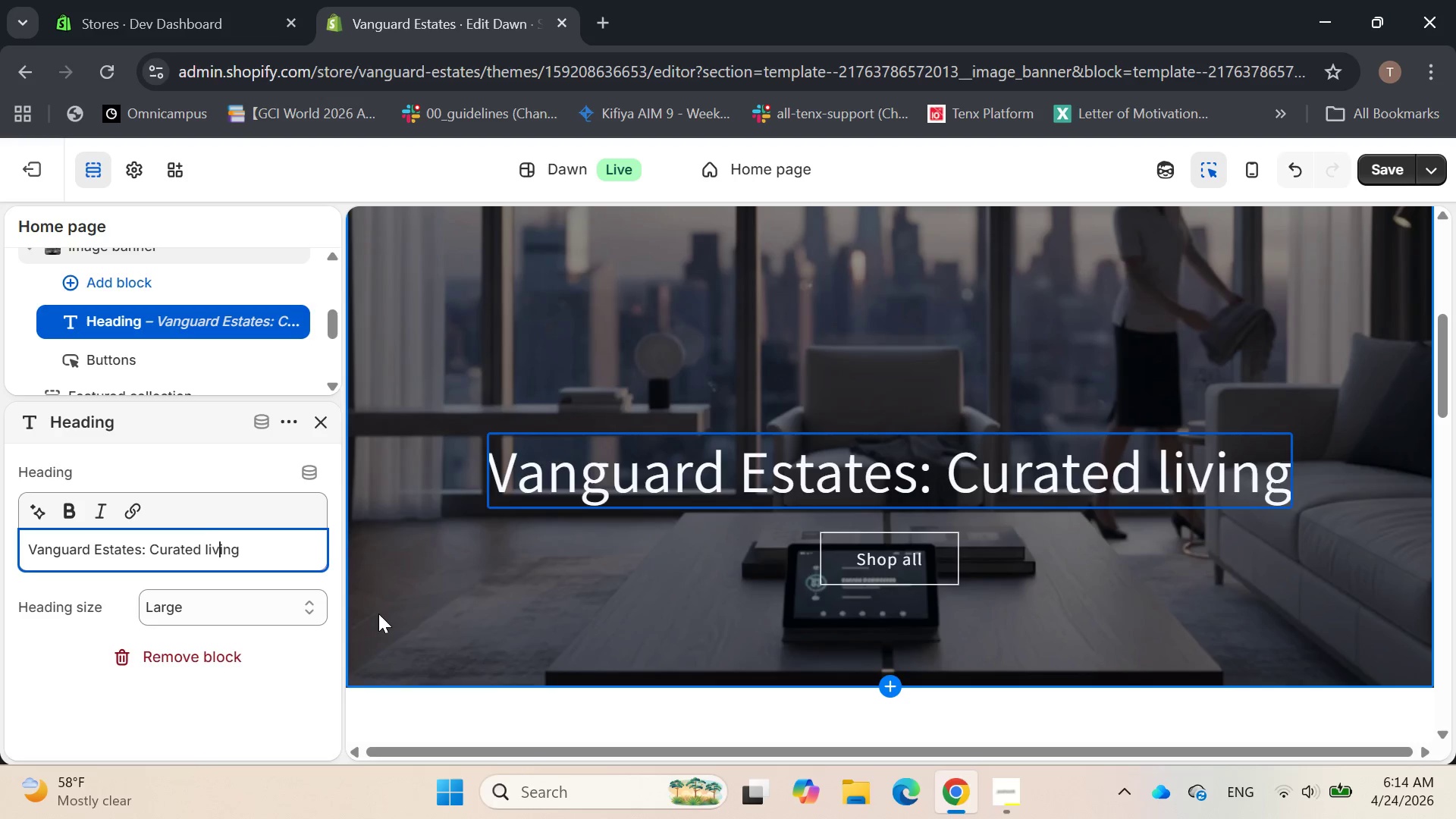 
key(ArrowLeft)
 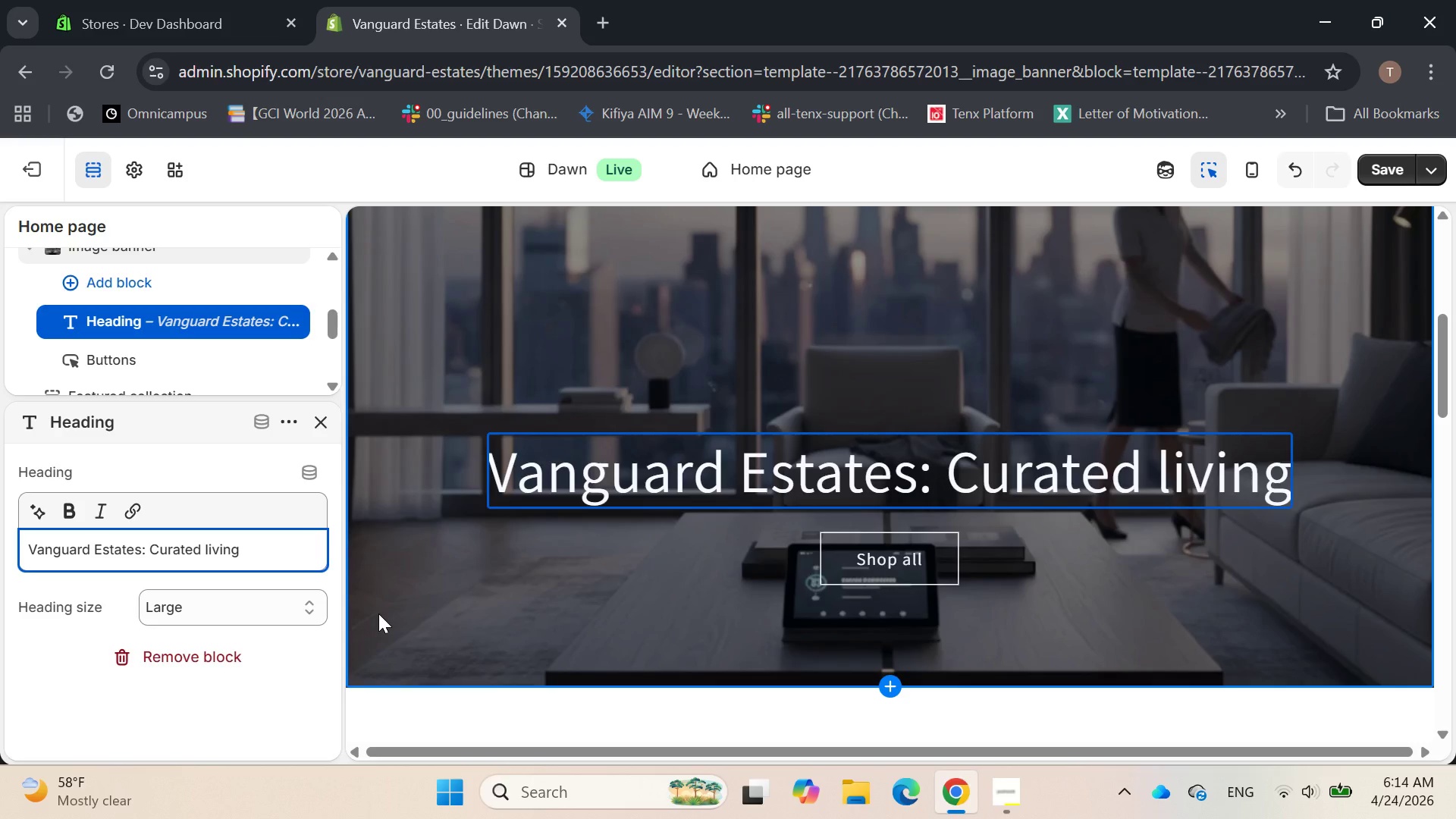 
key(ArrowLeft)
 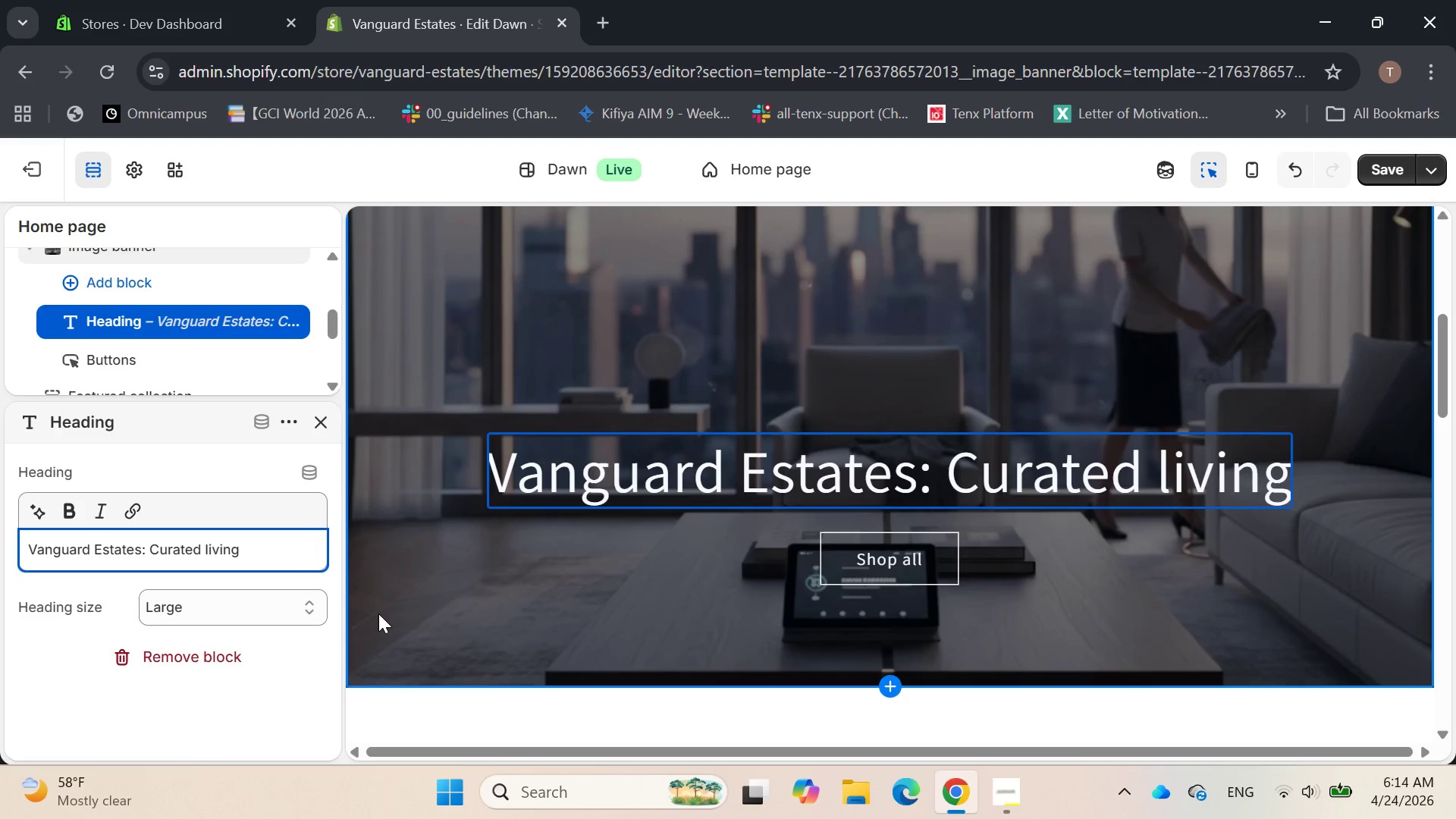 
key(Backspace)
 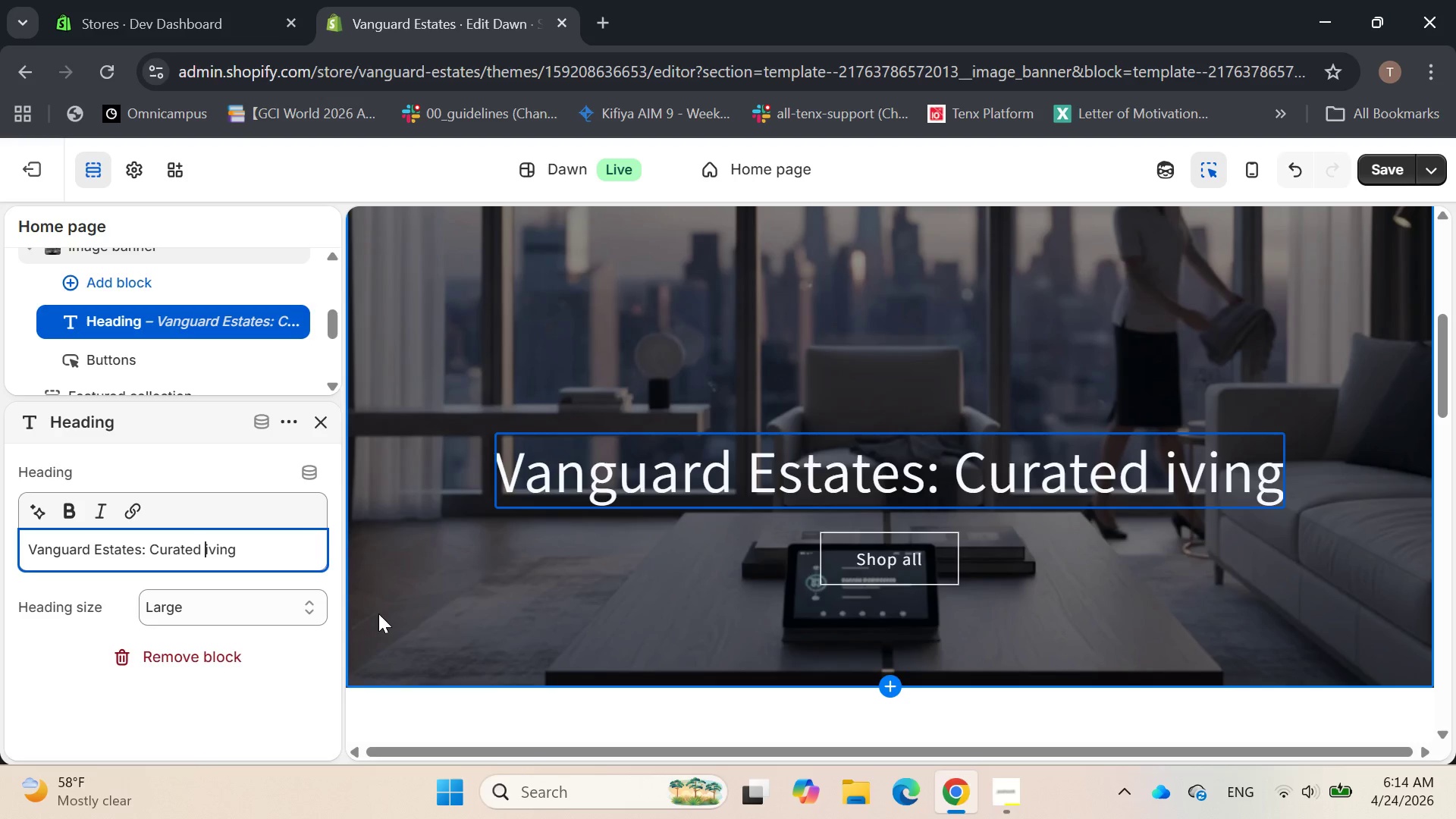 
key(Shift+ShiftLeft)
 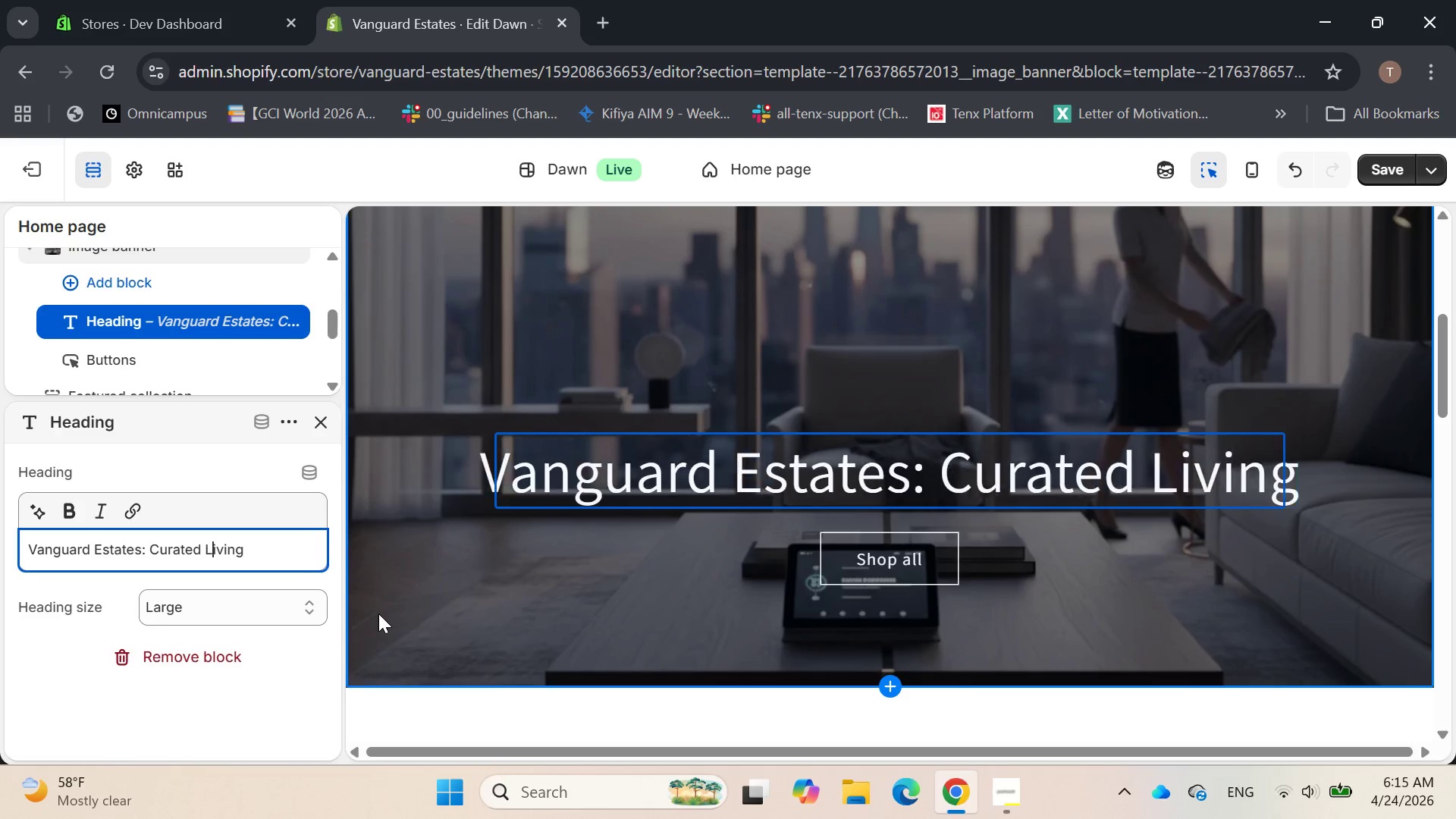 
key(Shift+L)
 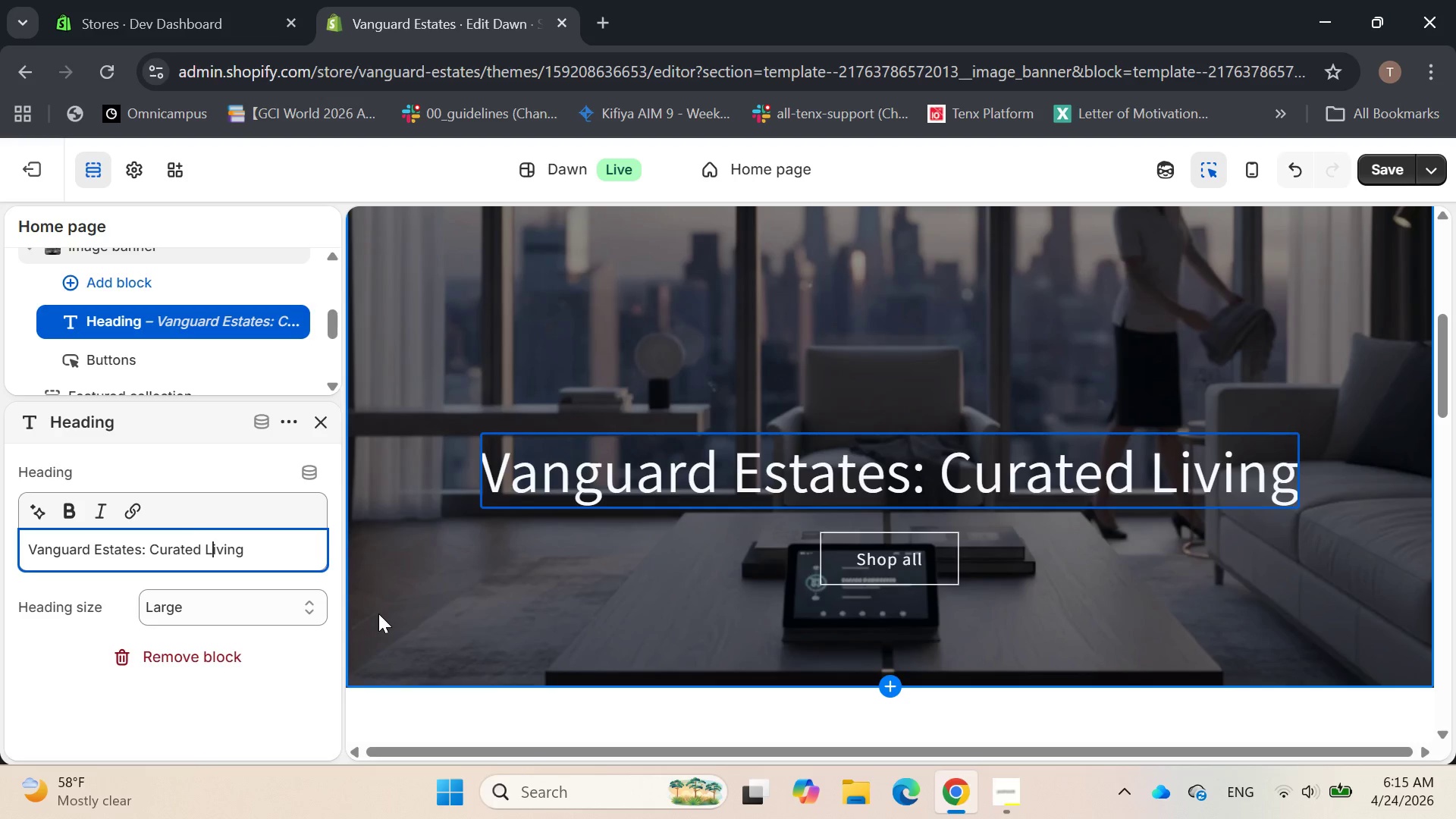 
hold_key(key=ArrowRight, duration=0.75)
 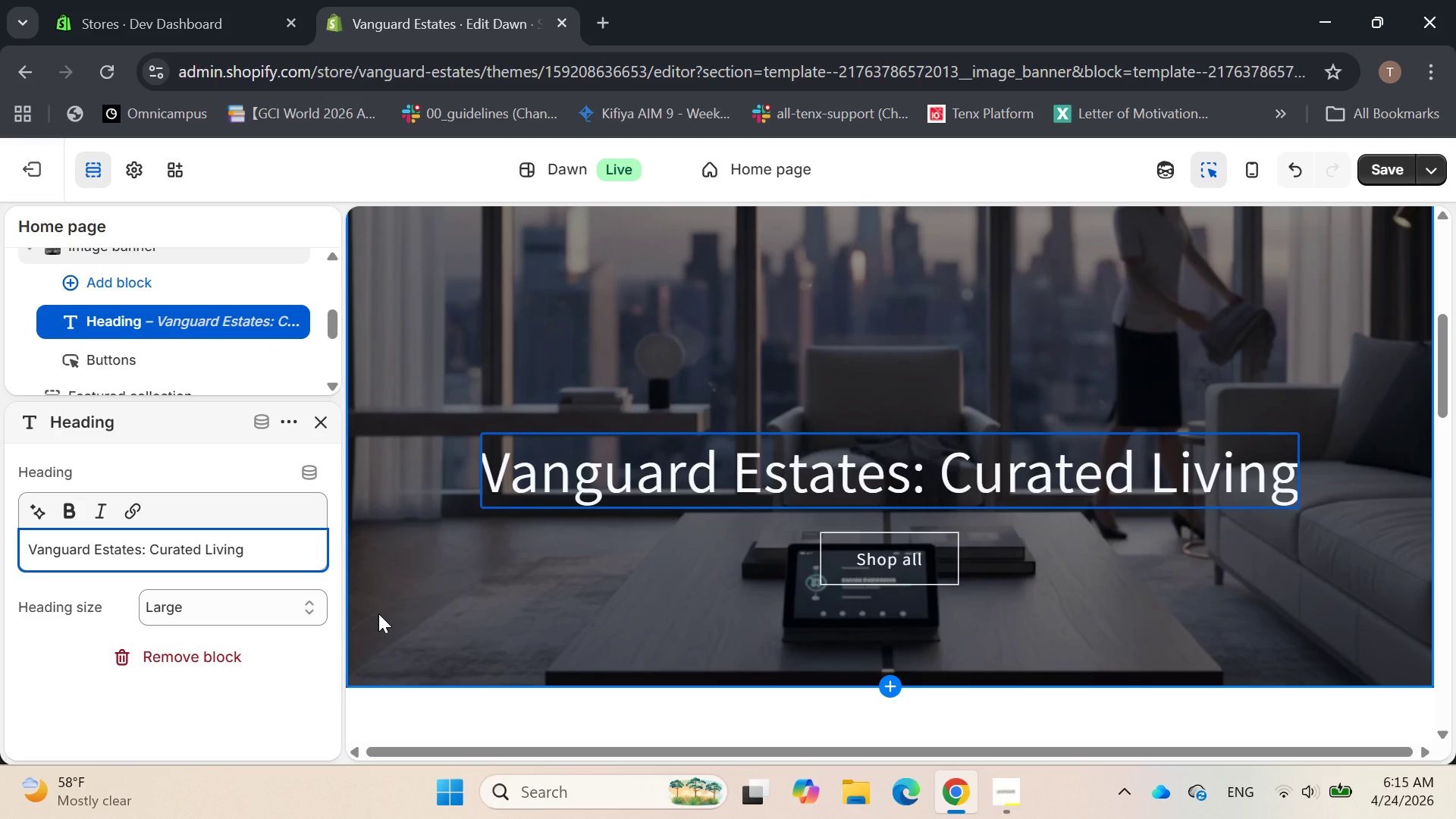 
type(, Effortless Luxury.)
 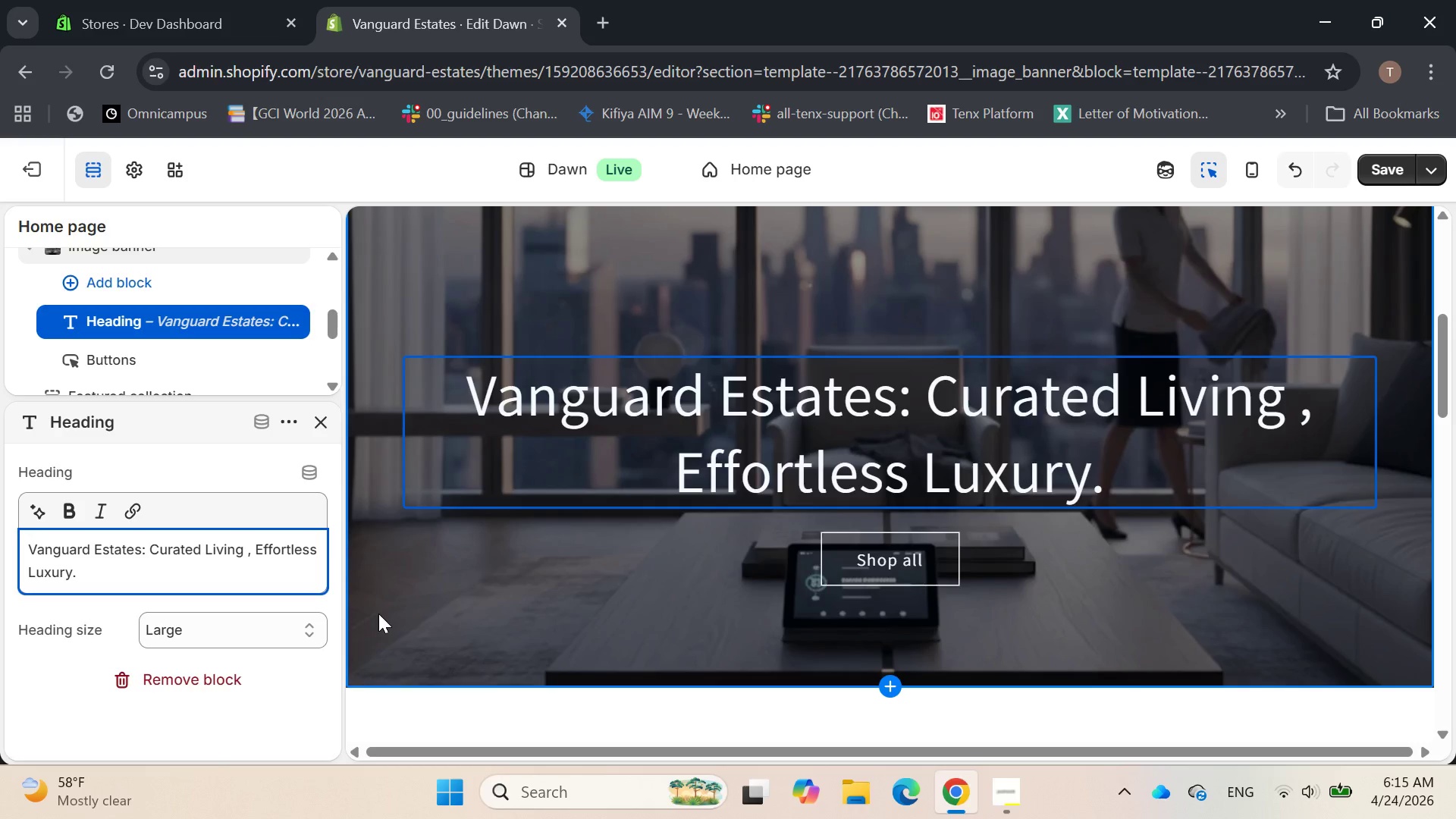 
wait(8.12)
 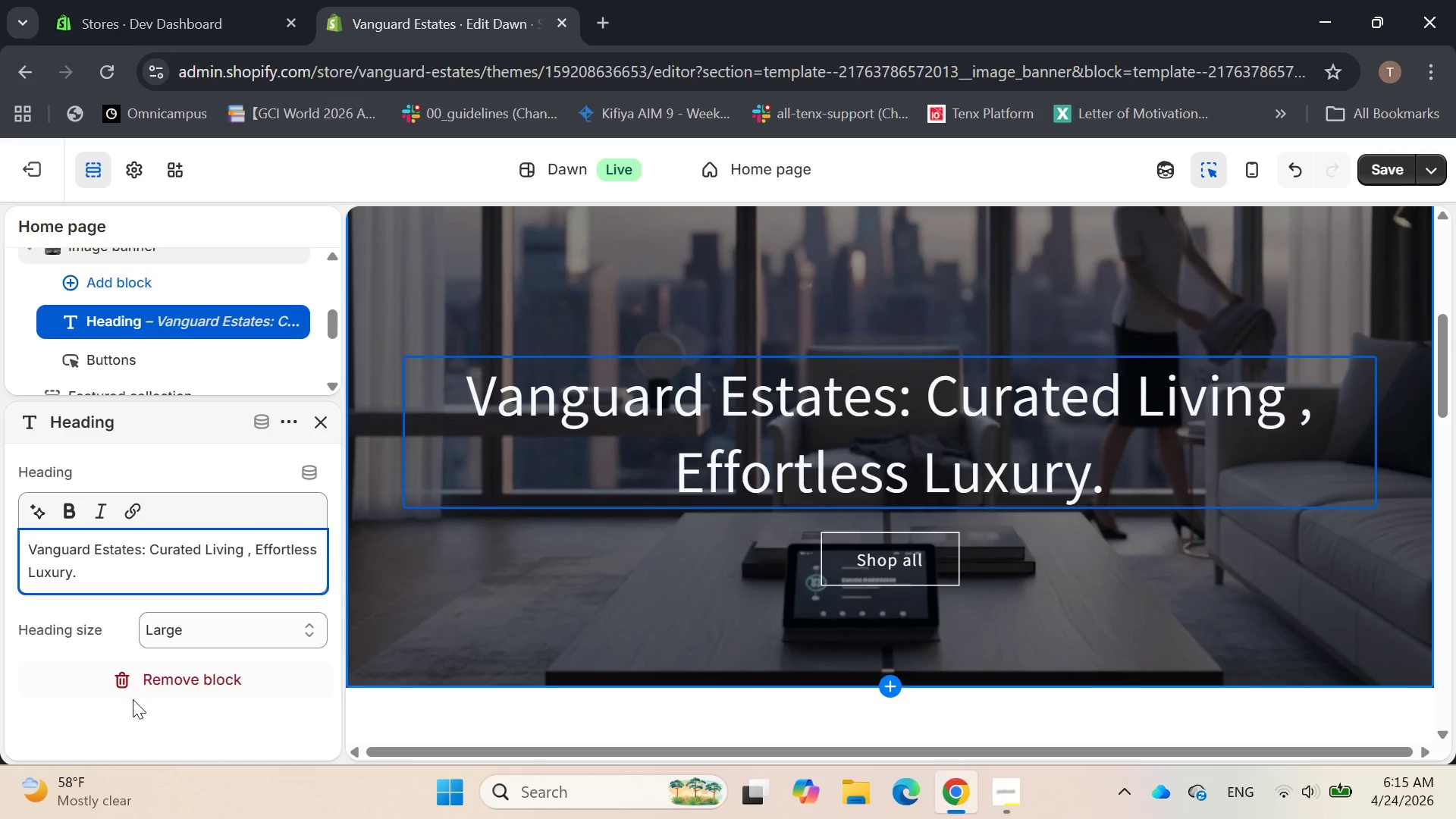 
left_click([660, 561])
 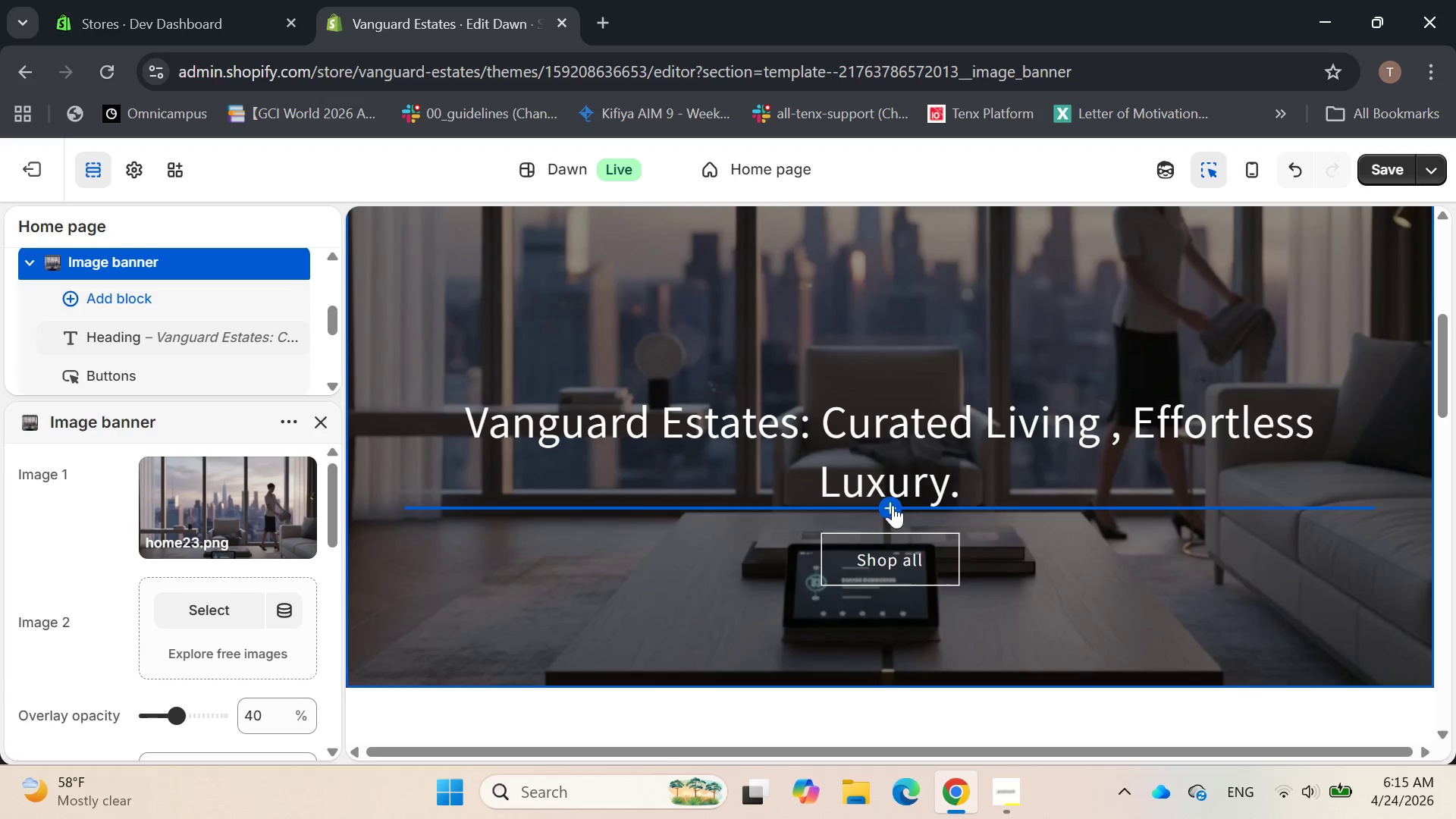 
left_click([891, 505])
 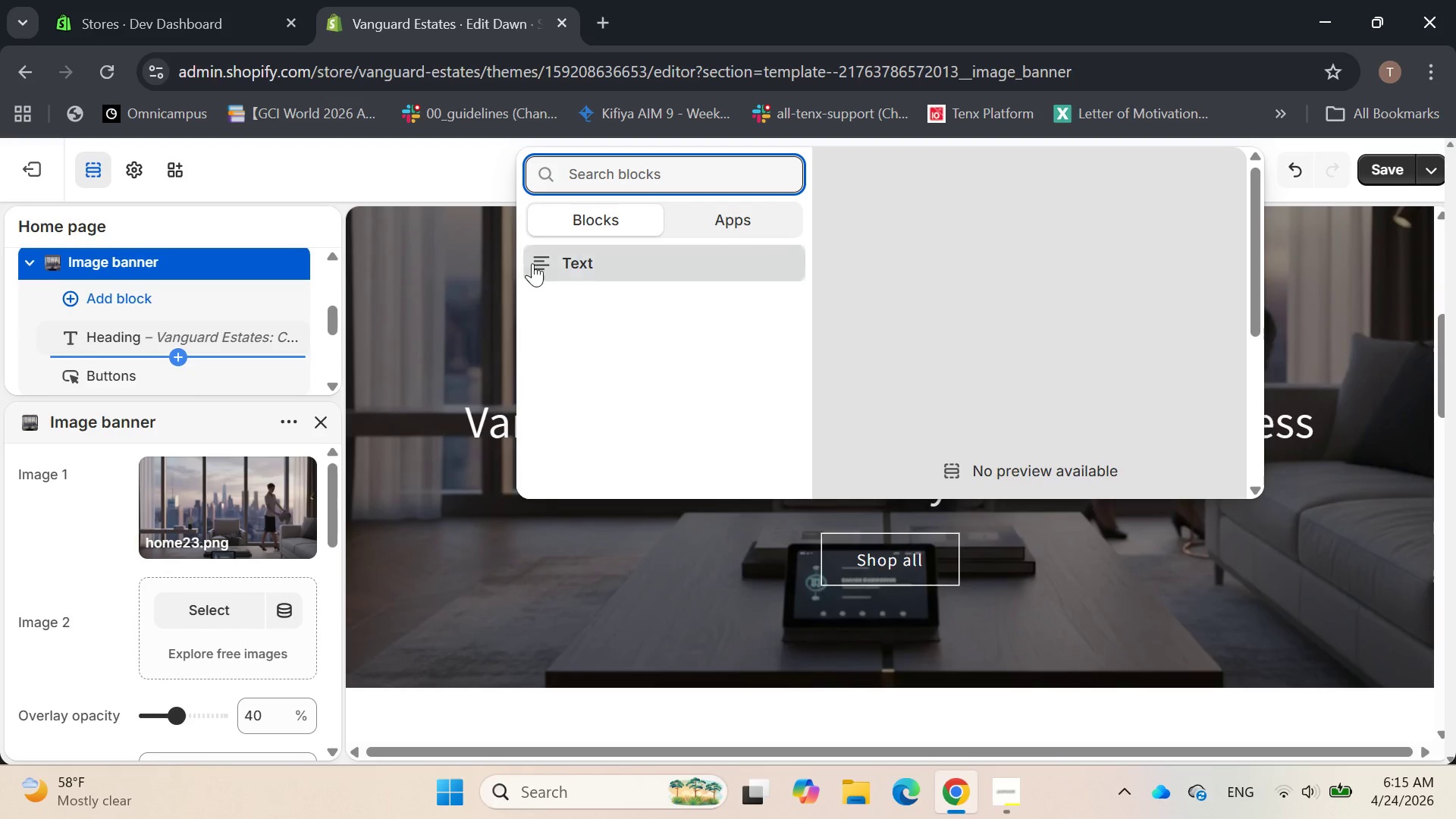 
left_click_drag(start_coordinate=[567, 252], to_coordinate=[568, 256])
 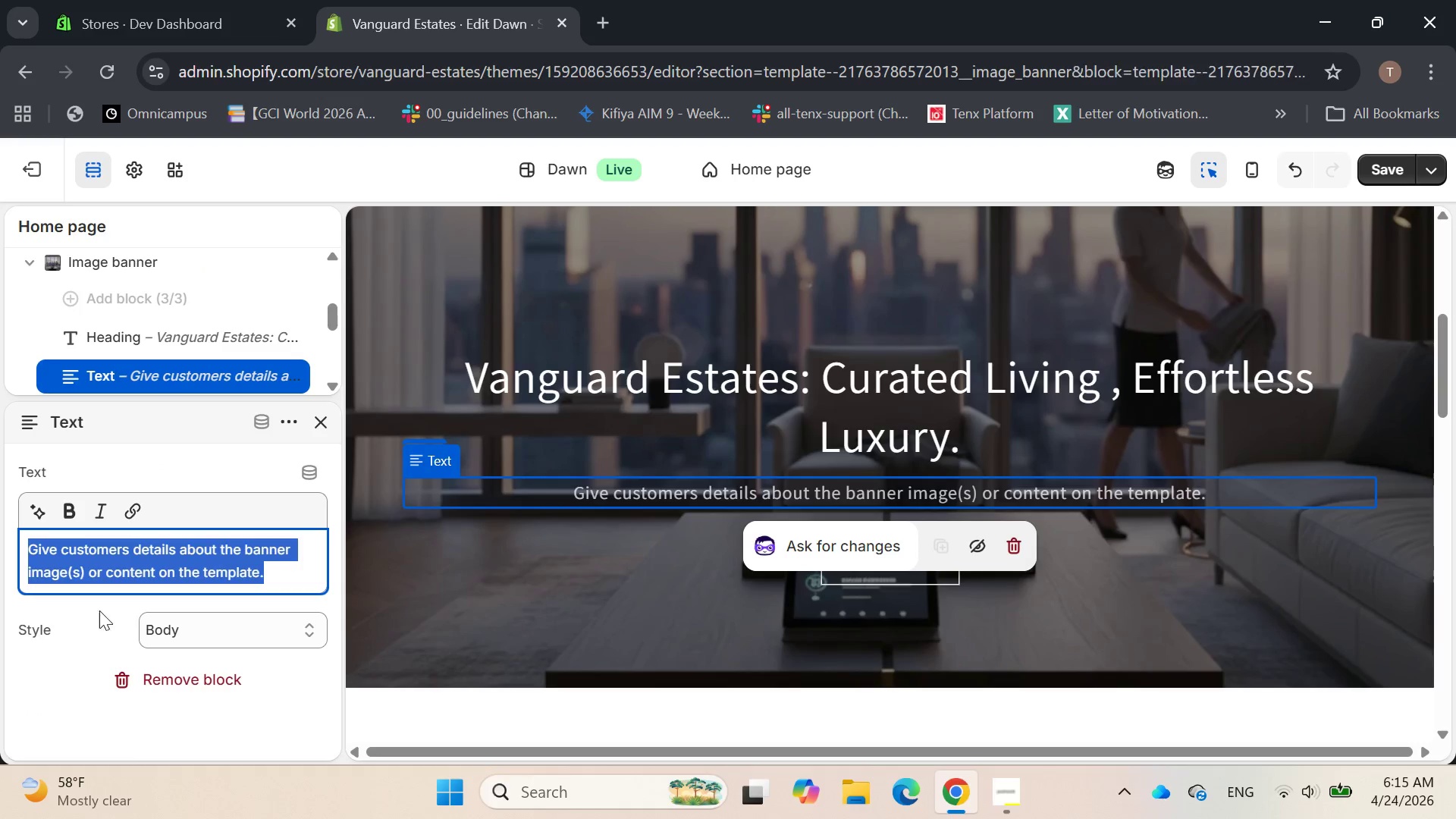 
wait(5.69)
 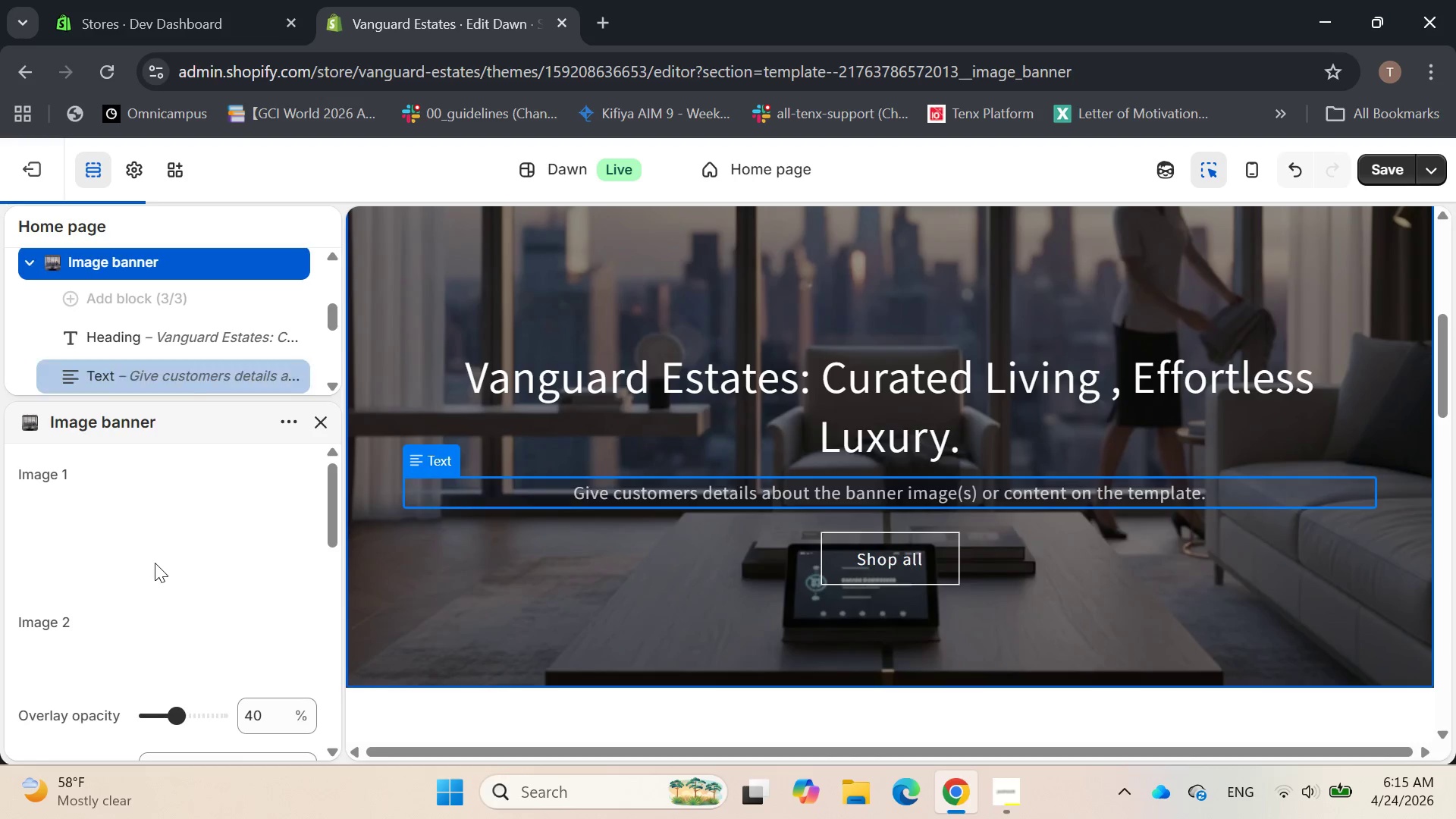 
key(Backspace)
type(Exclusie lifestyle services for our Esteemed Residents)
 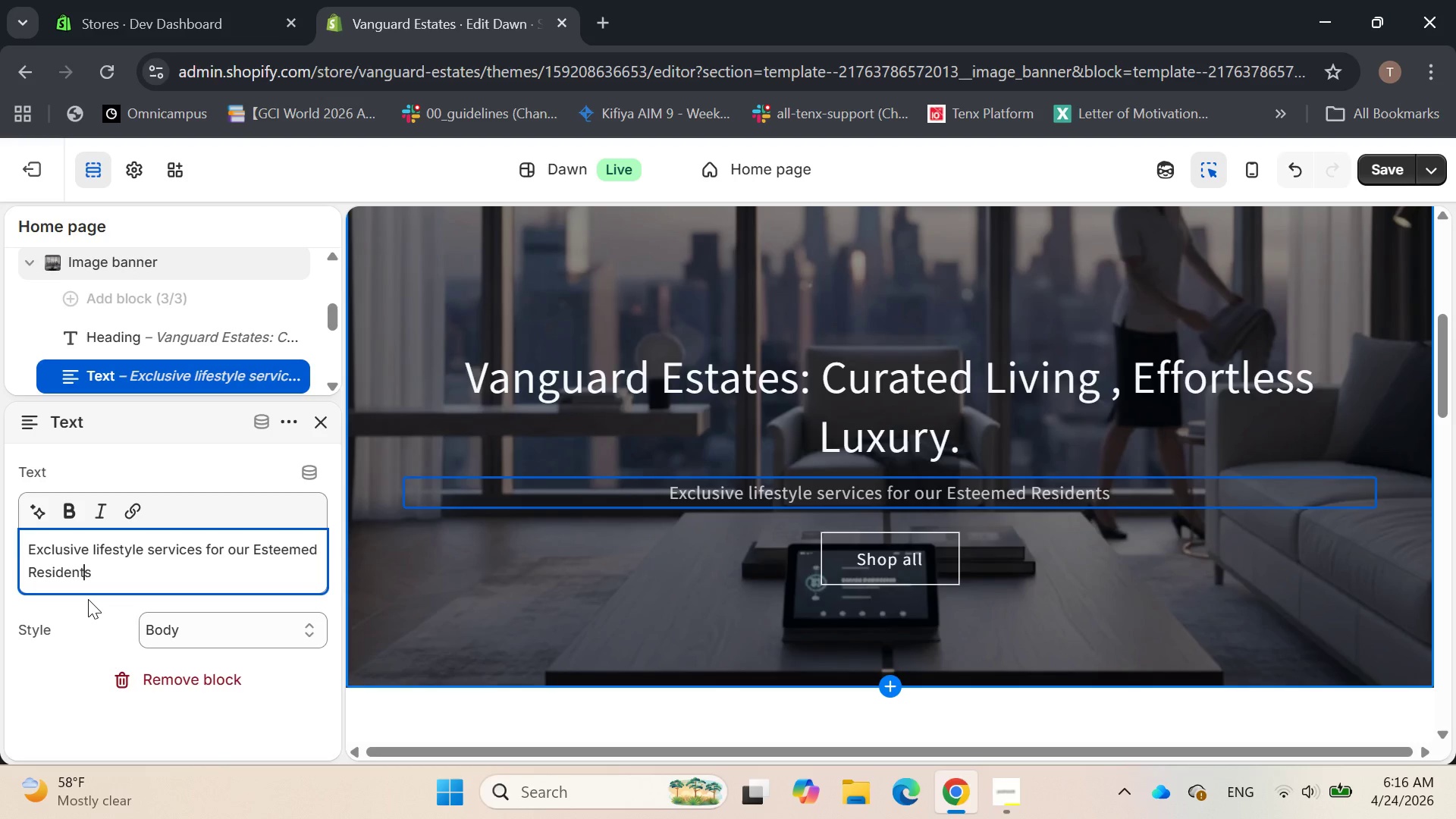 
 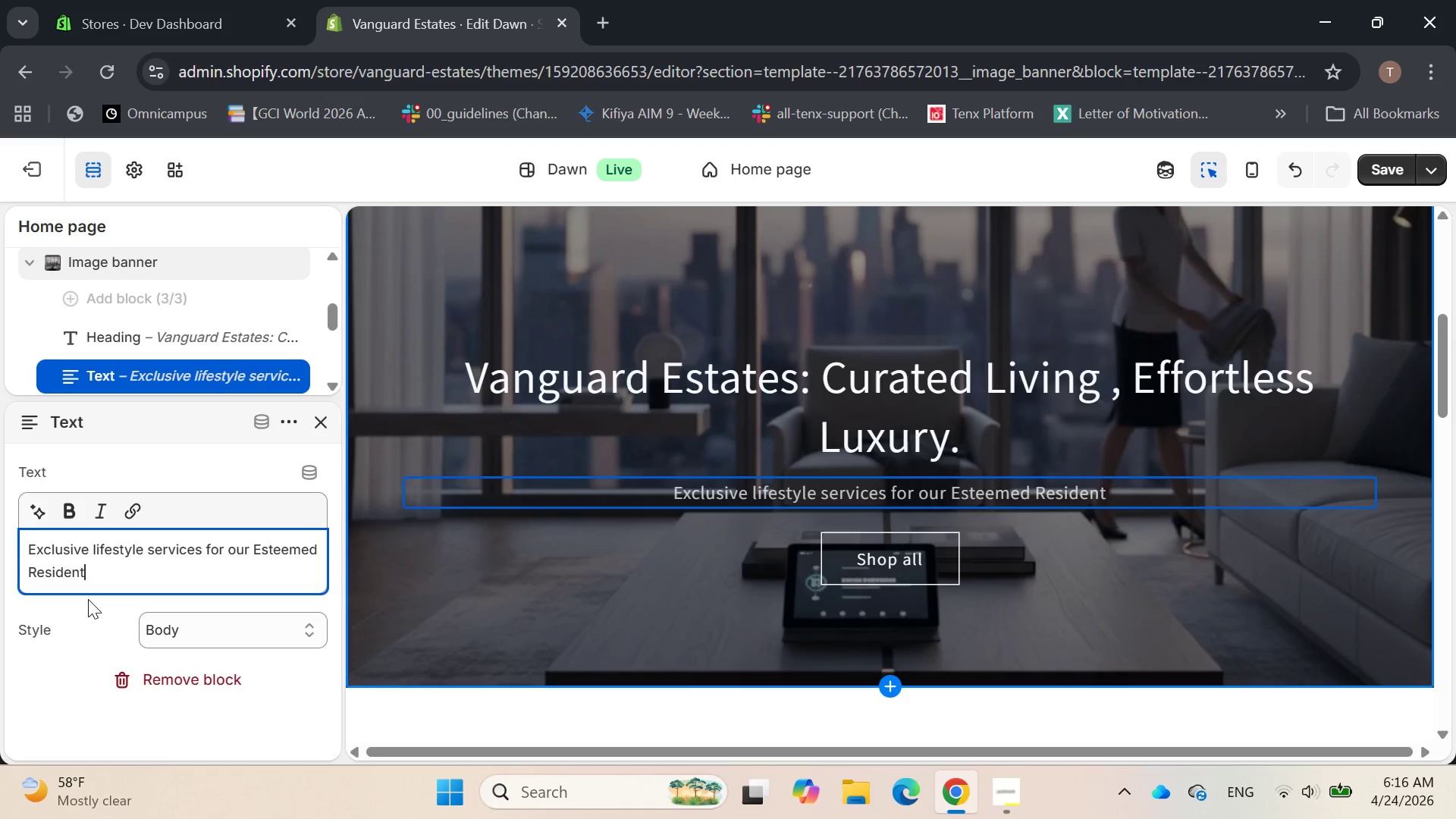 
key(ArrowLeft)
 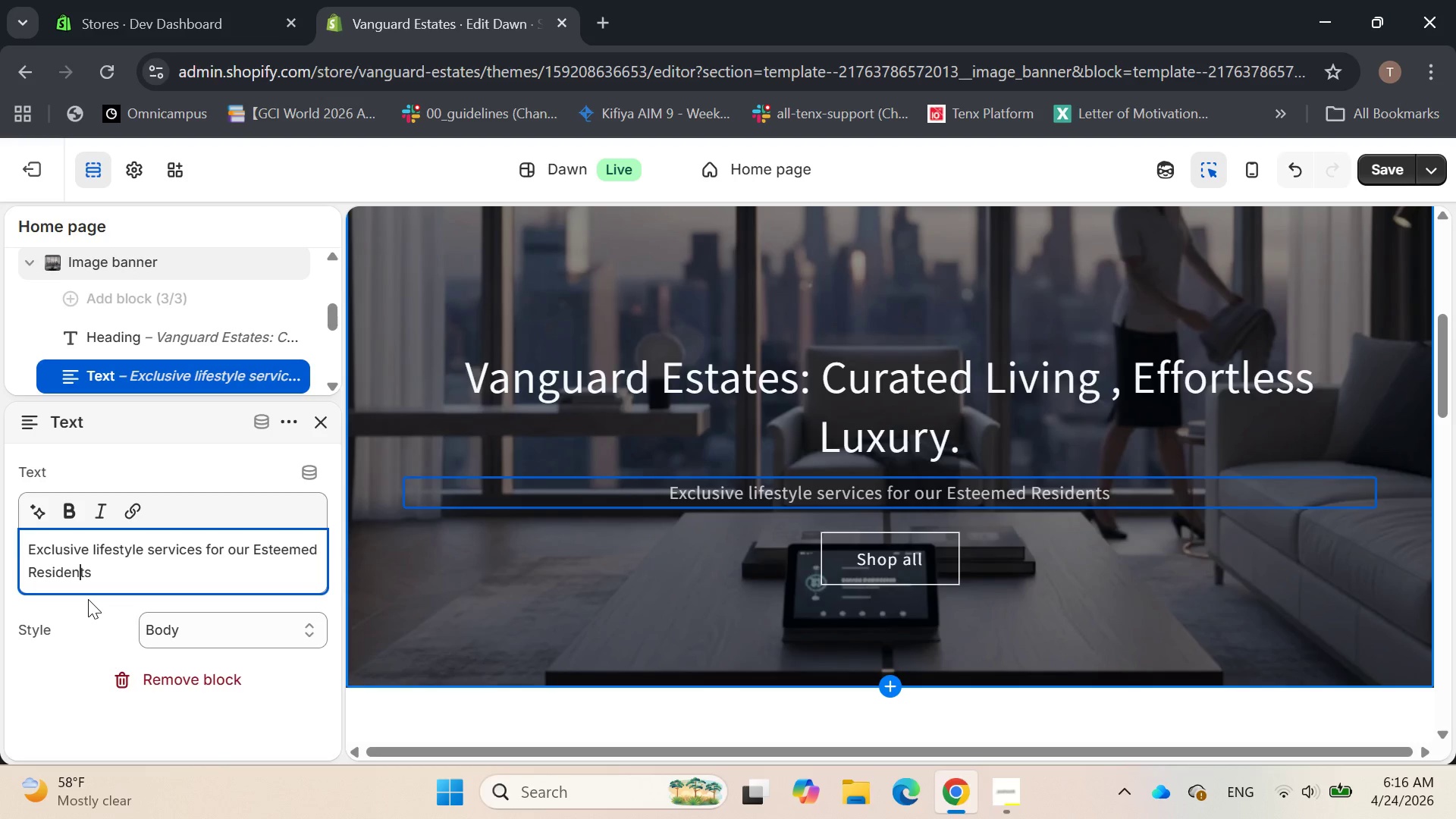 
key(ArrowLeft)
 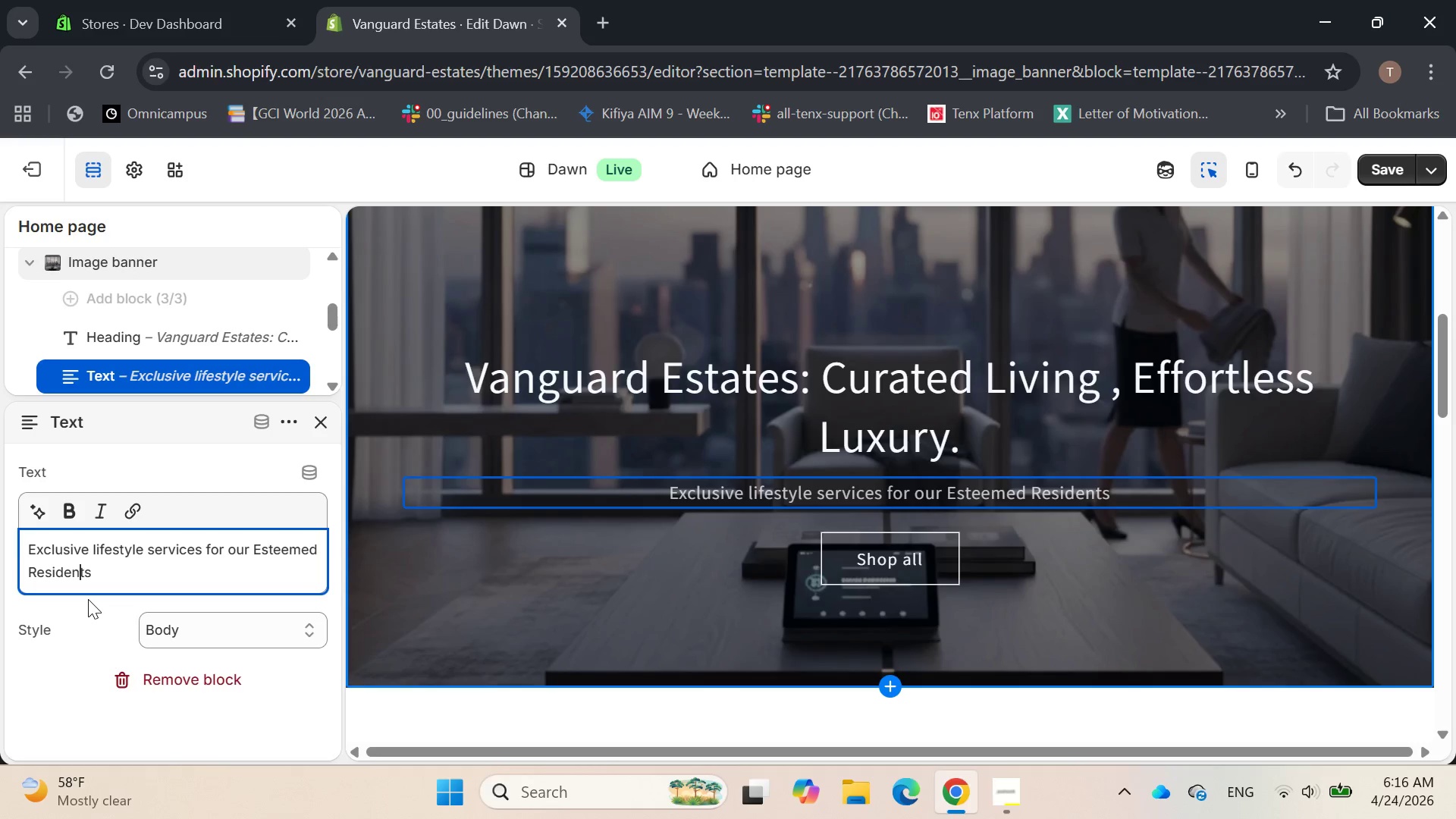 
key(ArrowLeft)
 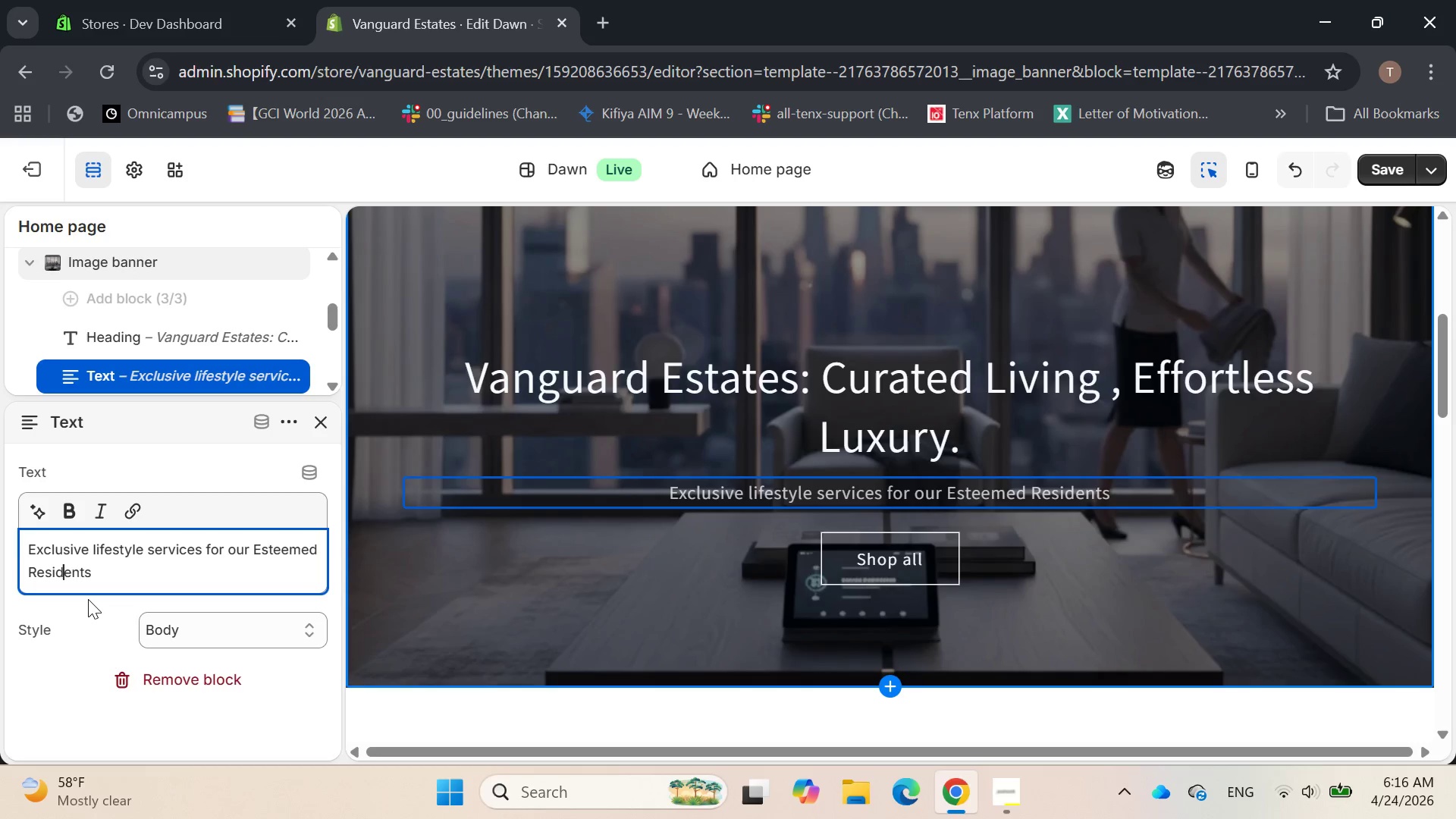 
key(ArrowLeft)
 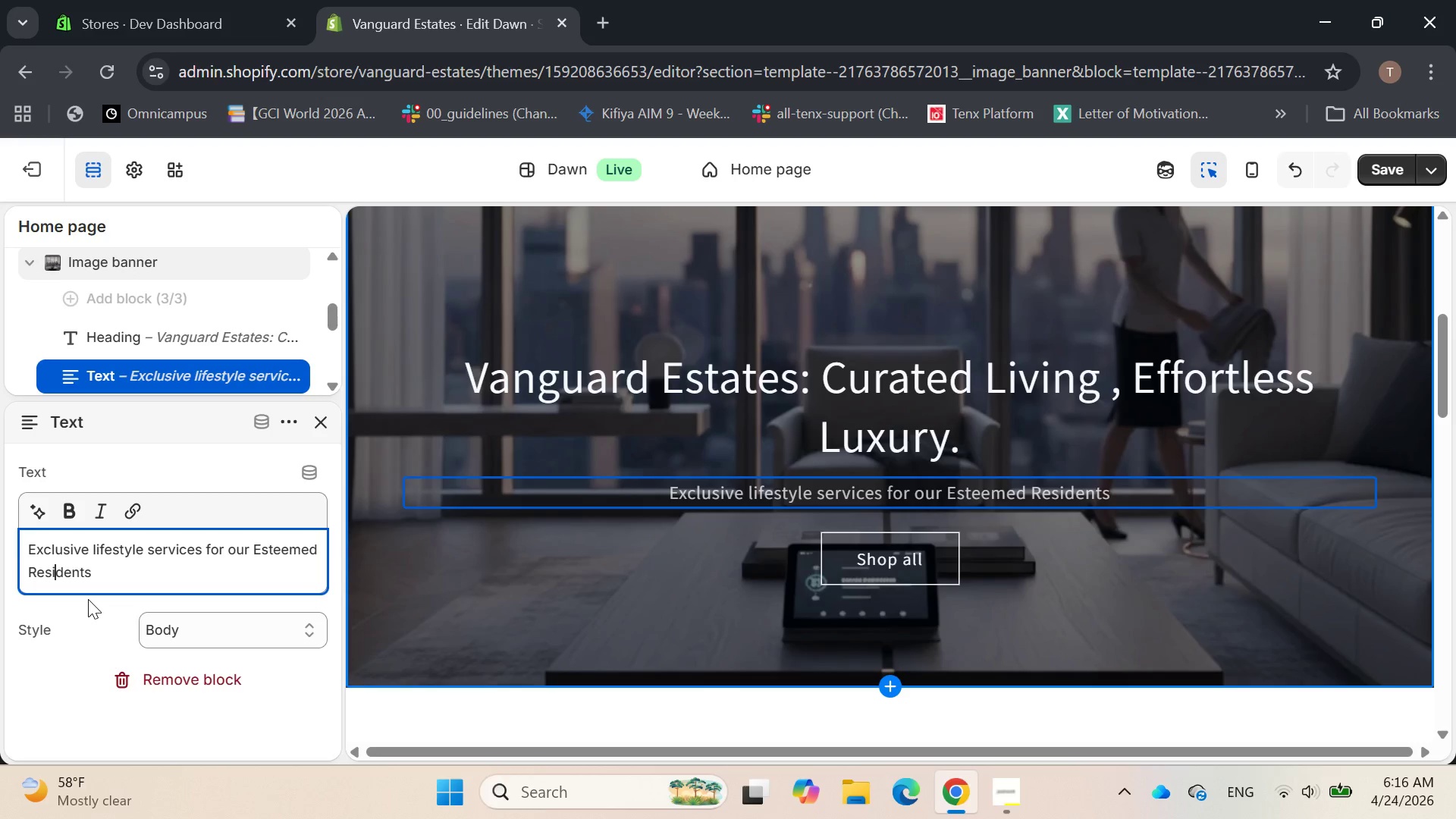 
key(ArrowLeft)
 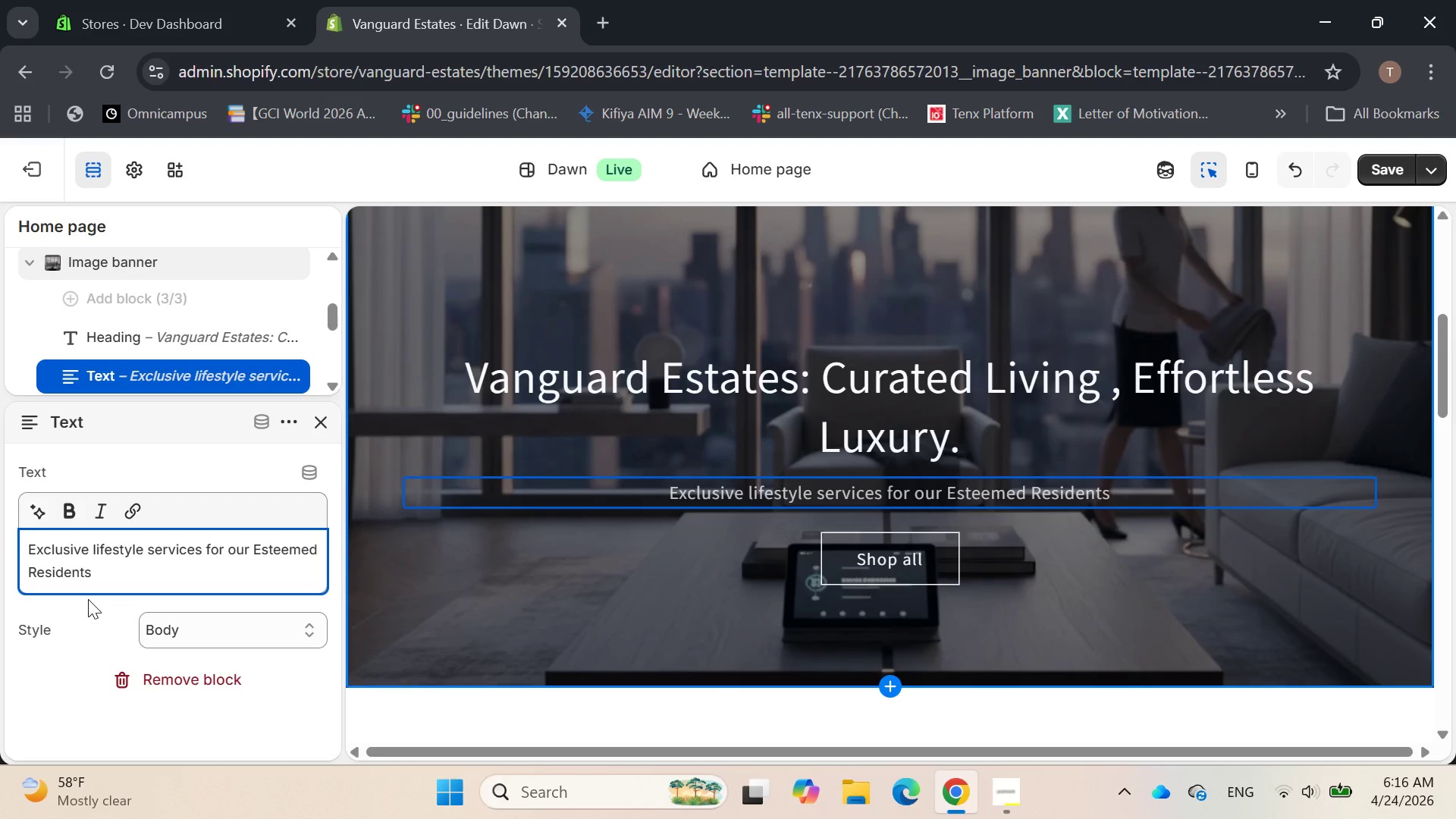 
hold_key(key=ArrowLeft, duration=0.89)
 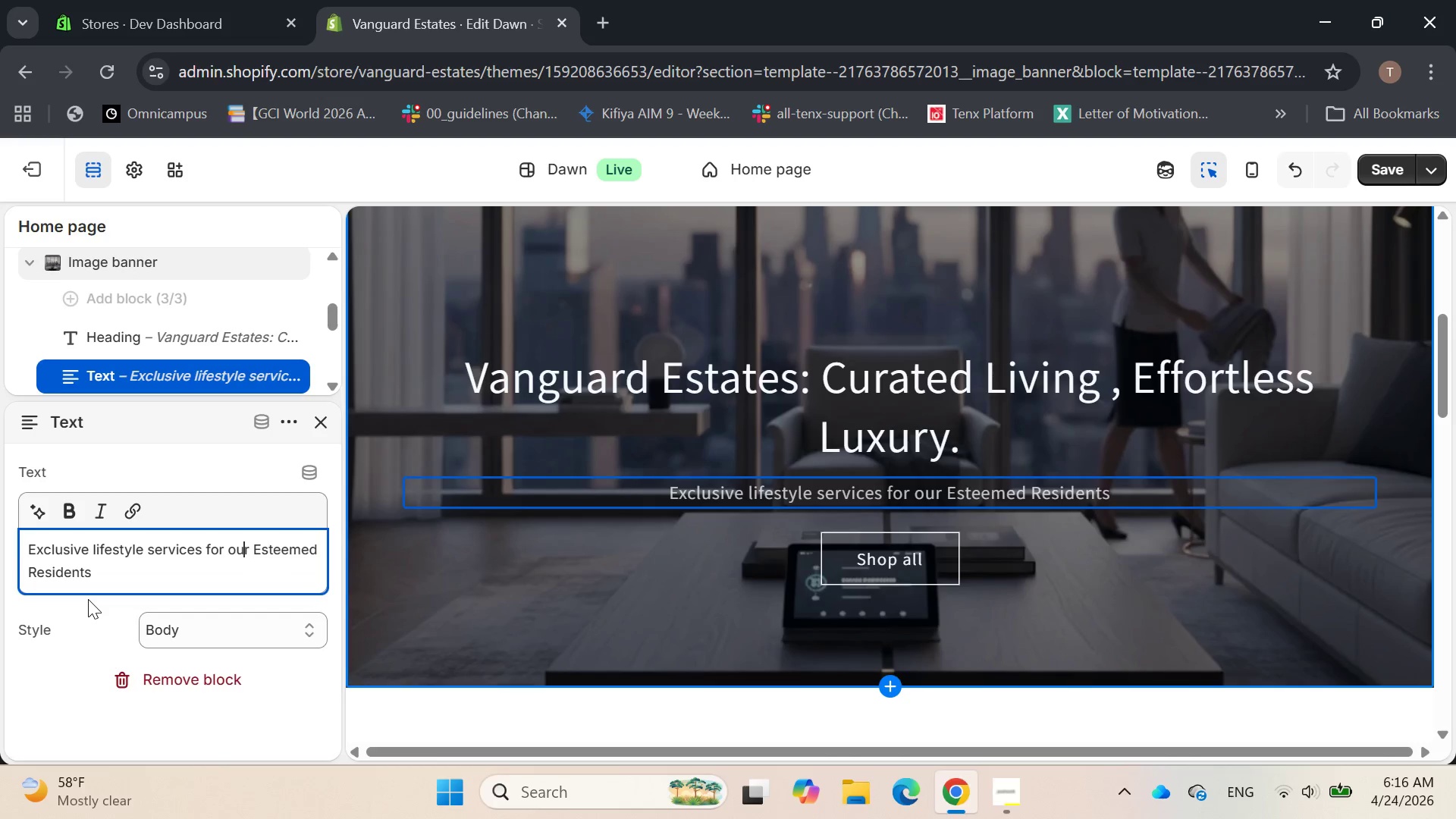 
key(ArrowLeft)
 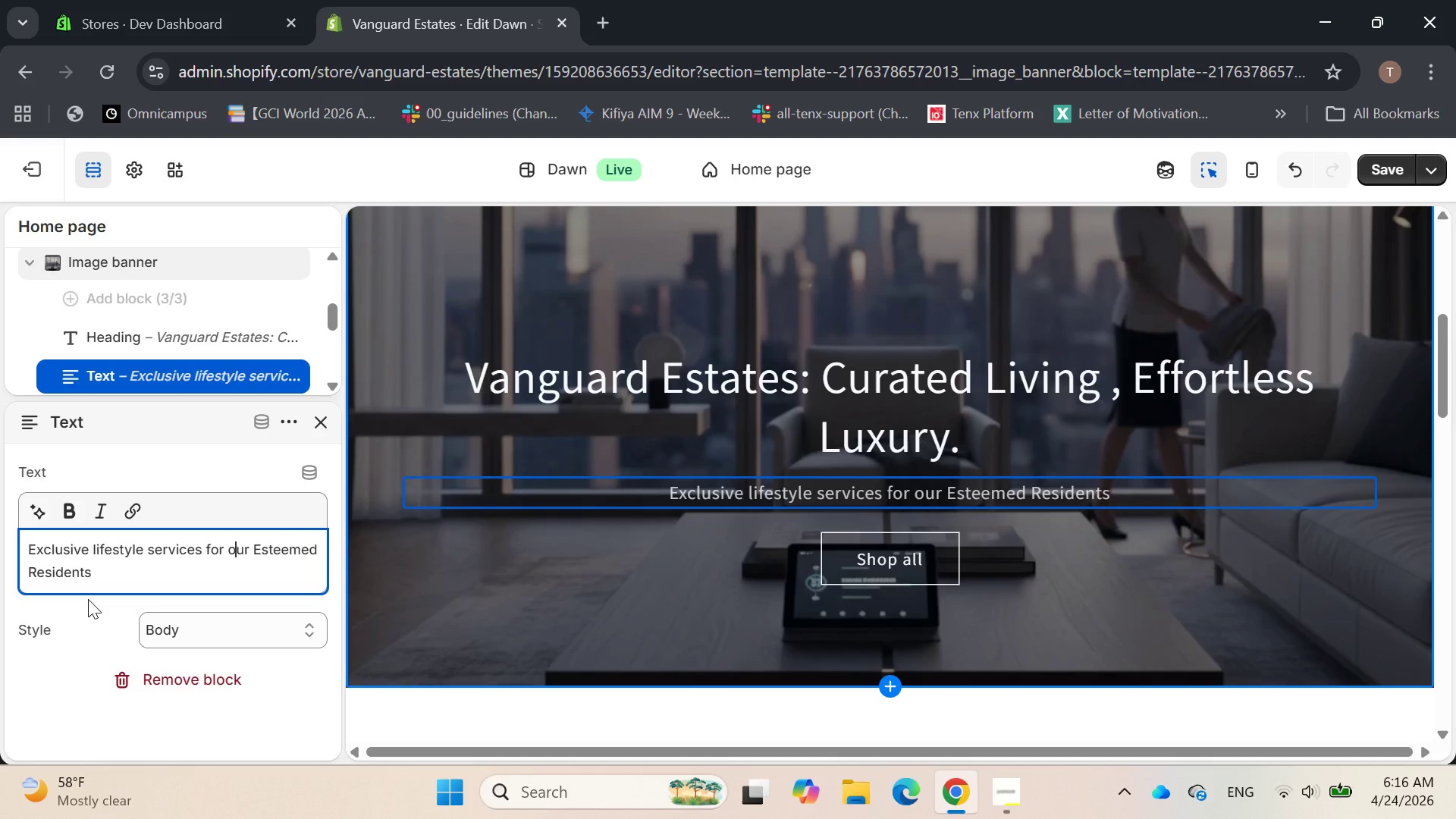 
key(ArrowLeft)
 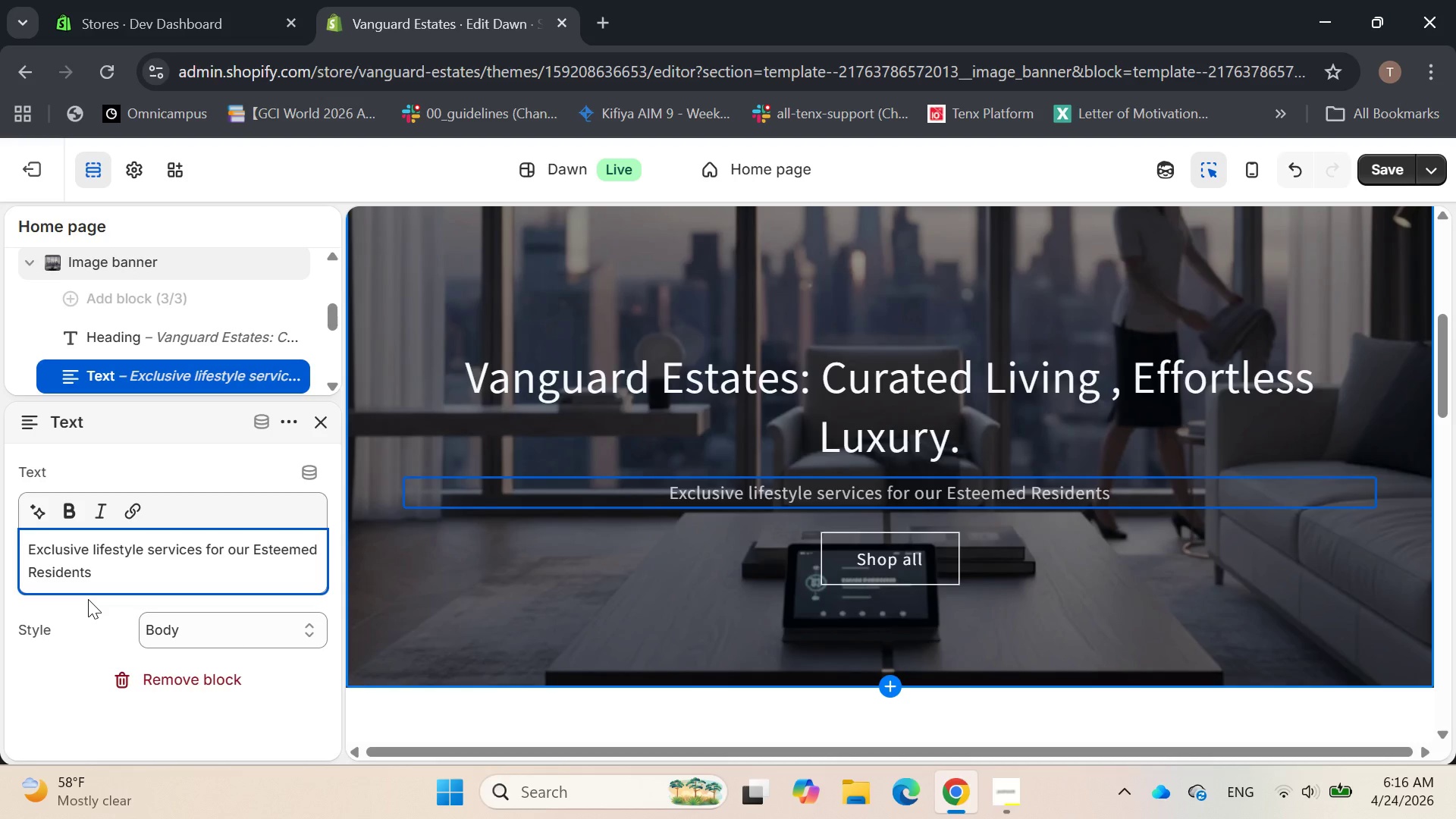 
key(Backspace)
 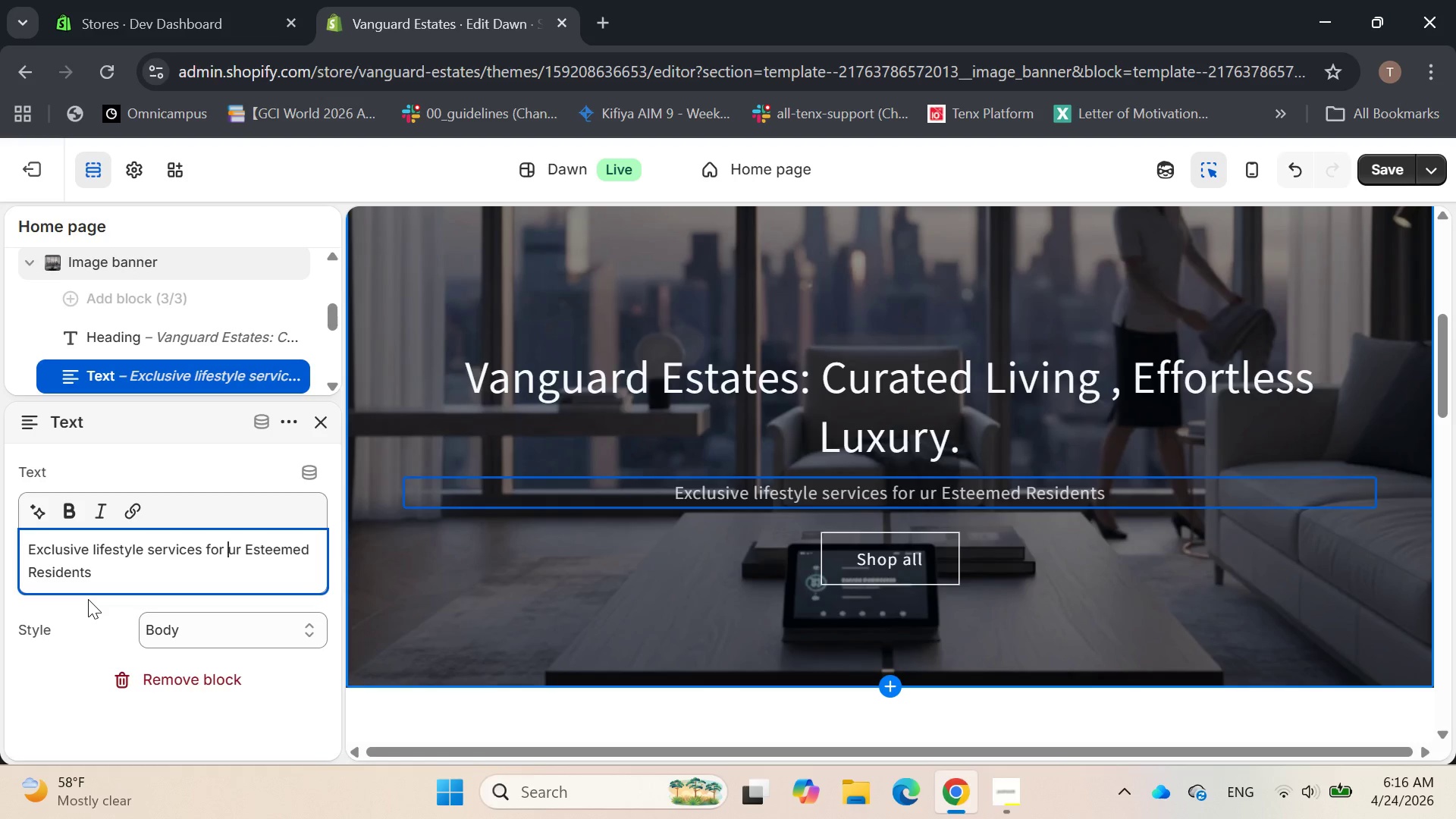 
key(Shift+O)
 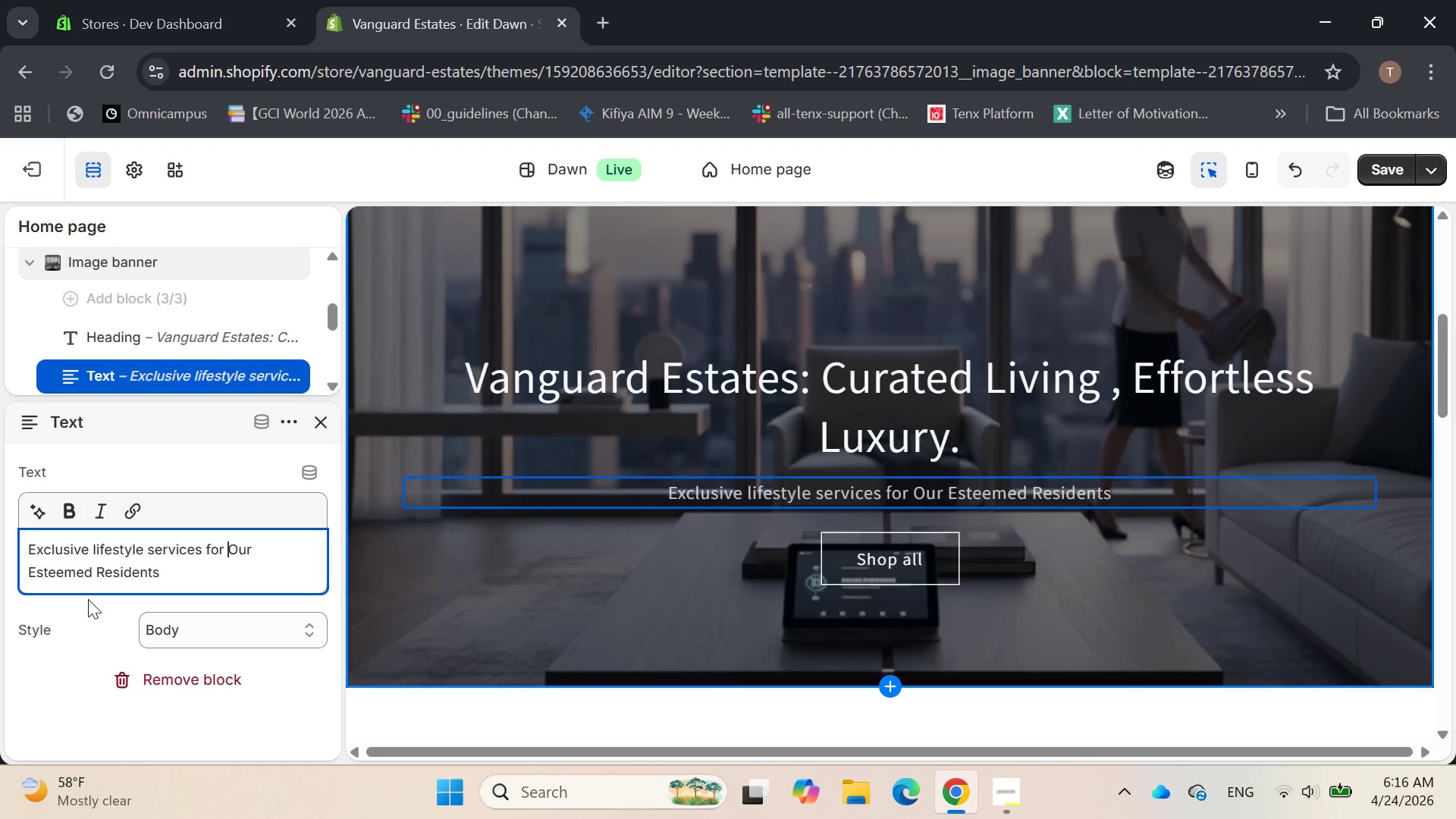 
key(ArrowLeft)
 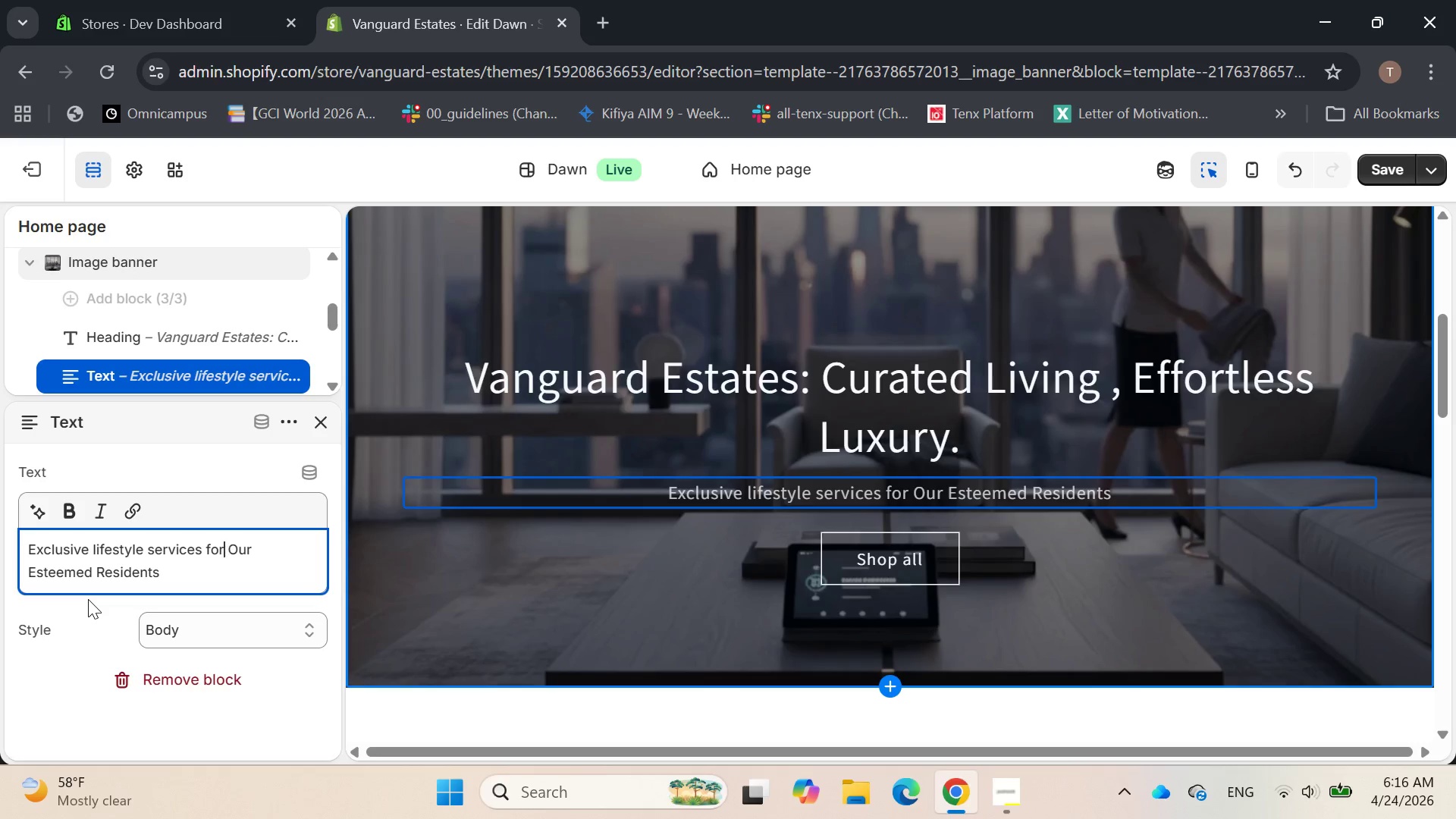 
key(ArrowLeft)
 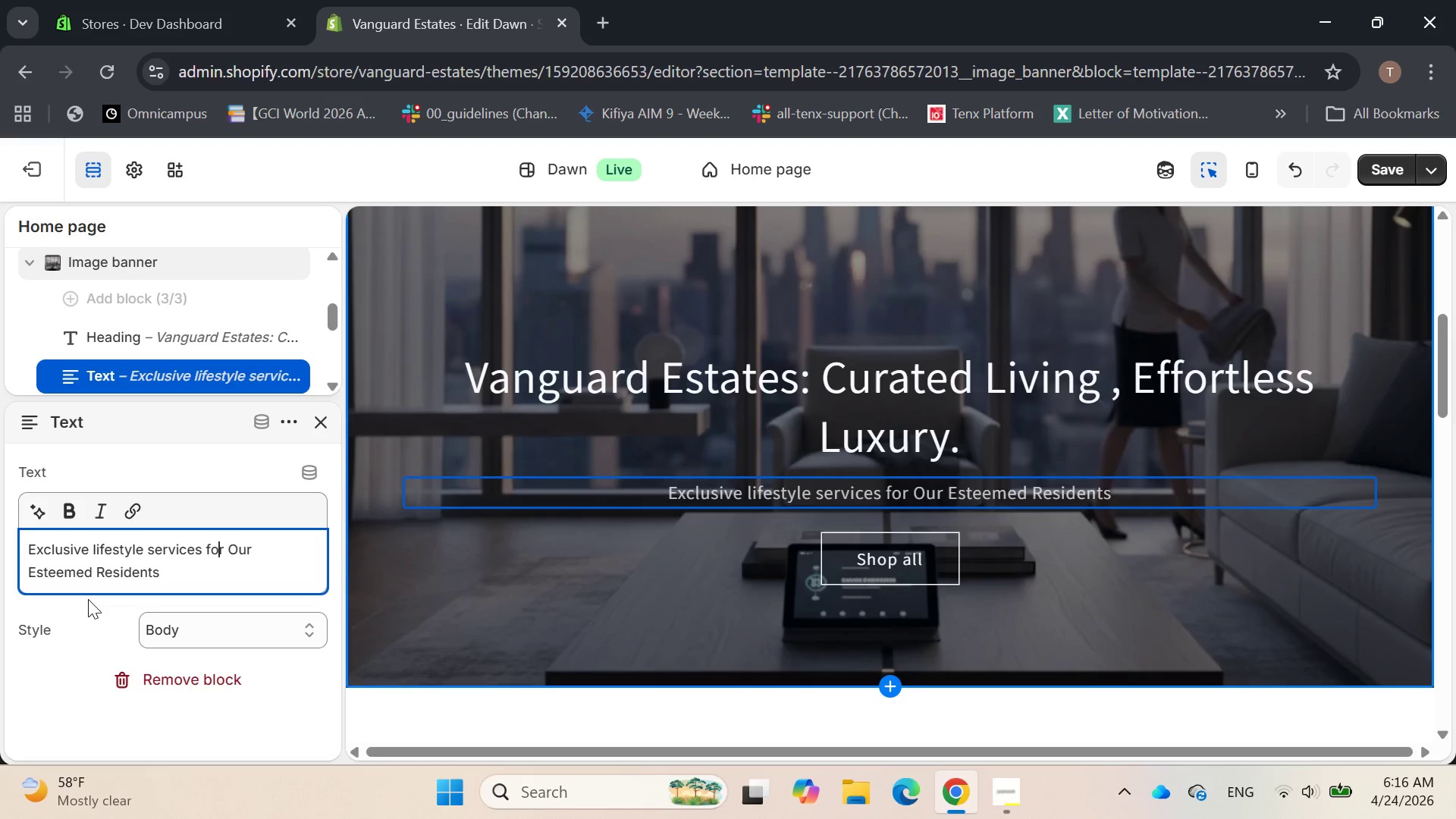 
key(ArrowLeft)
 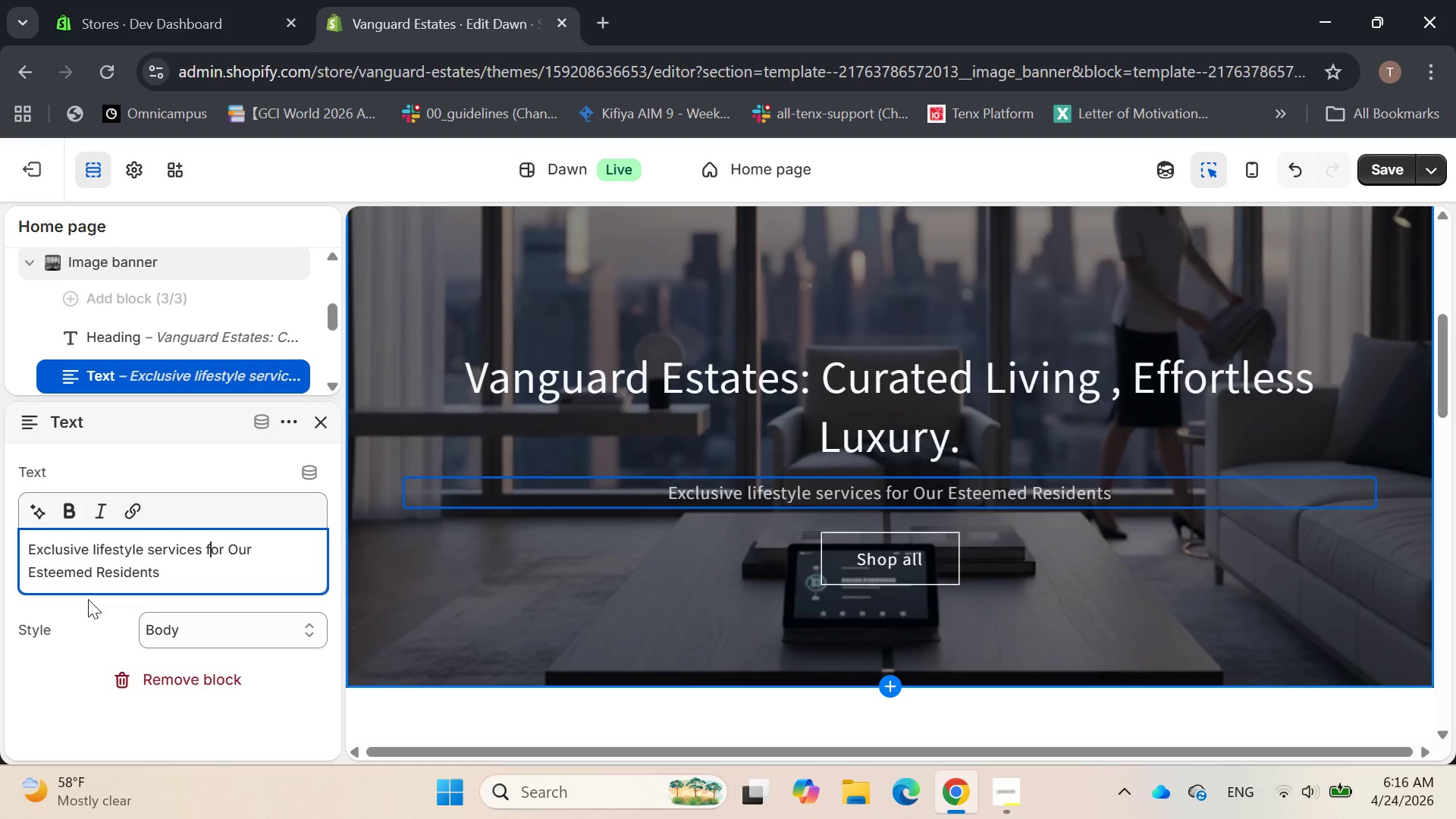 
key(ArrowLeft)
 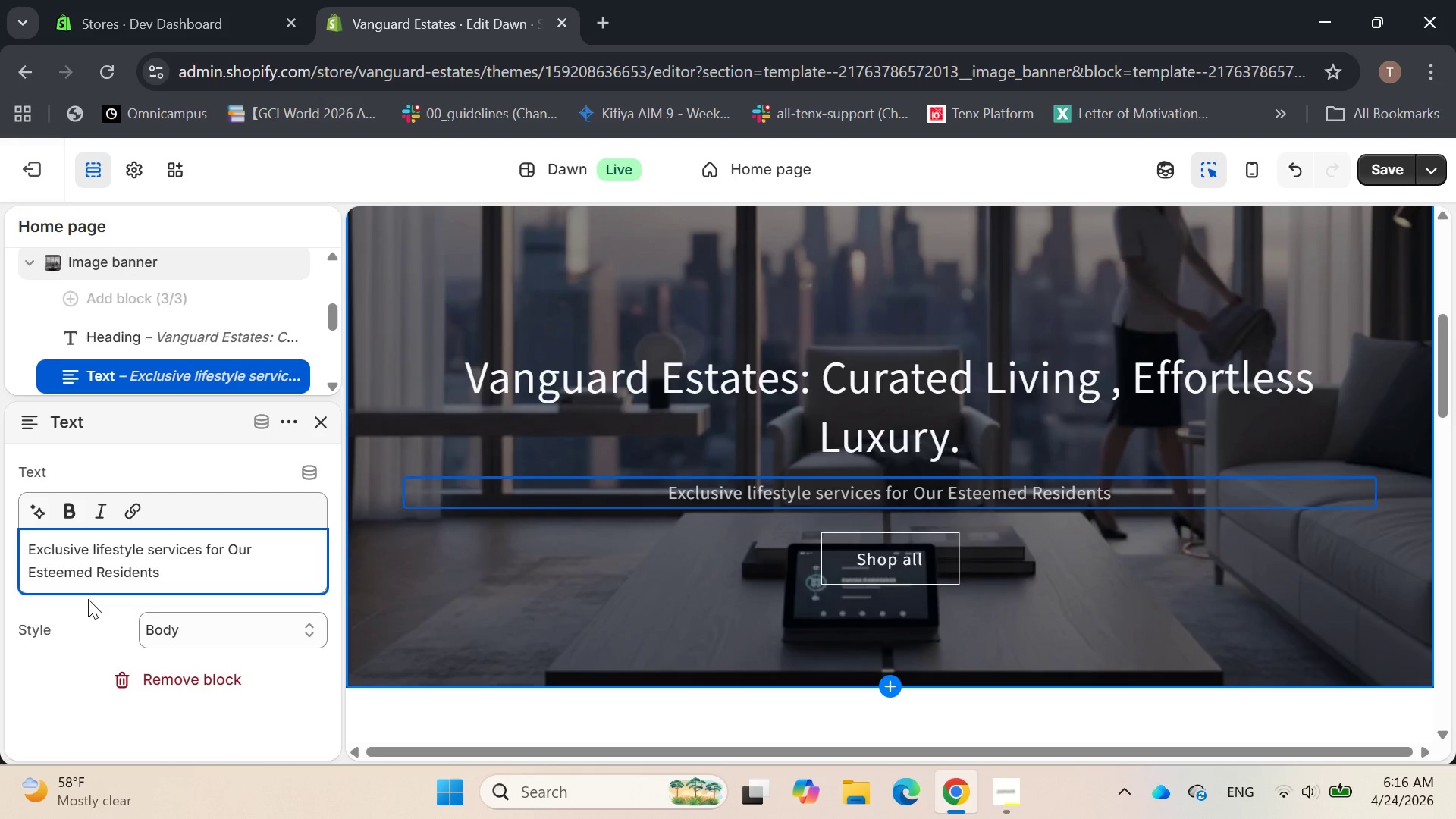 
key(Backspace)
 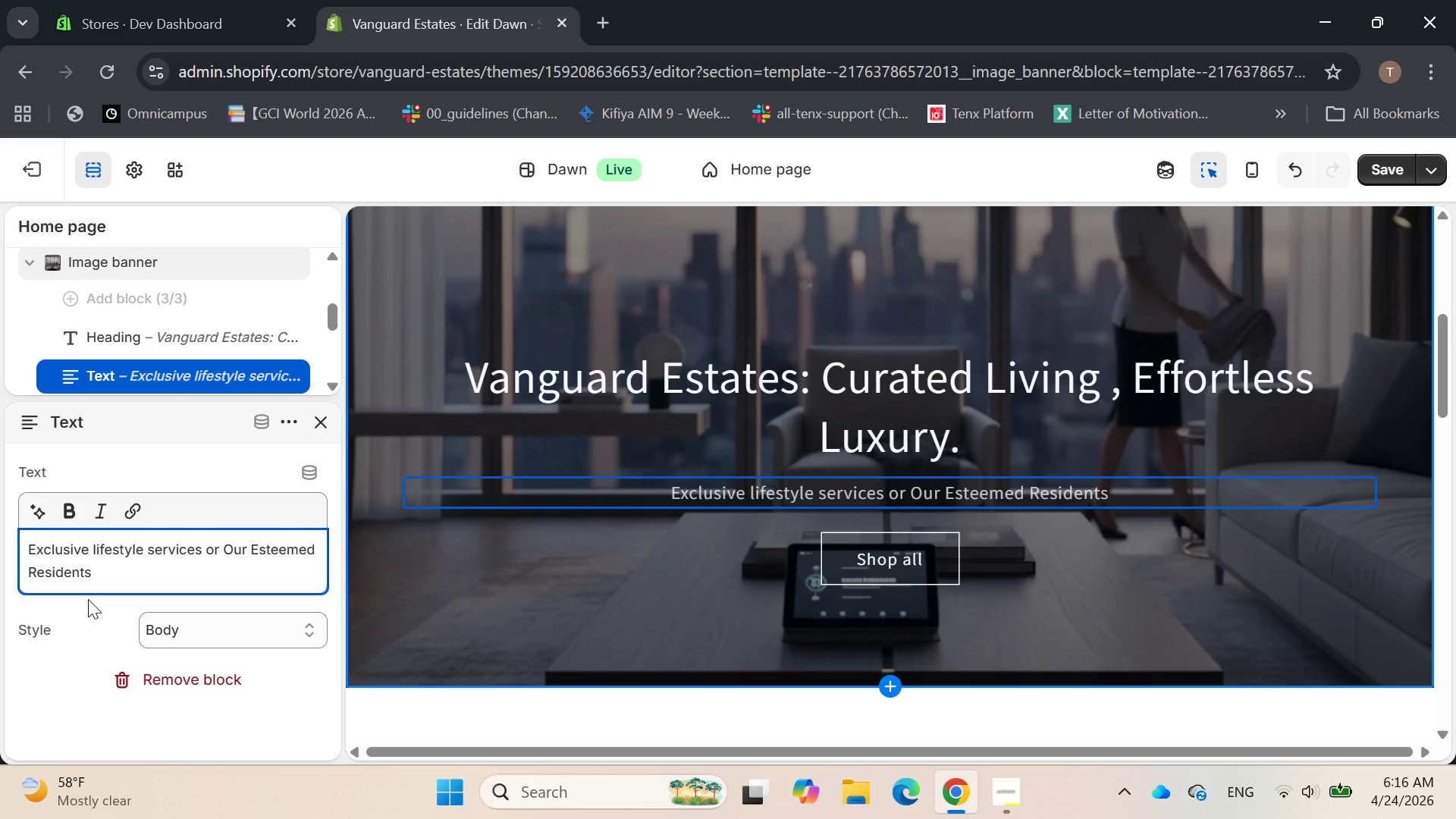 
key(Shift+F)
 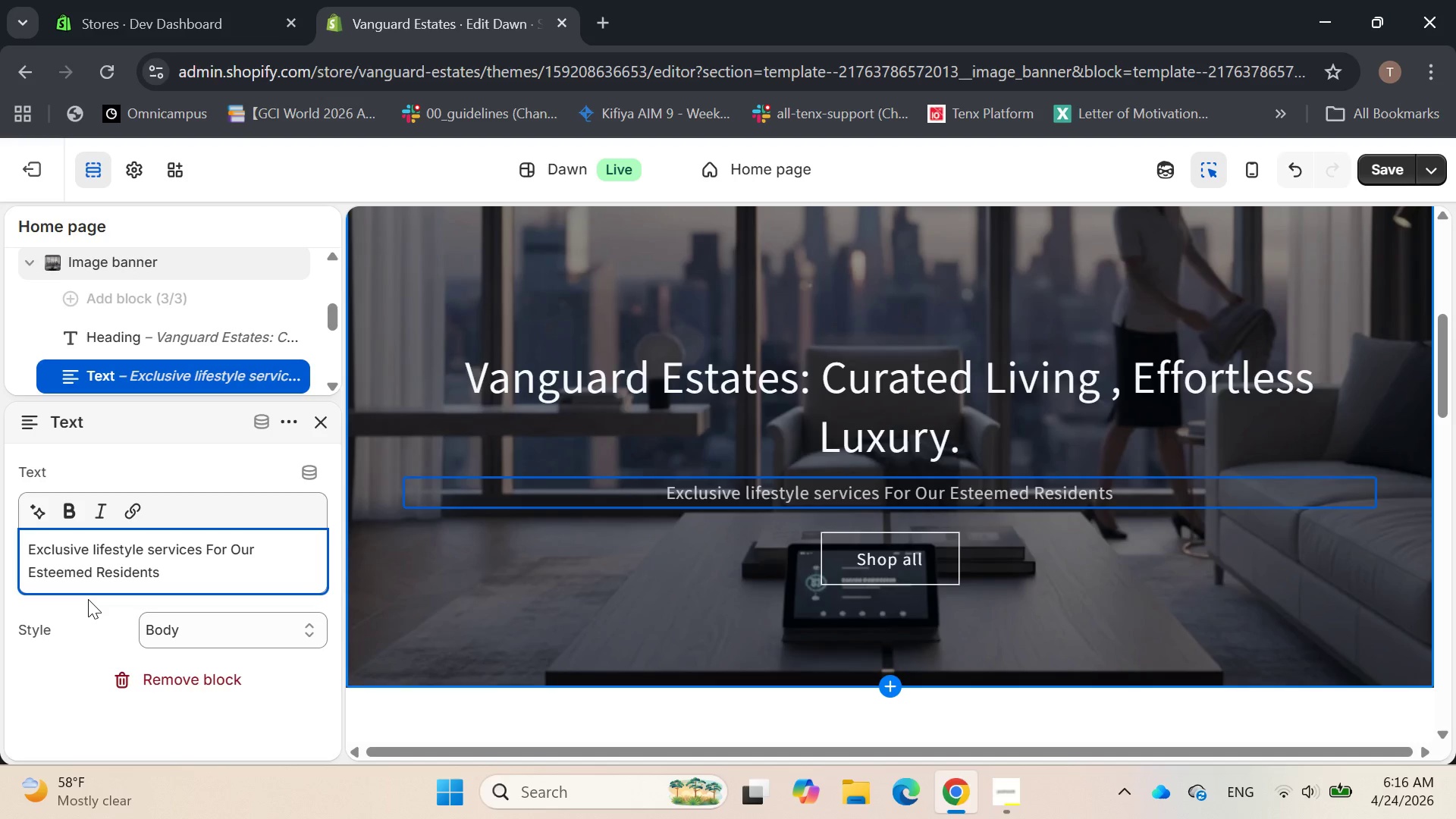 
key(ArrowLeft)
 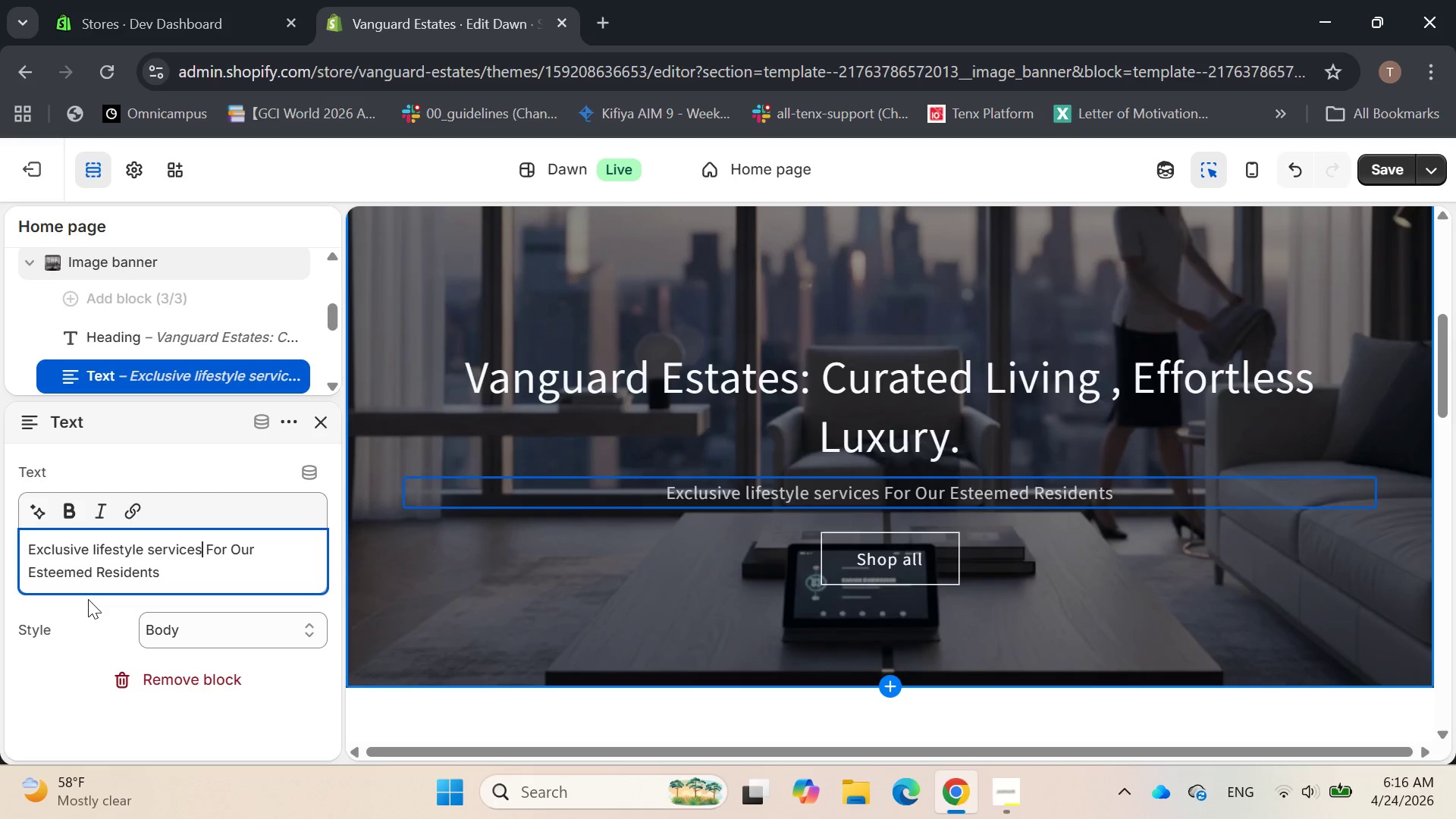 
key(ArrowLeft)
 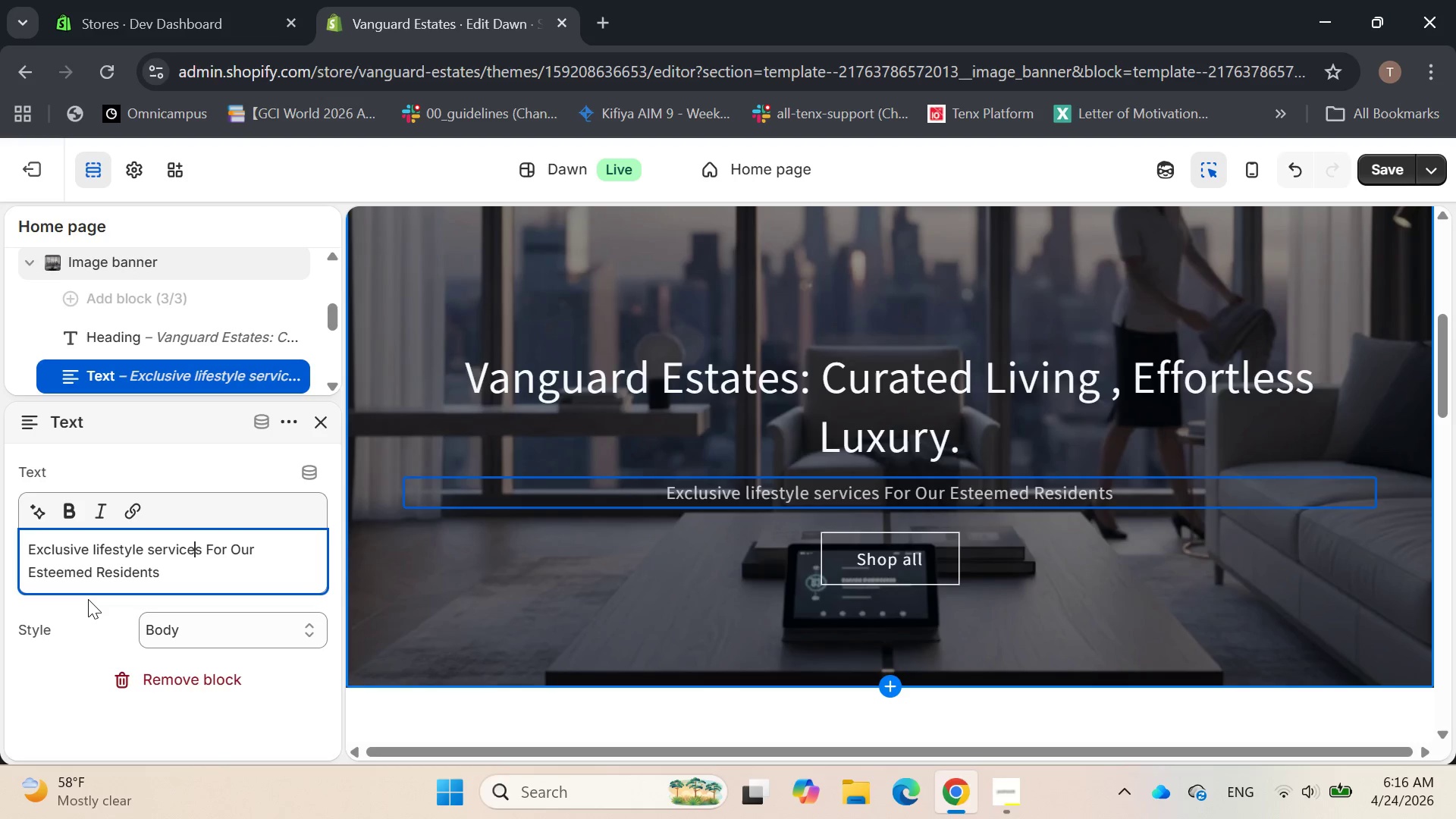 
key(ArrowLeft)
 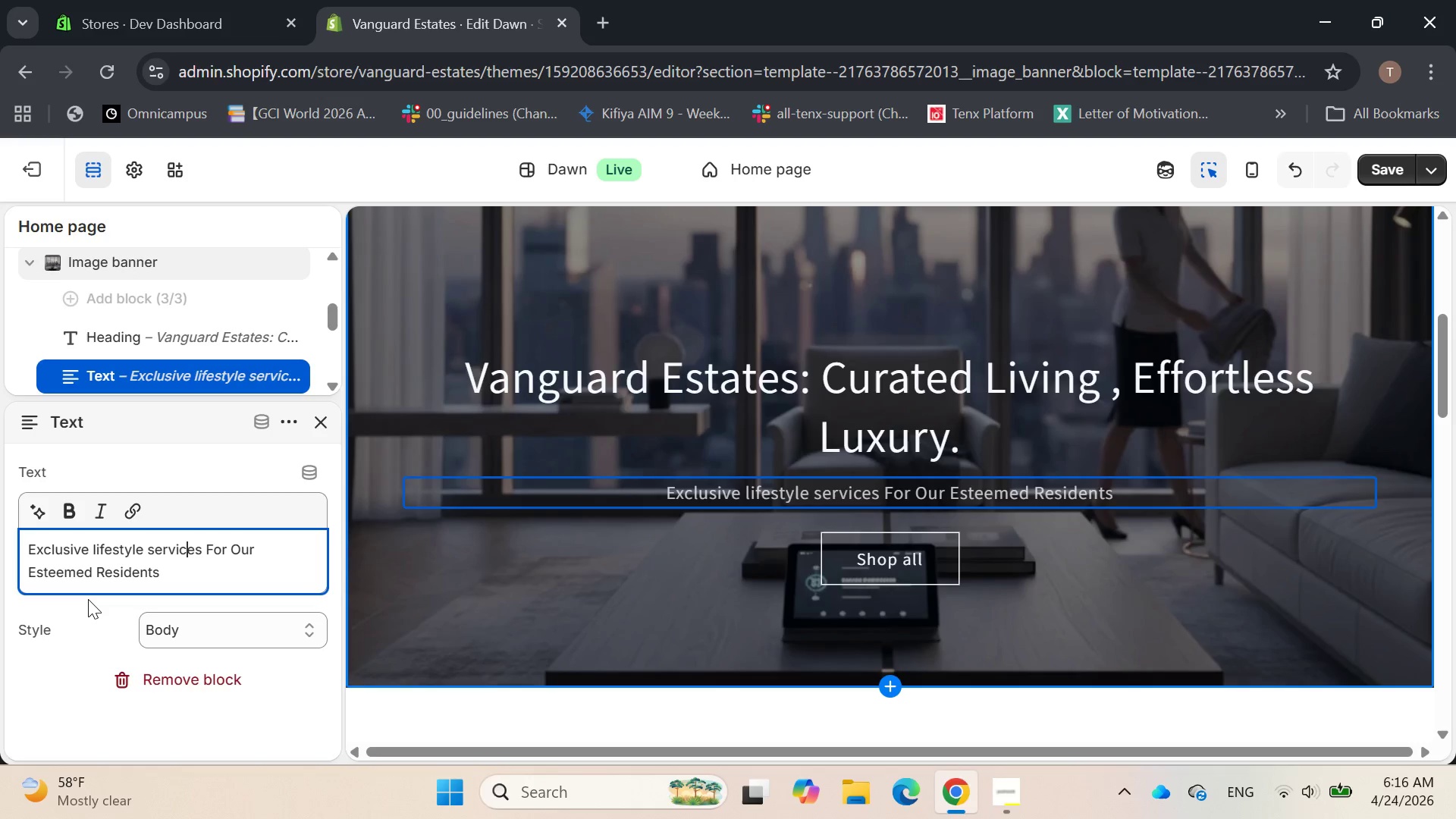 
key(ArrowLeft)
 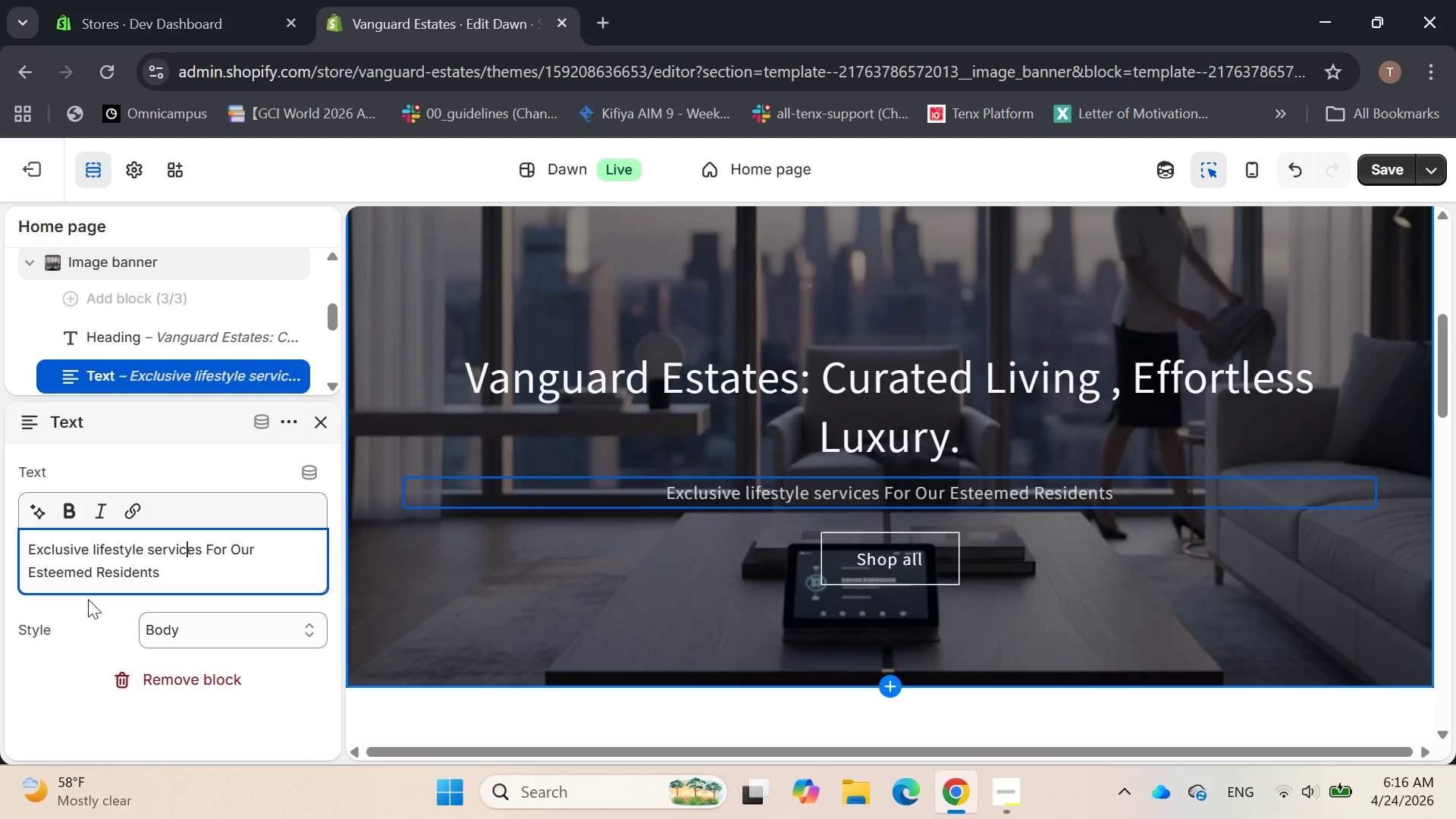 
key(ArrowLeft)
 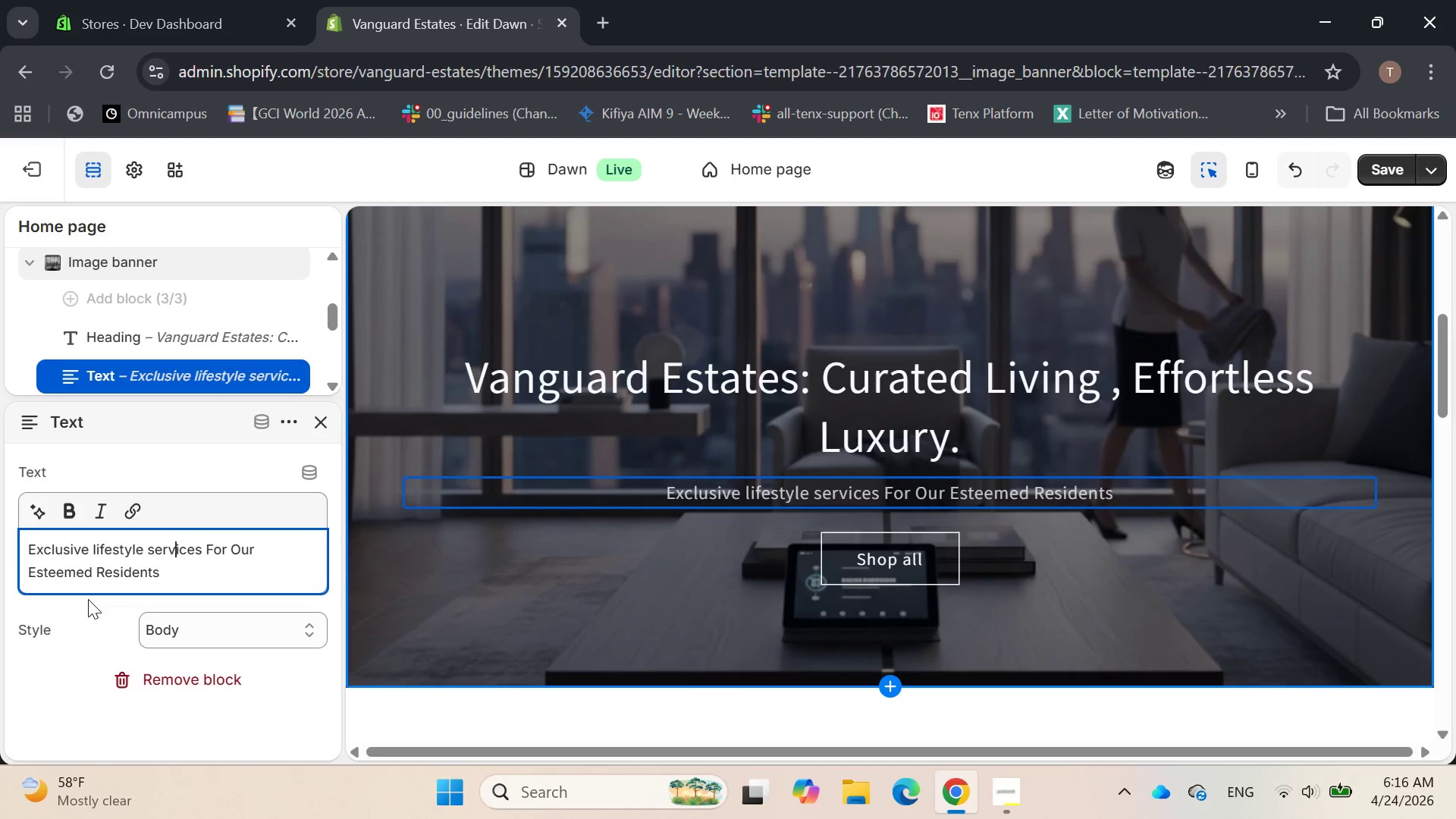 
key(ArrowLeft)
 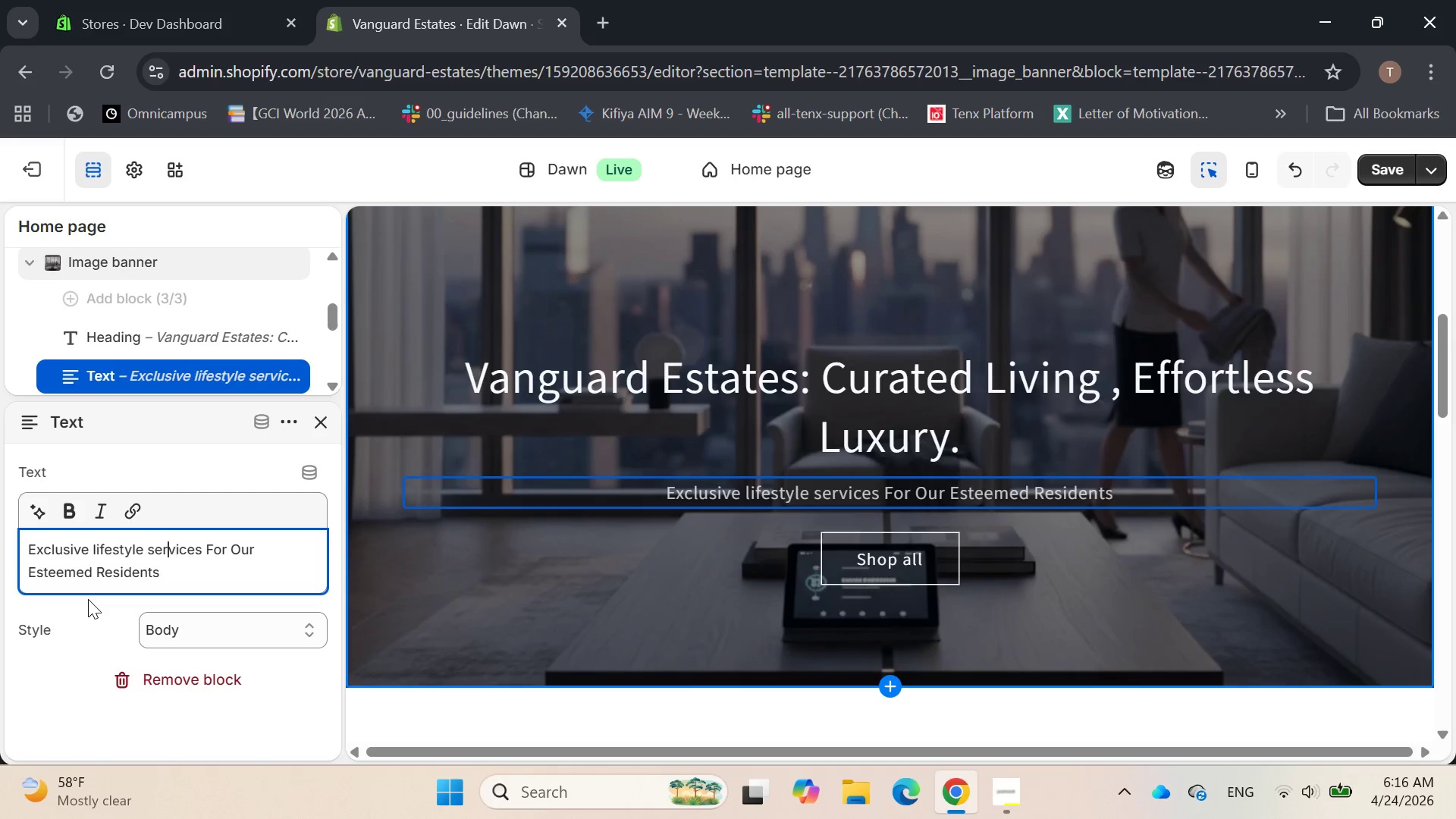 
key(ArrowLeft)
 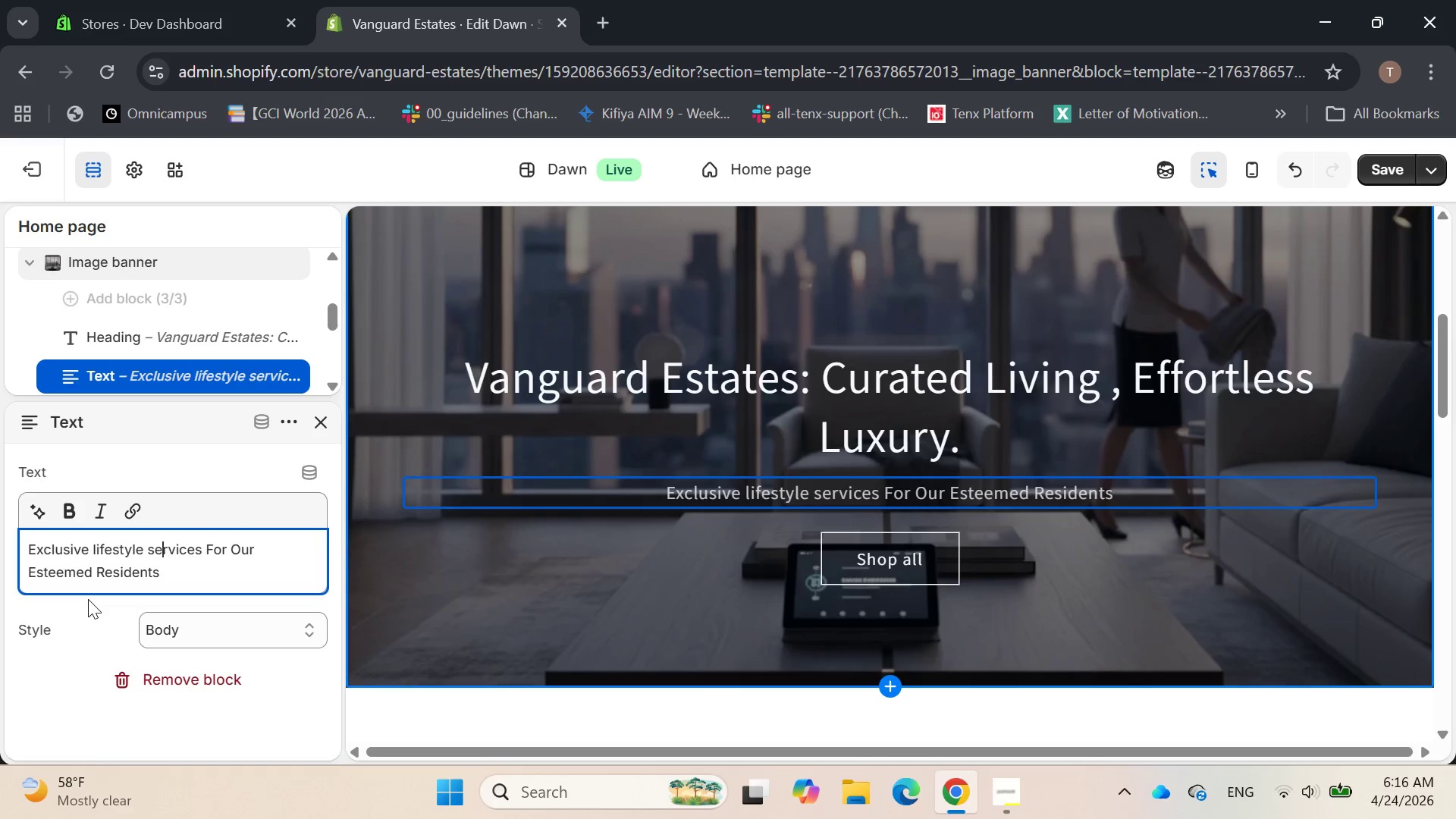 
key(ArrowLeft)
 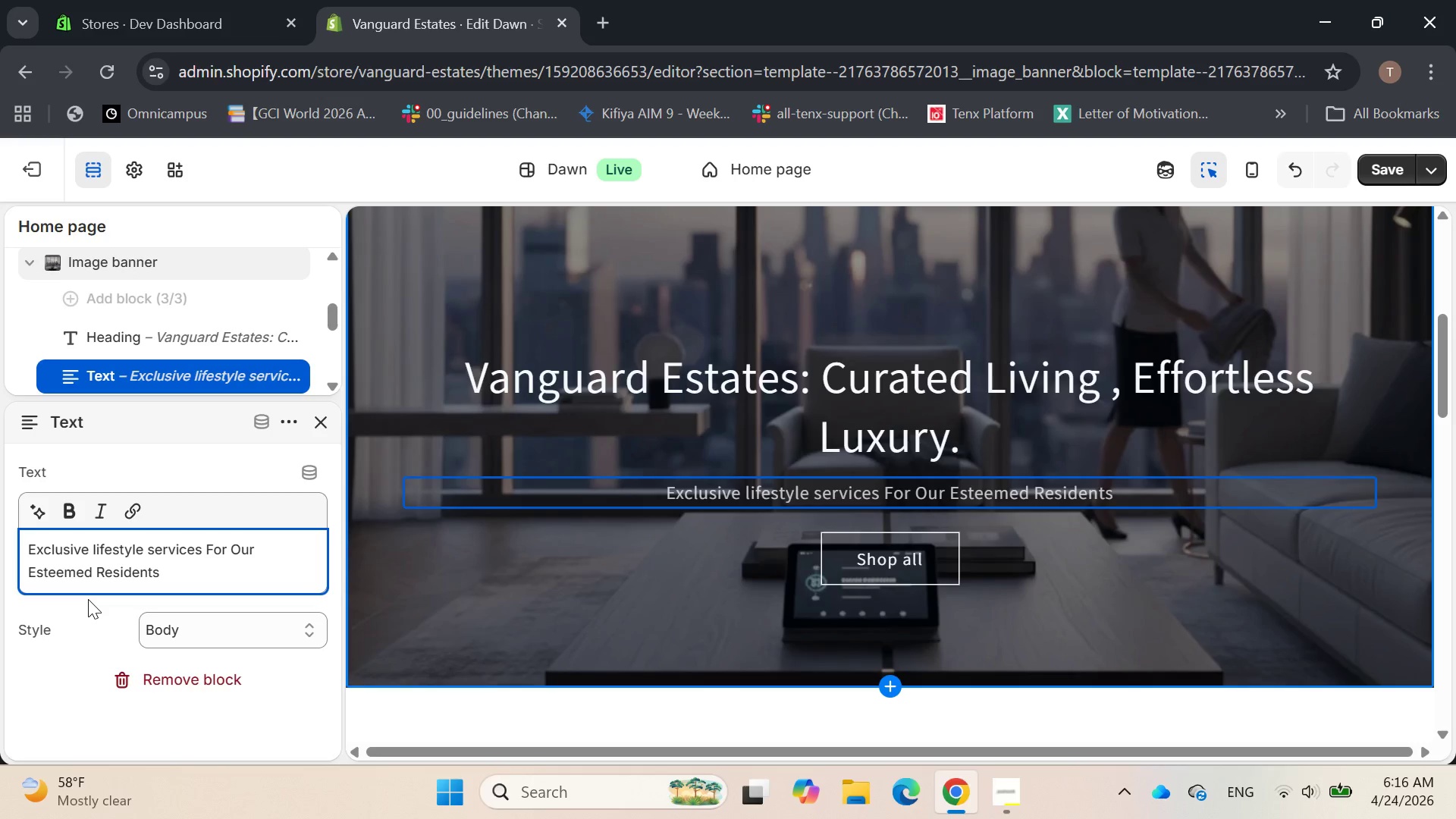 
key(ArrowLeft)
 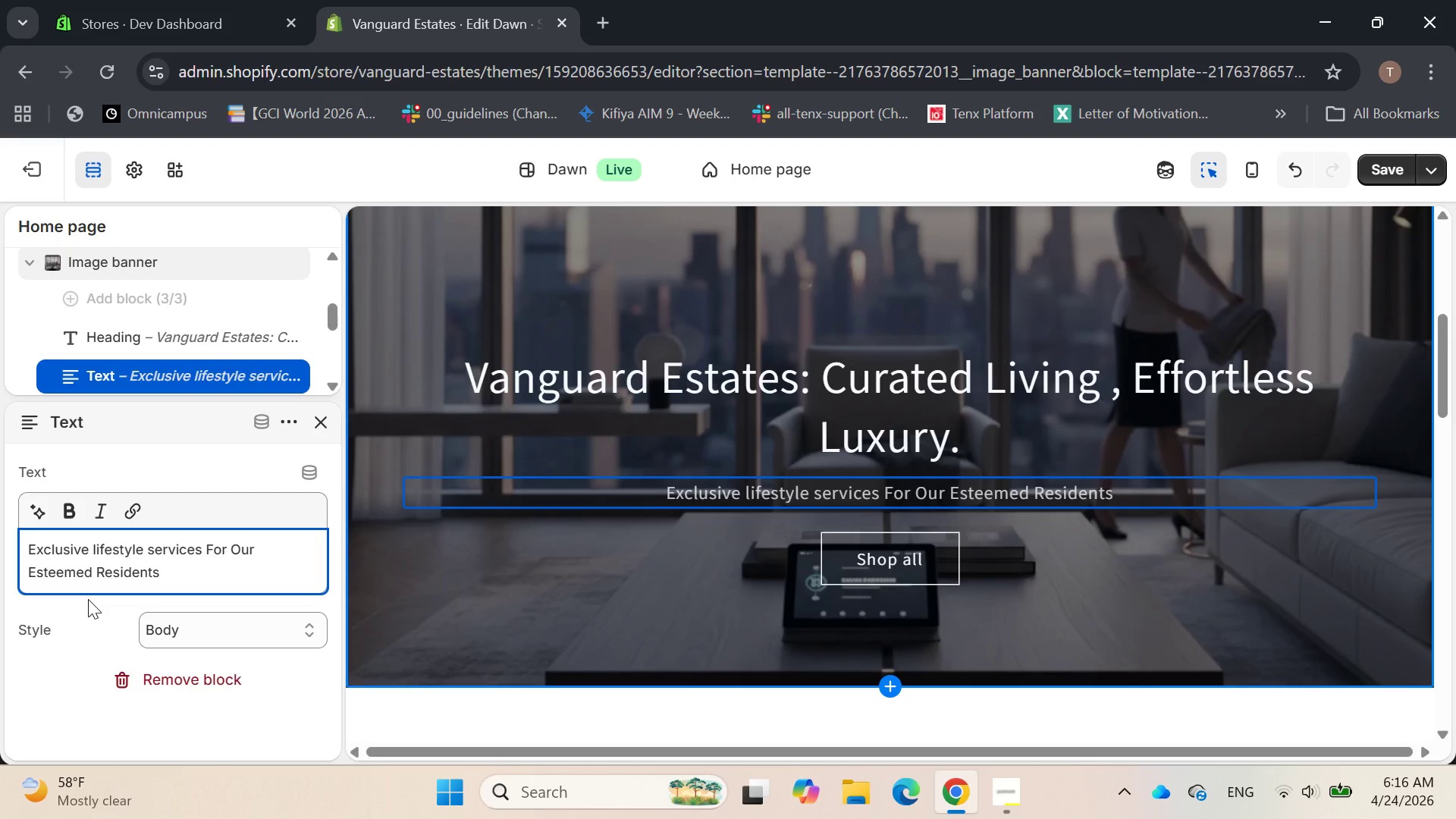 
key(Backspace)
 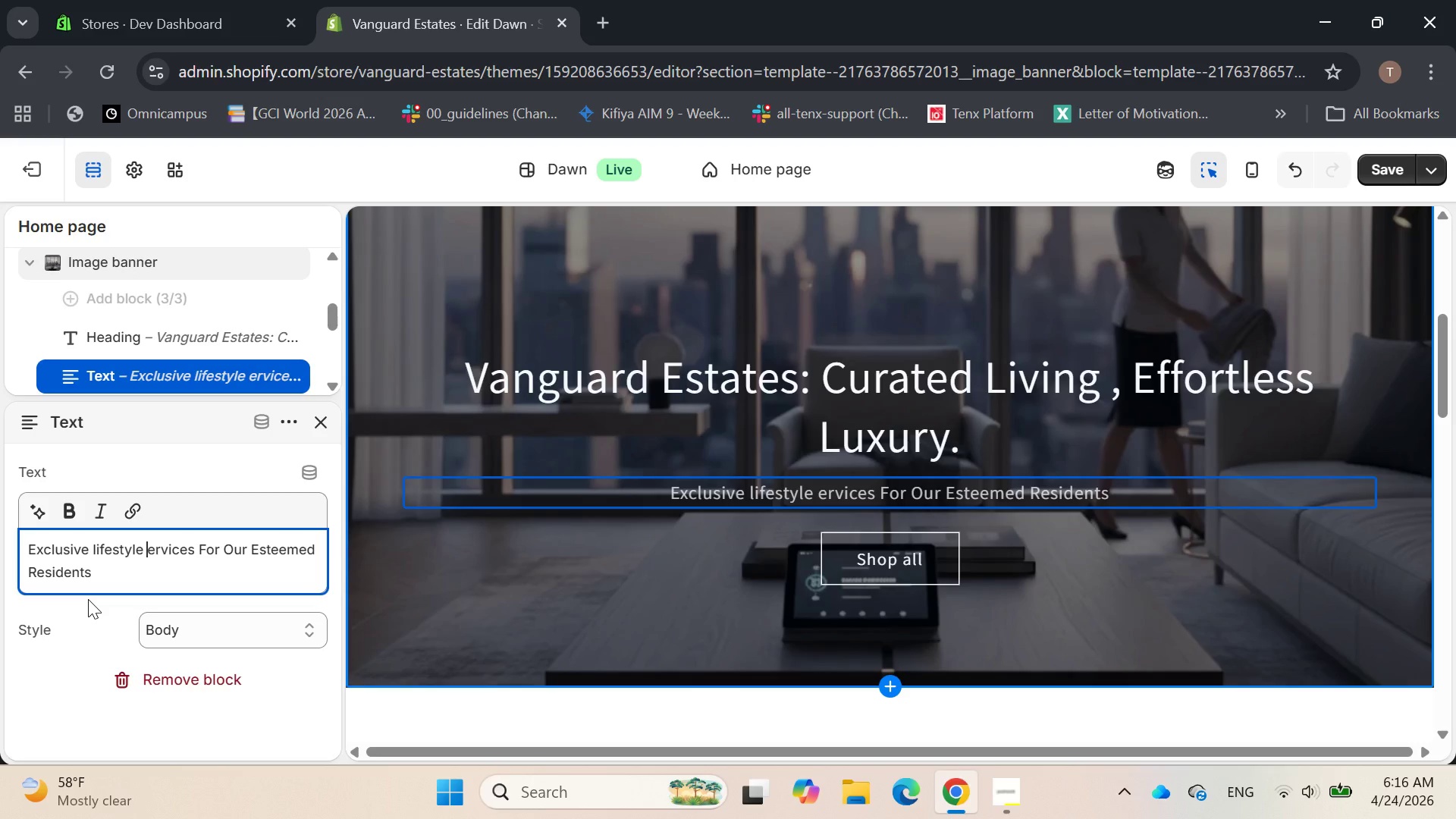 
key(Shift+S)
 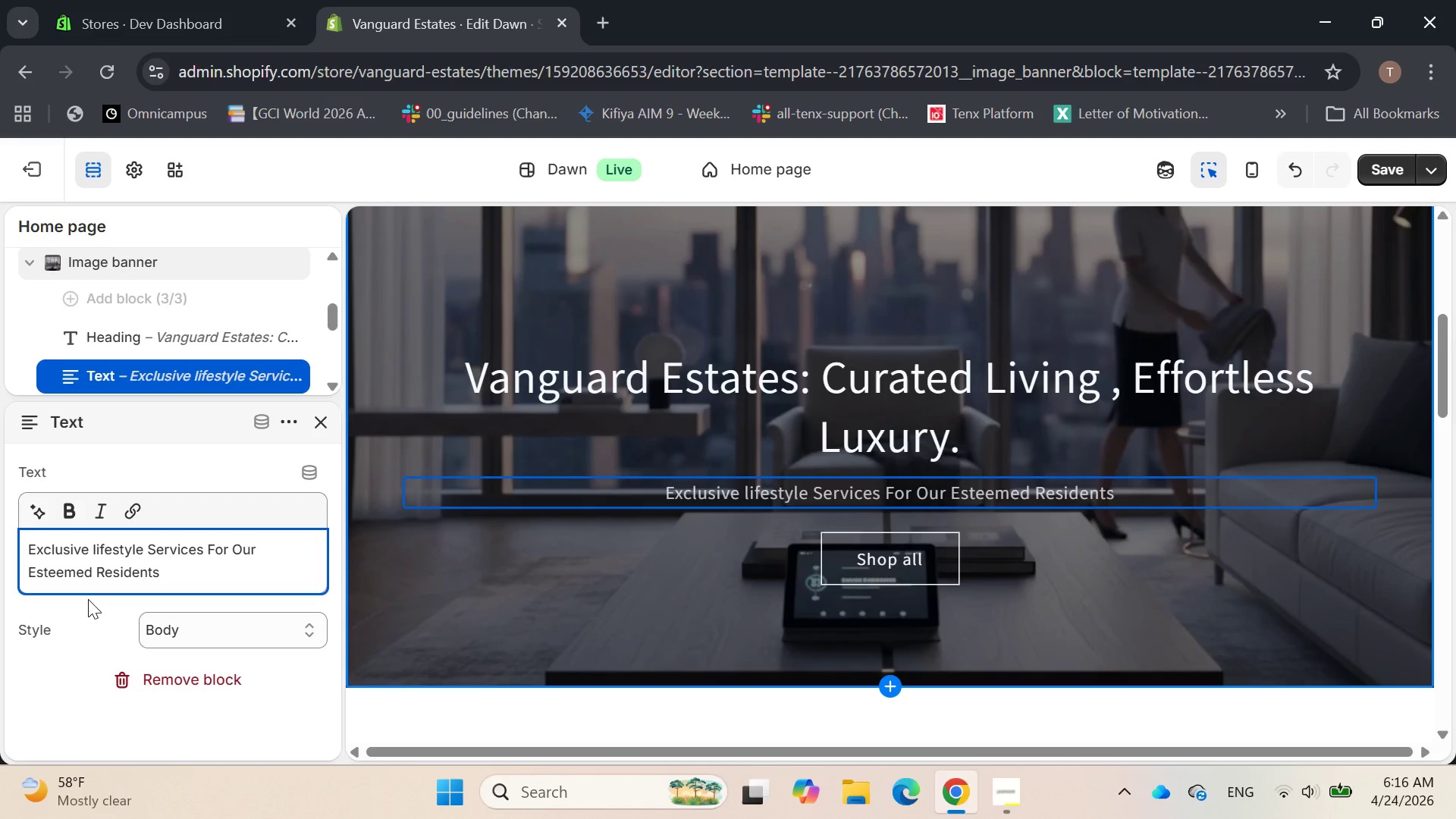 
hold_key(key=ArrowLeft, duration=0.5)
 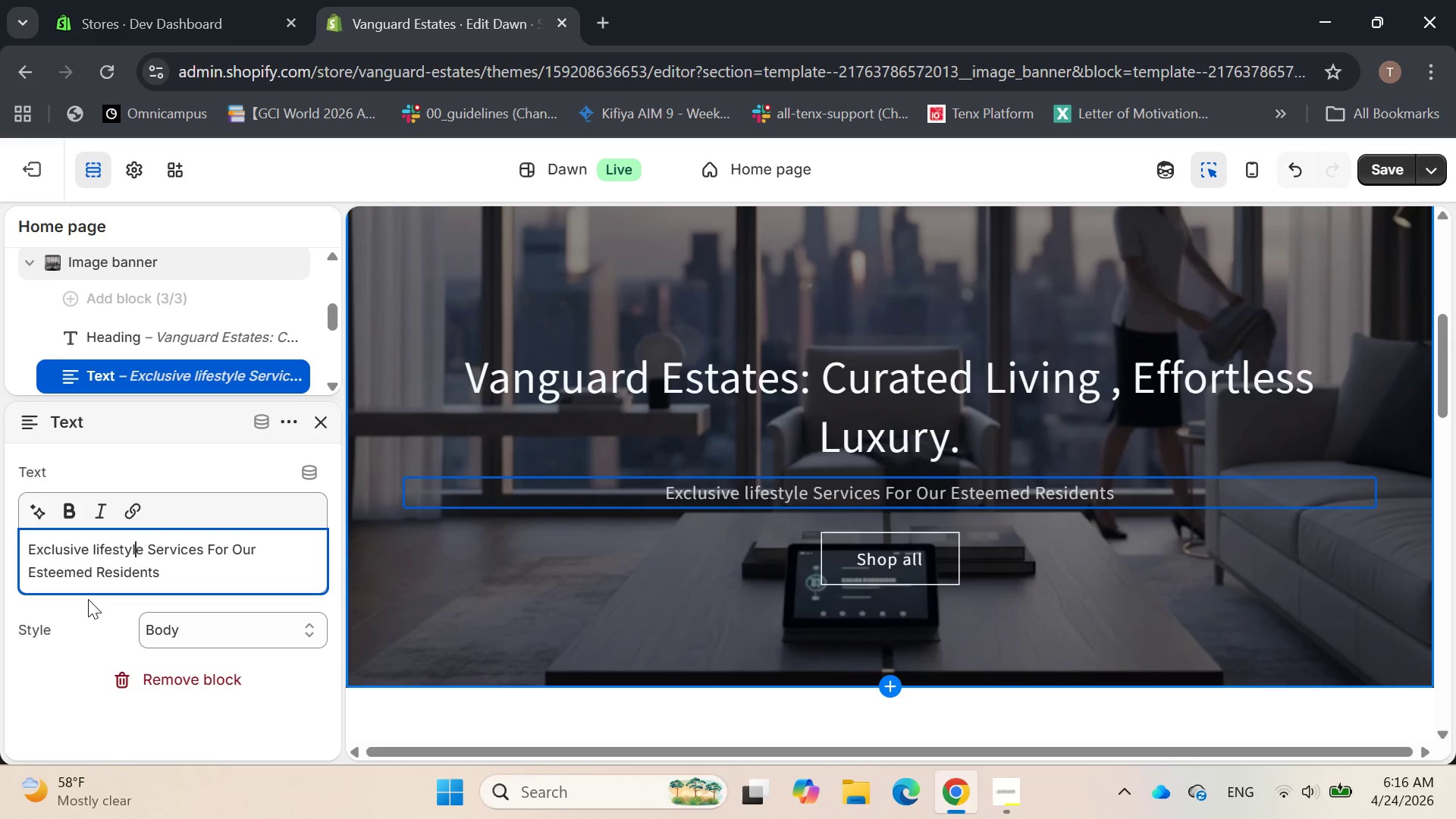 
key(ArrowLeft)
 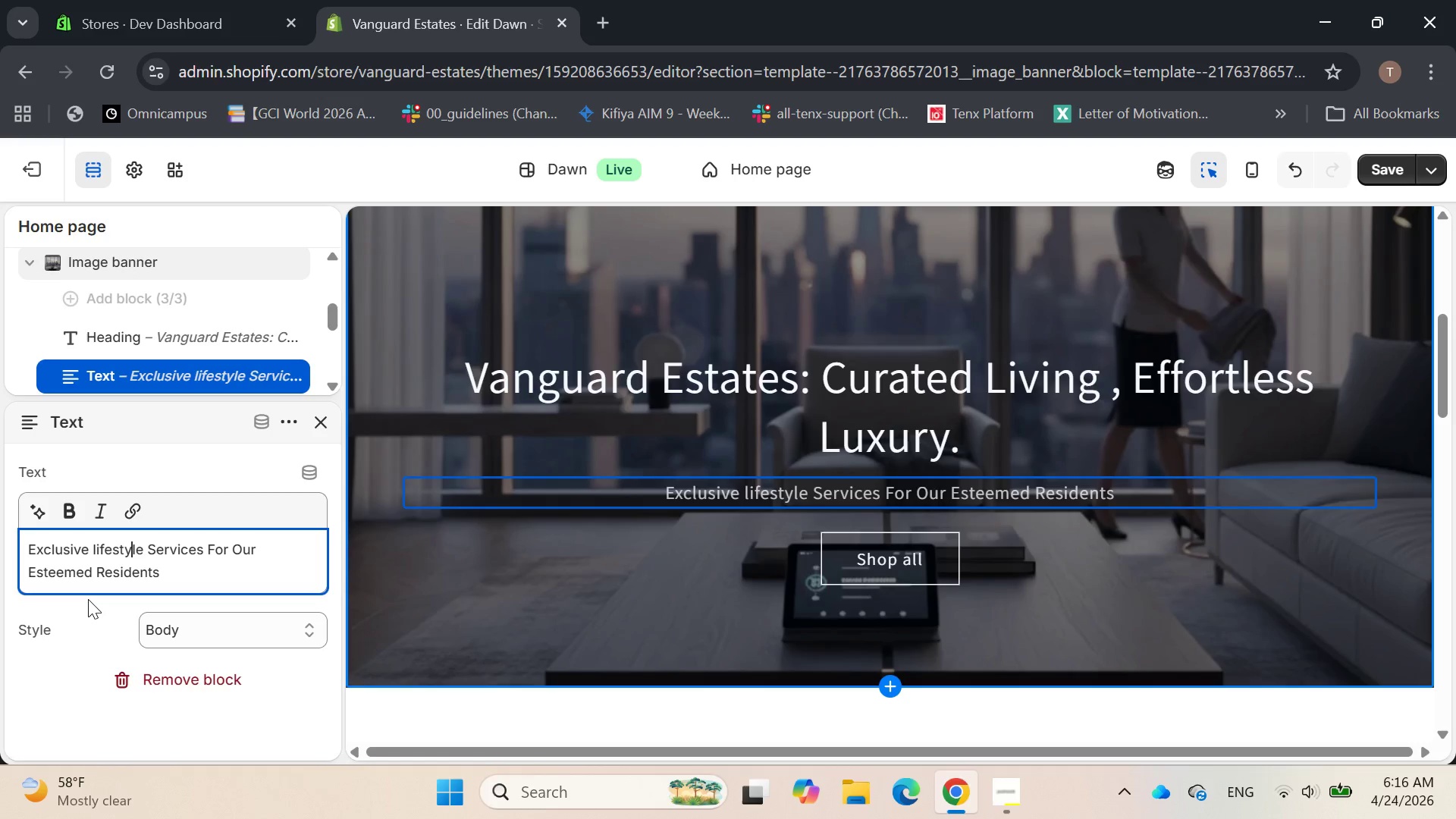 
key(ArrowLeft)
 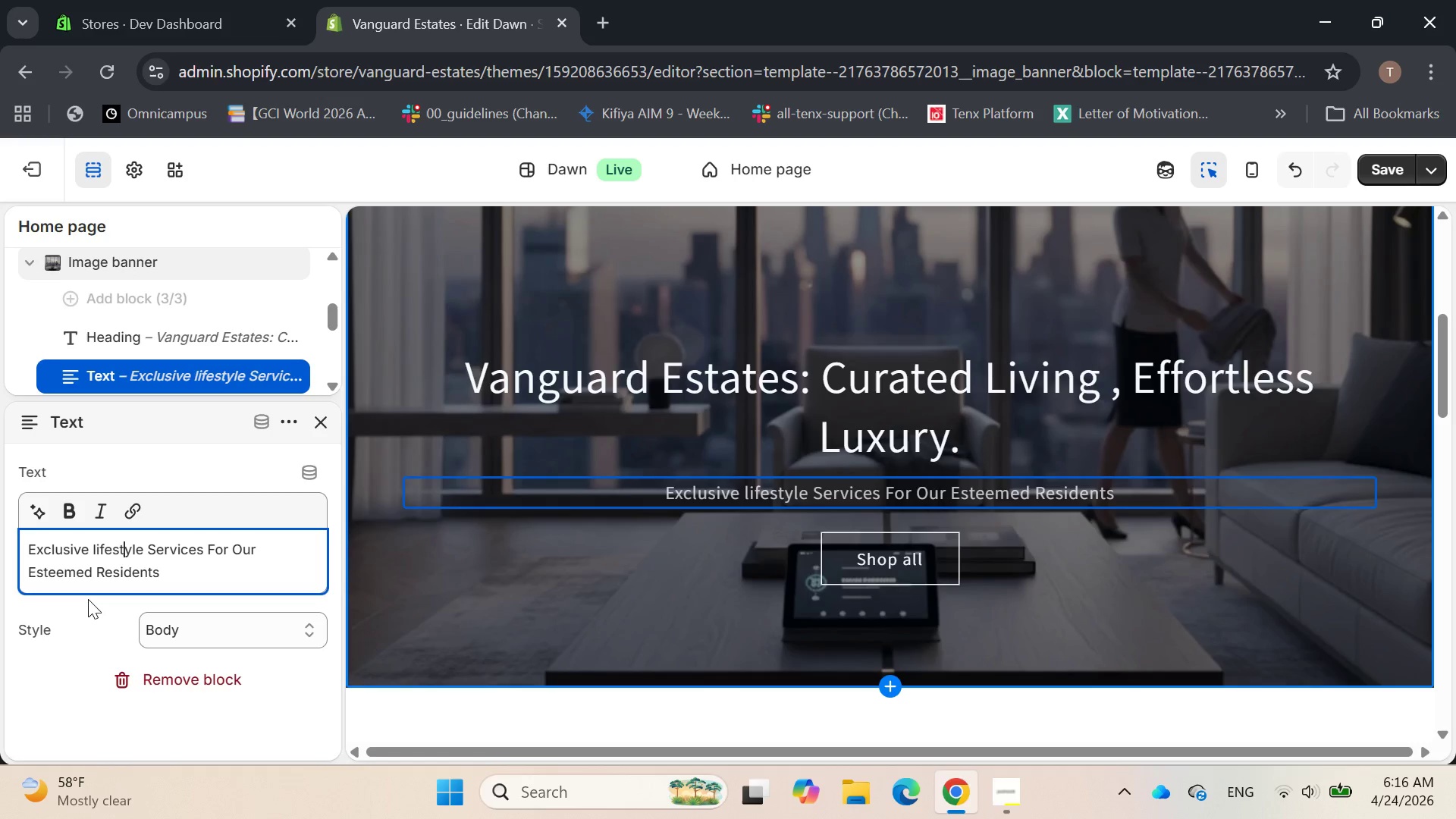 
key(ArrowLeft)
 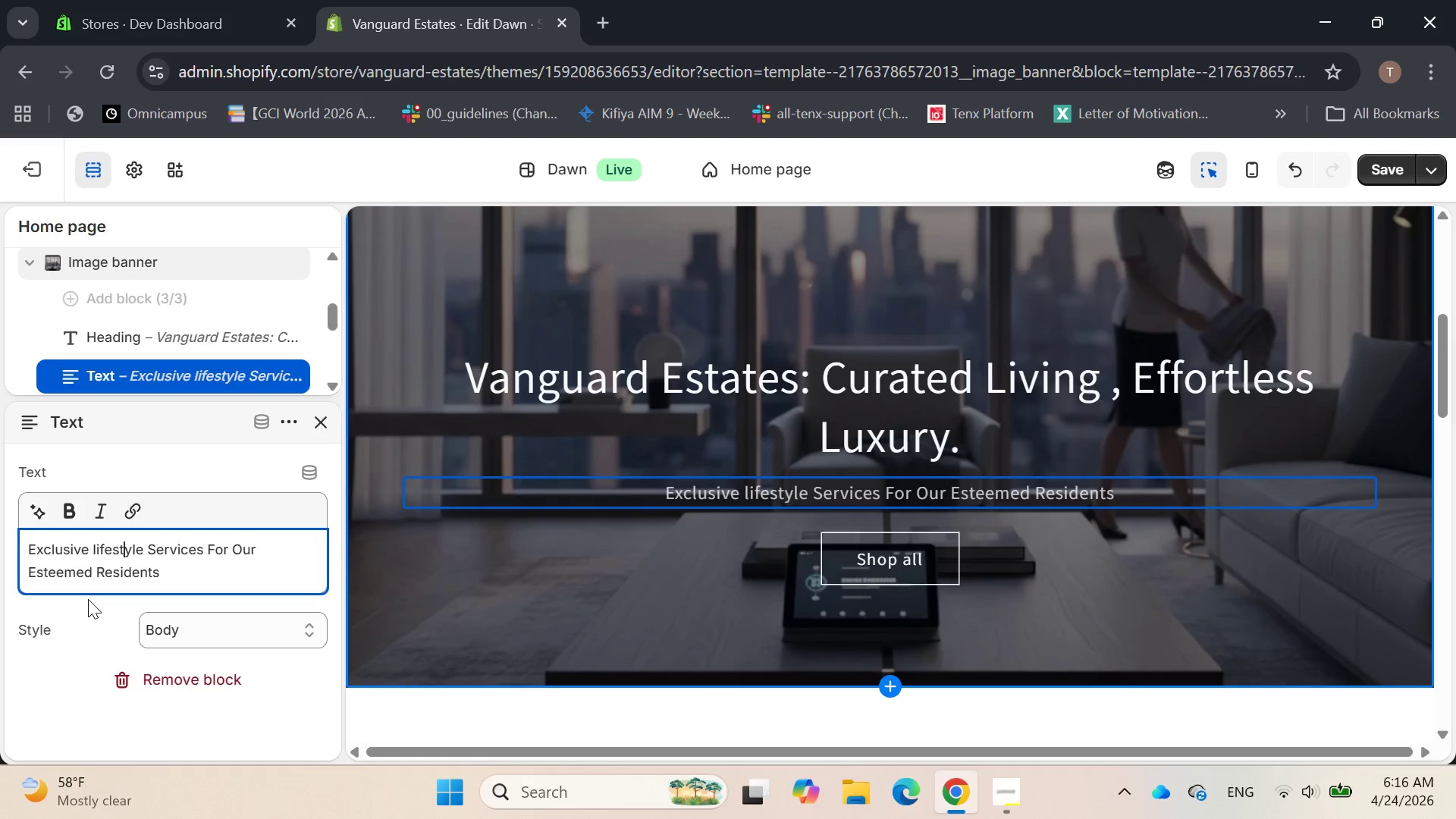 
key(ArrowLeft)
 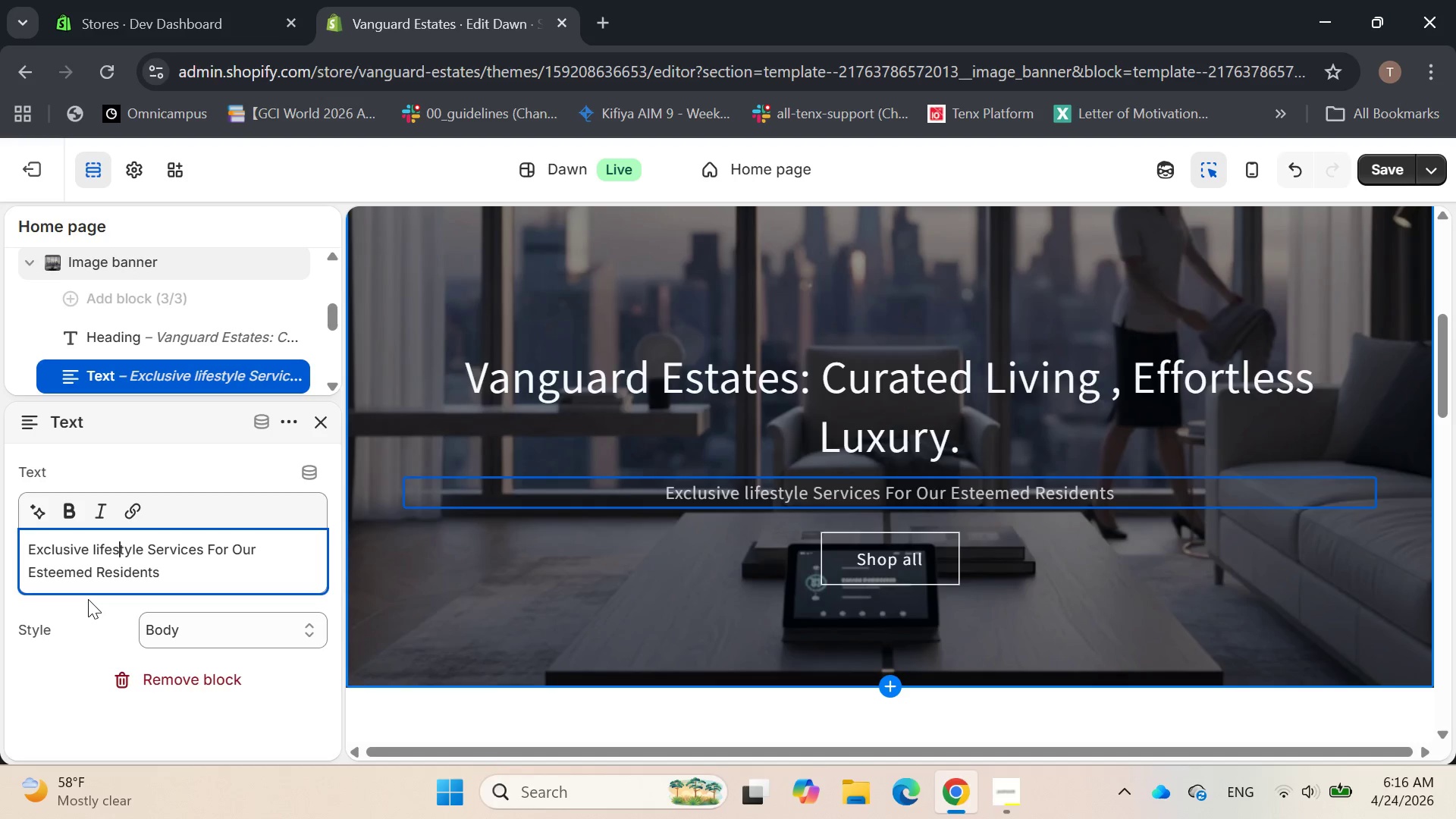 
key(ArrowLeft)
 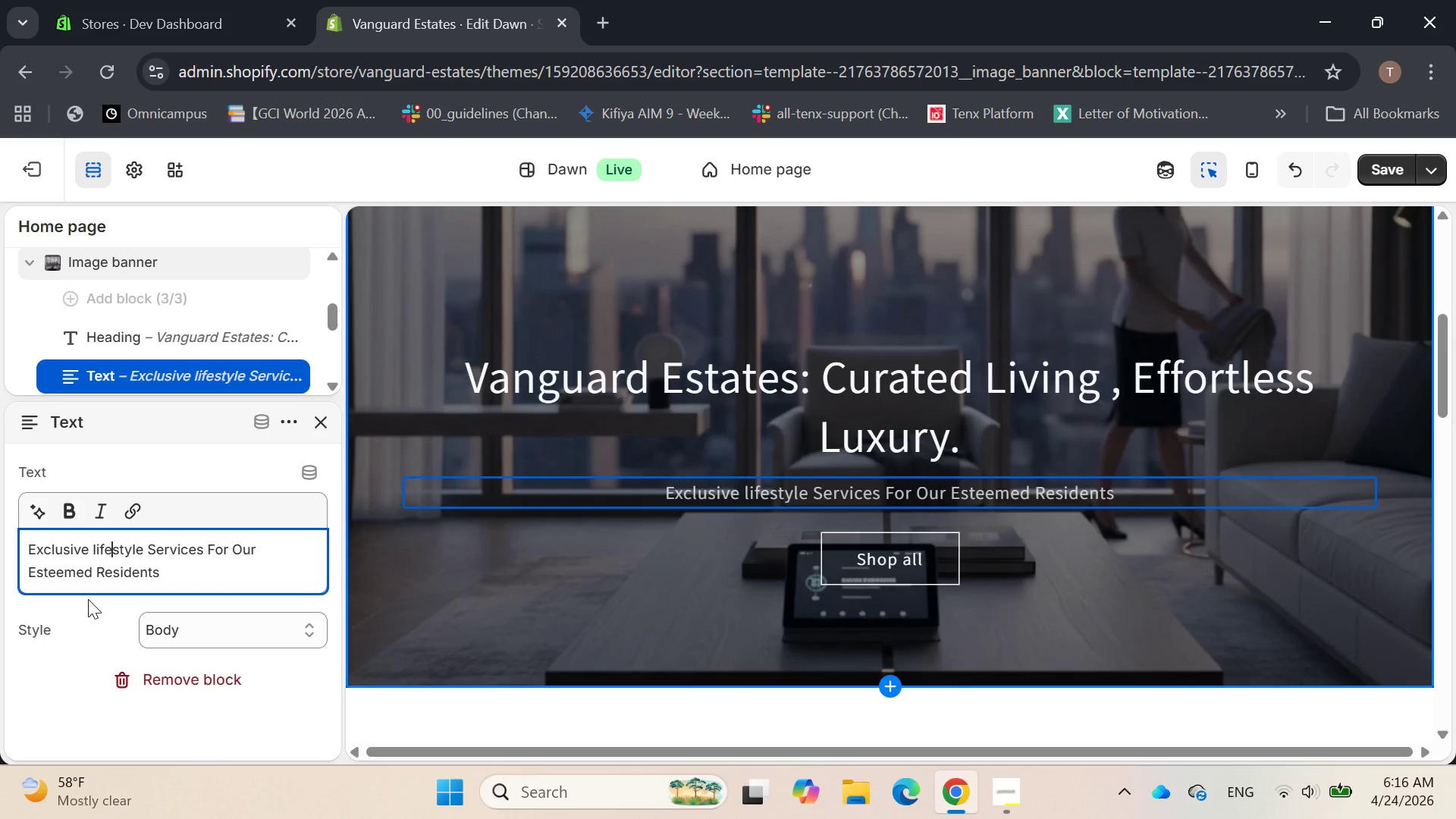 
key(ArrowLeft)
 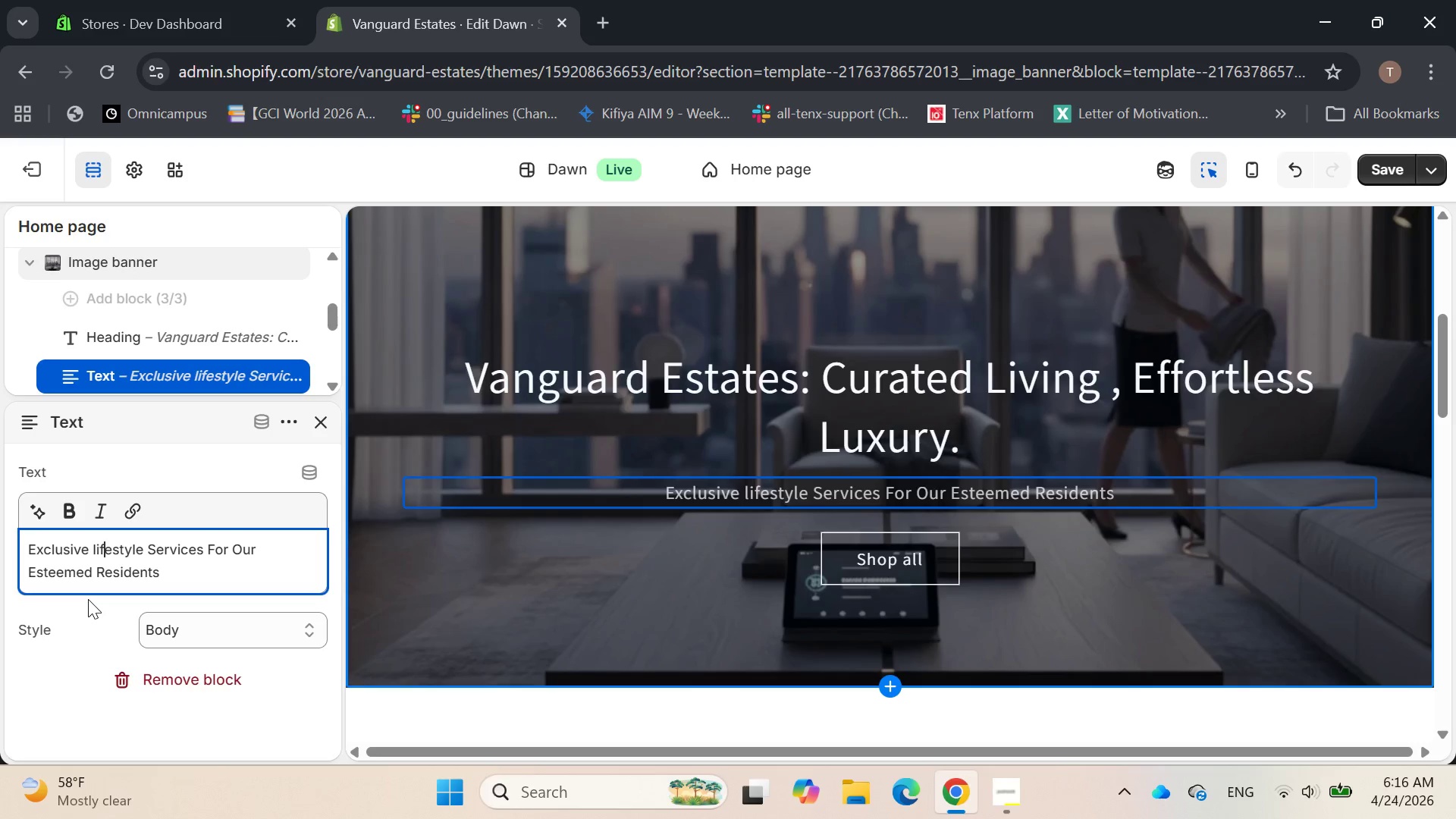 
key(ArrowLeft)
 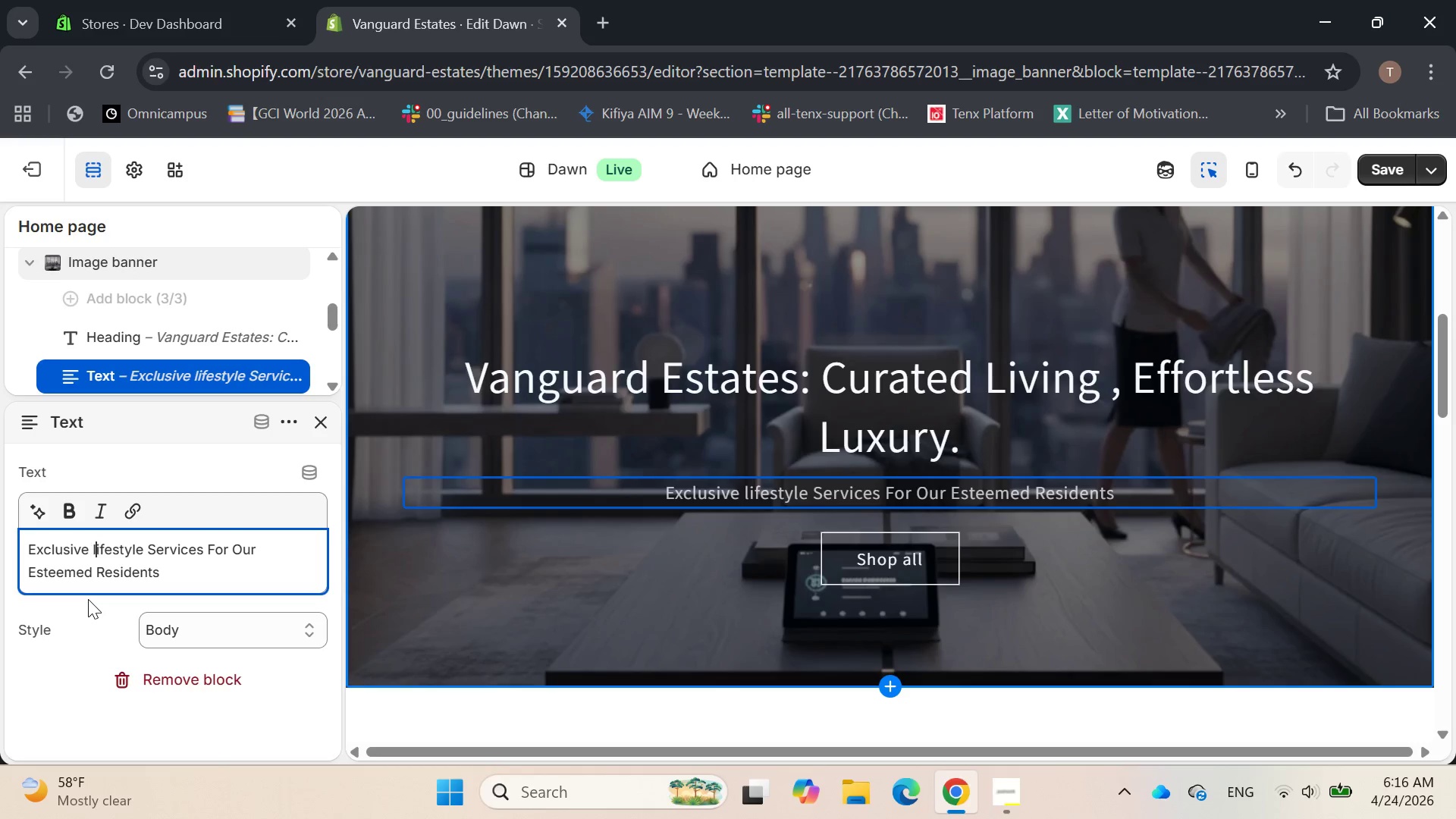 
key(ArrowLeft)
 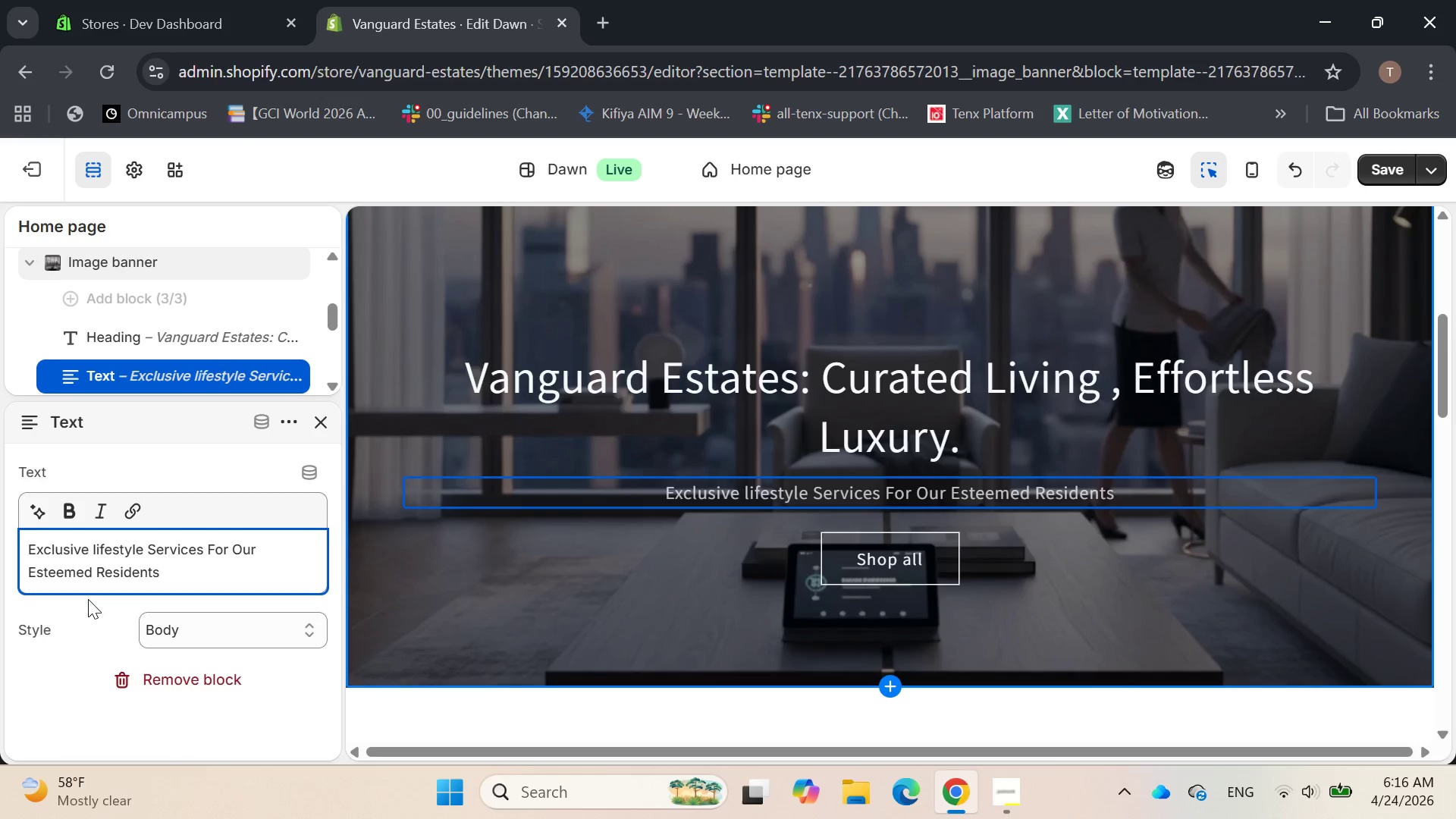 
key(Backspace)
 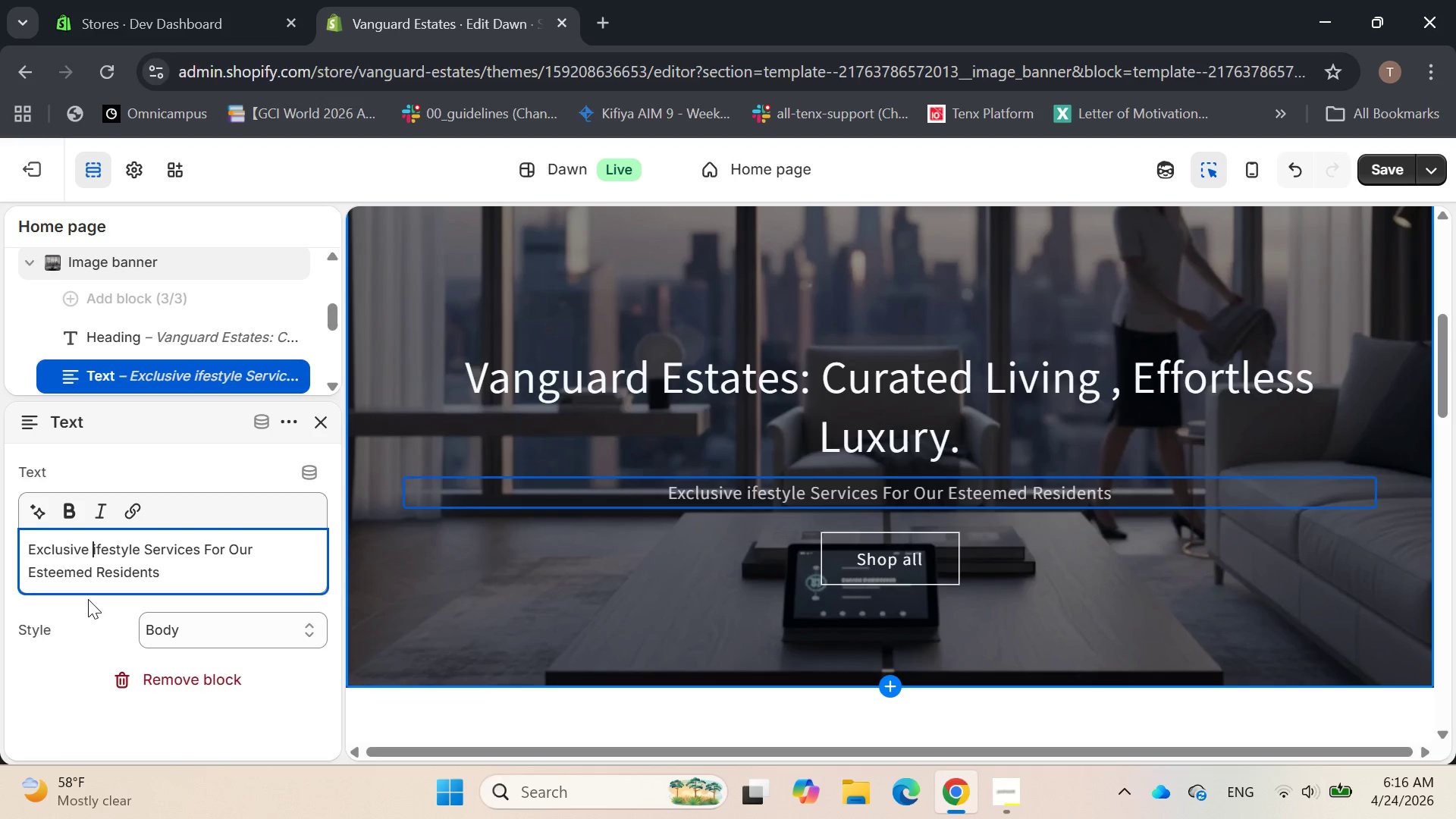 
key(Shift+L)
 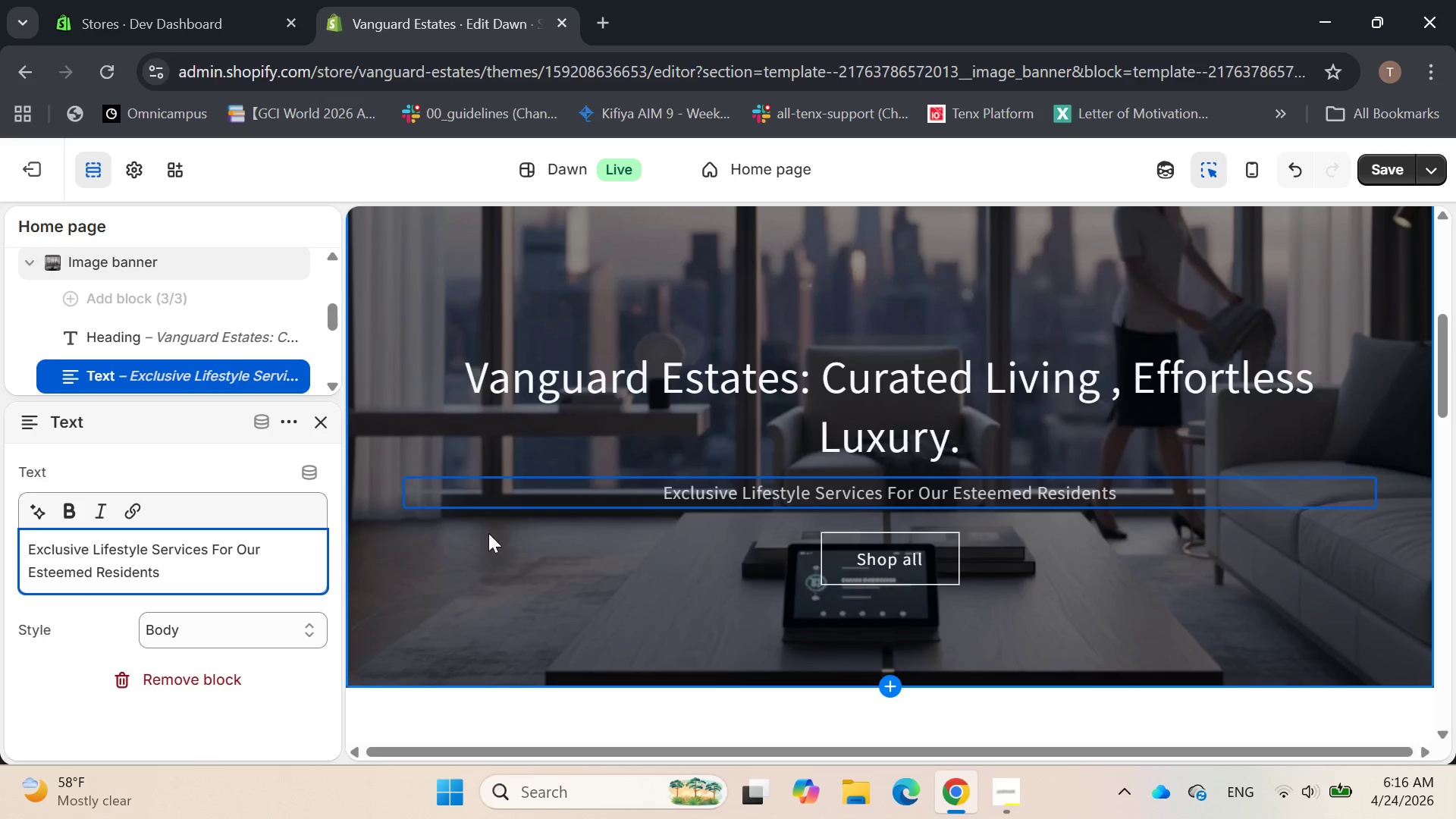 
left_click([652, 562])
 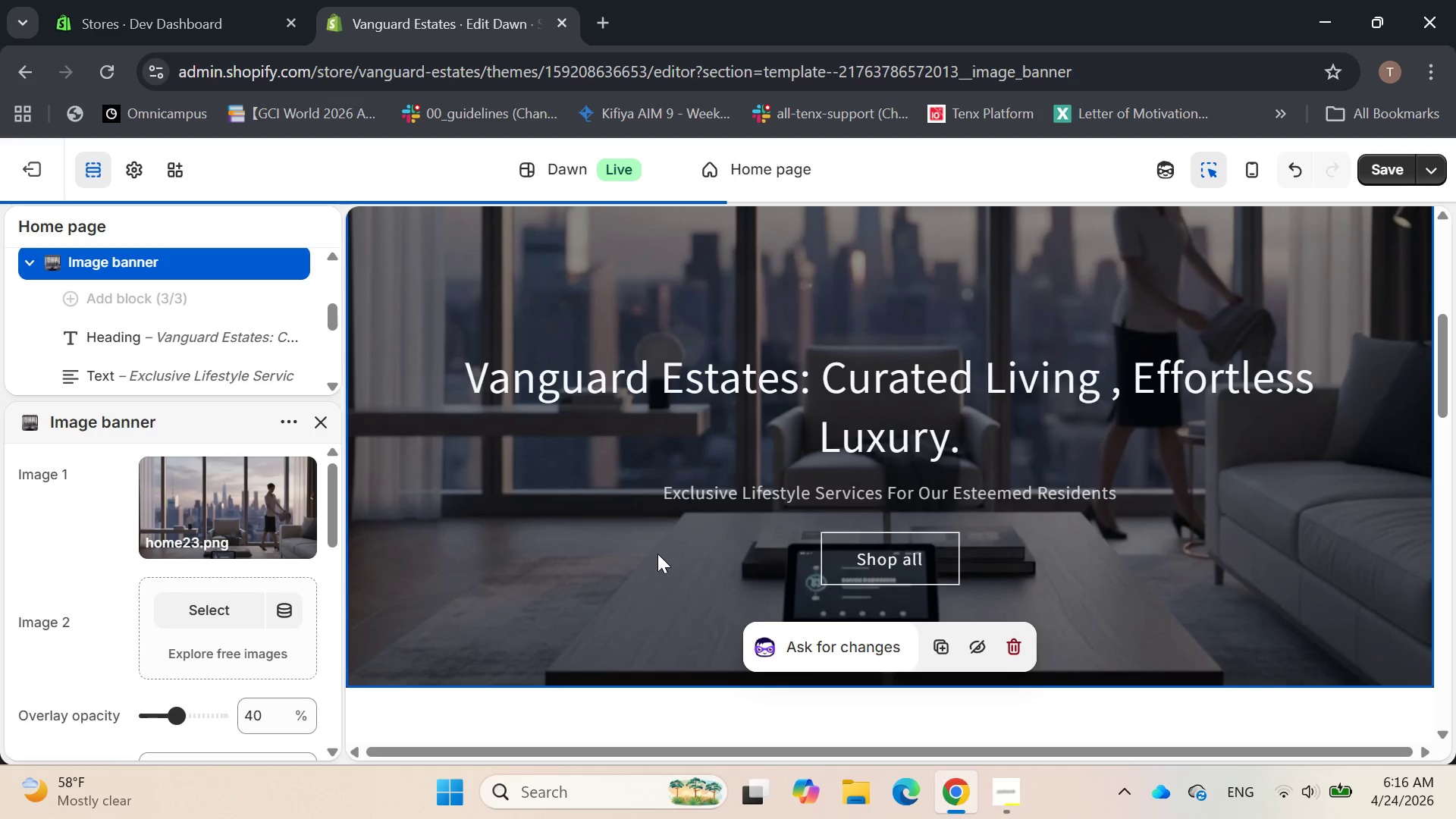 
scroll: coordinate [665, 542], scroll_direction: down, amount: 1.0
 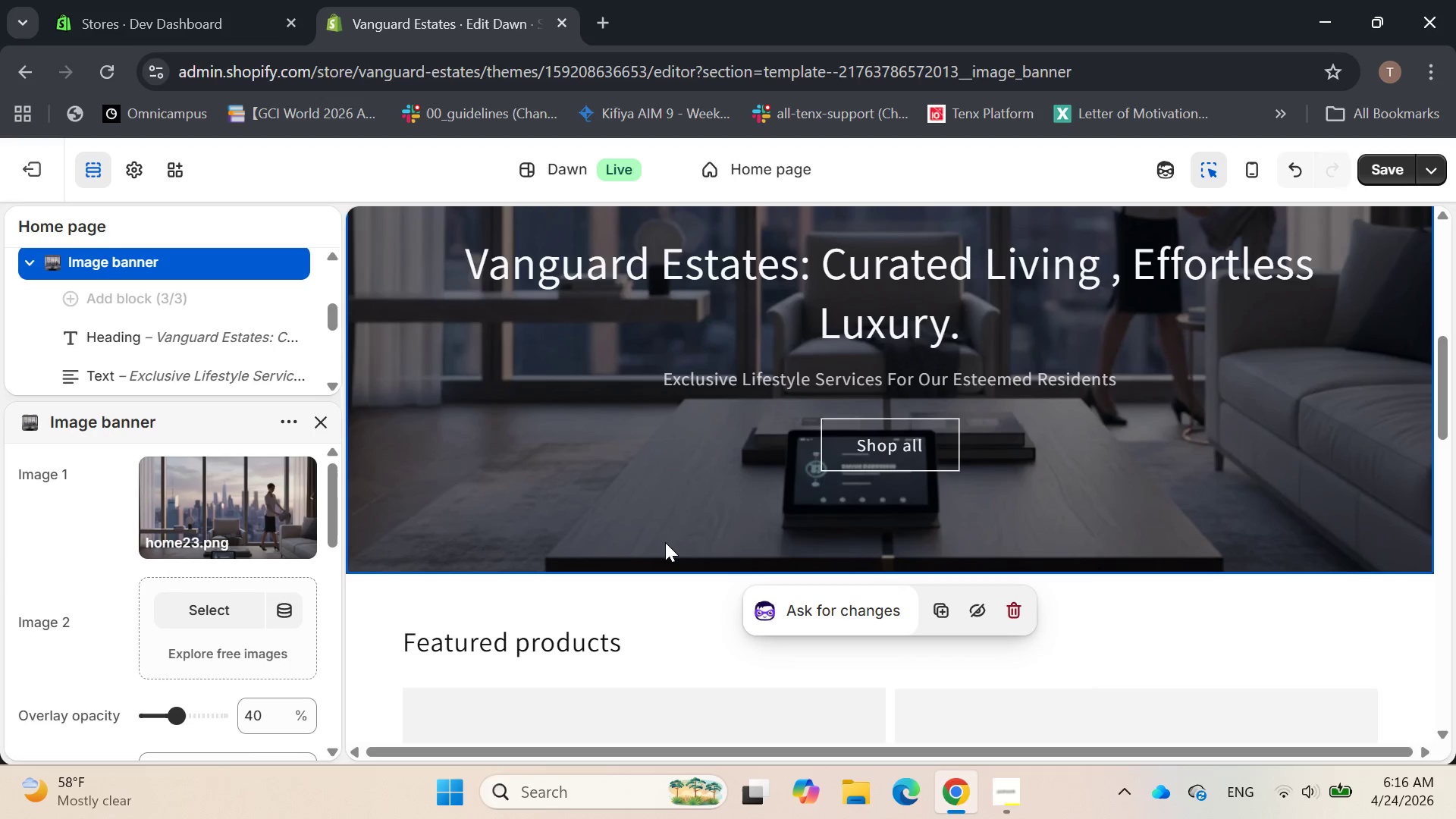 
scroll: coordinate [665, 542], scroll_direction: up, amount: 1.0
 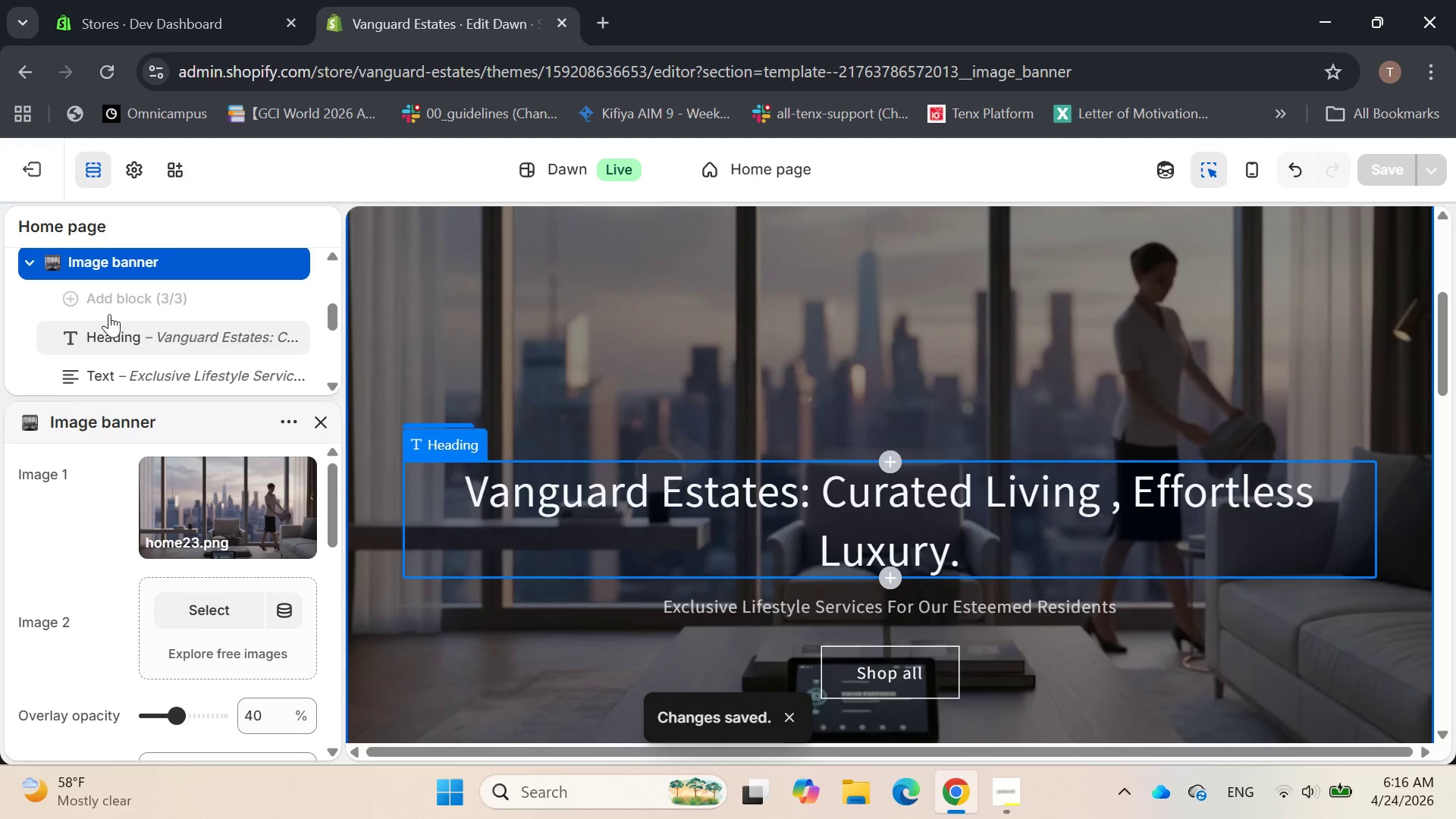 
wait(6.15)
 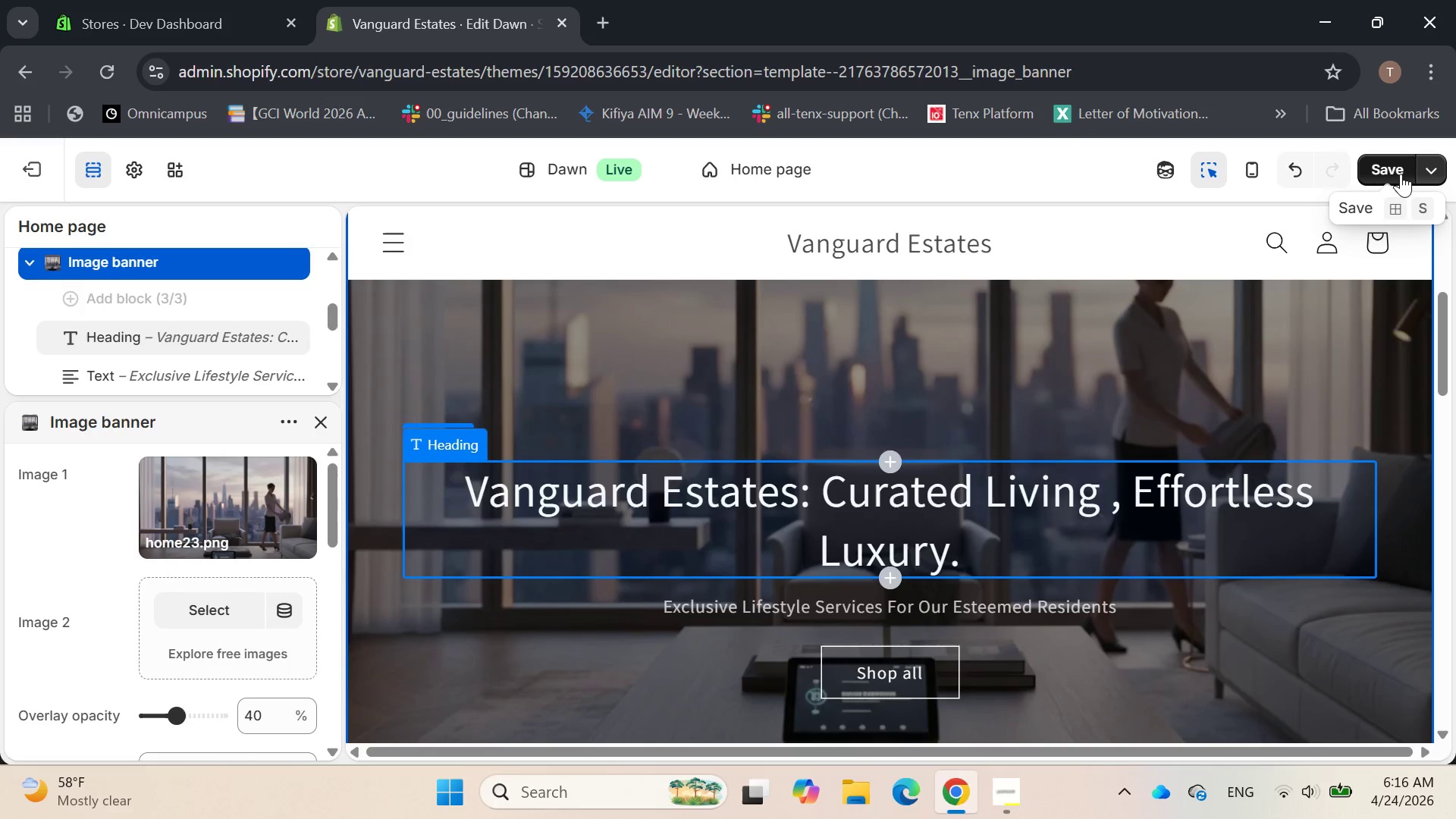 
mouse_move([22, 187])
 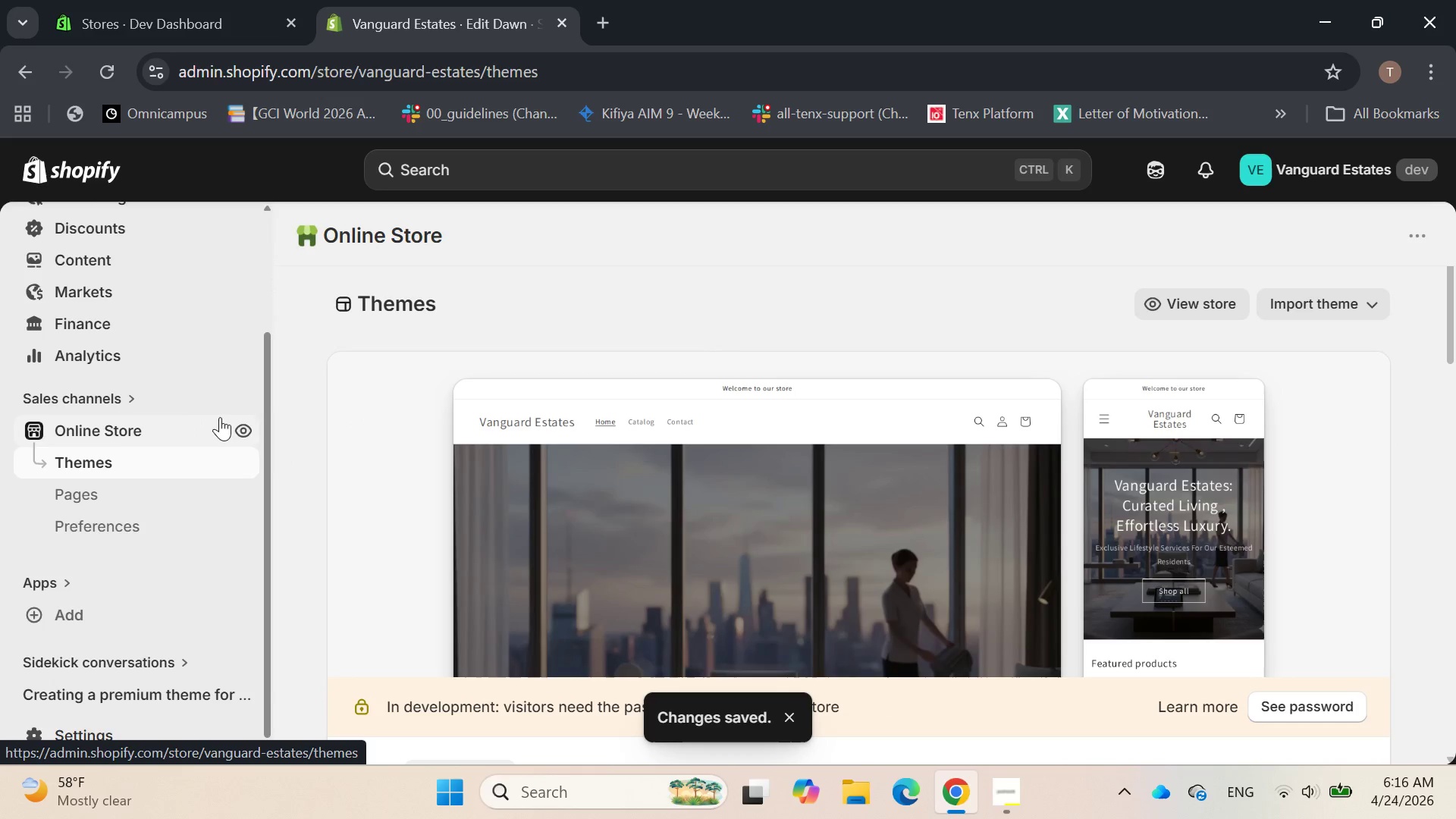 
wait(5.23)
 